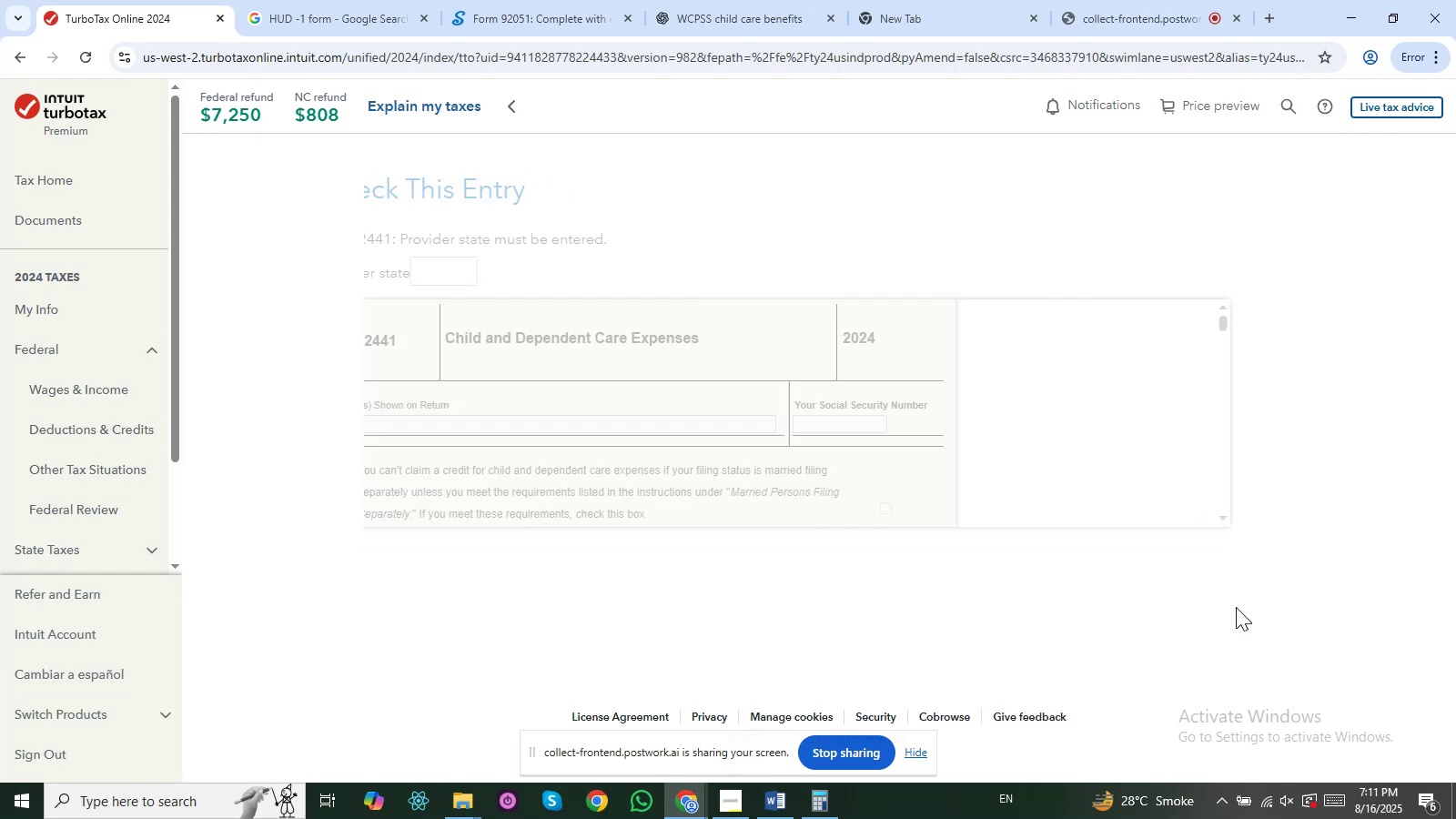 
double_click([1236, 607])
 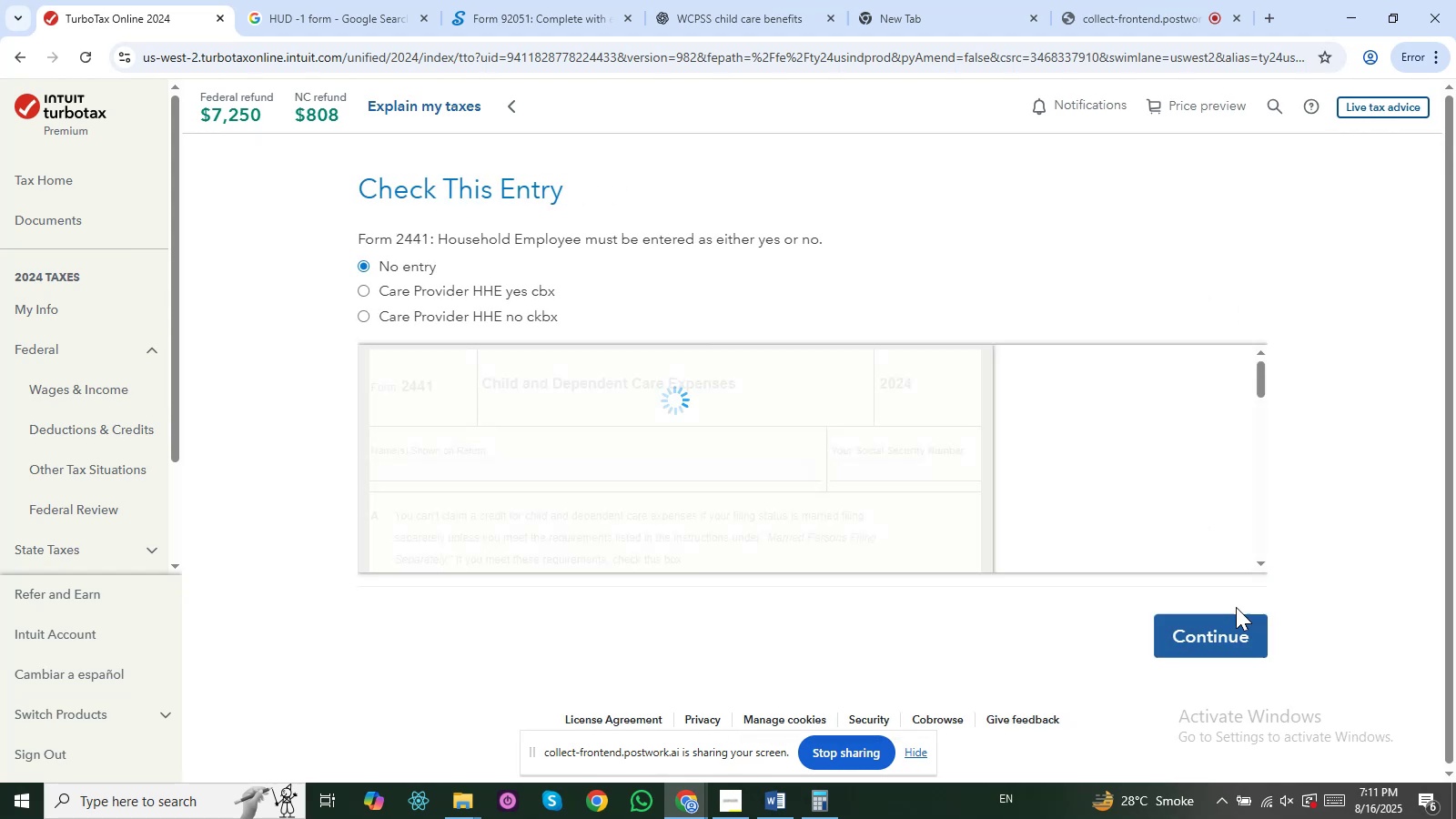 
double_click([1236, 607])
 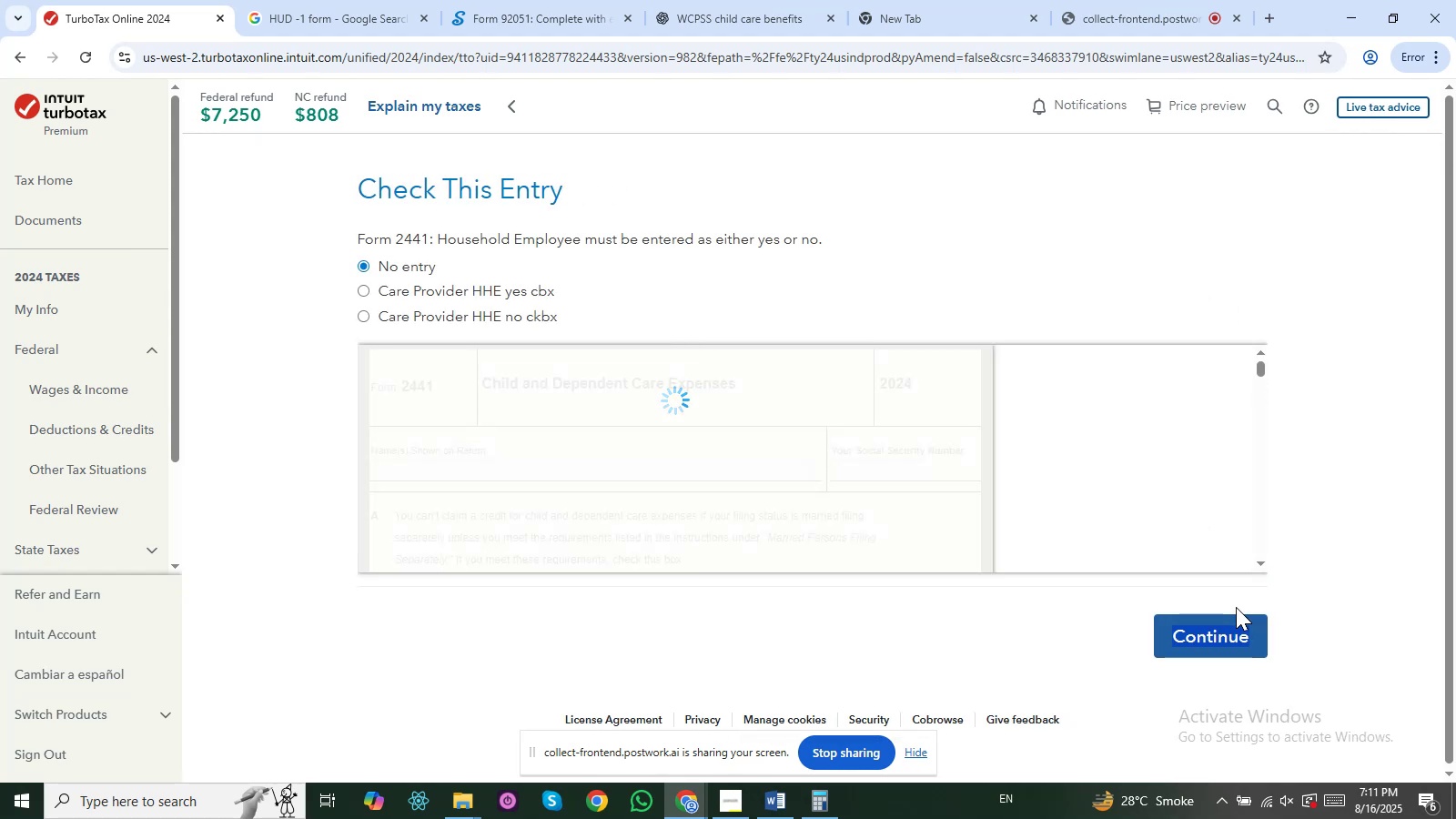 
left_click([1236, 607])
 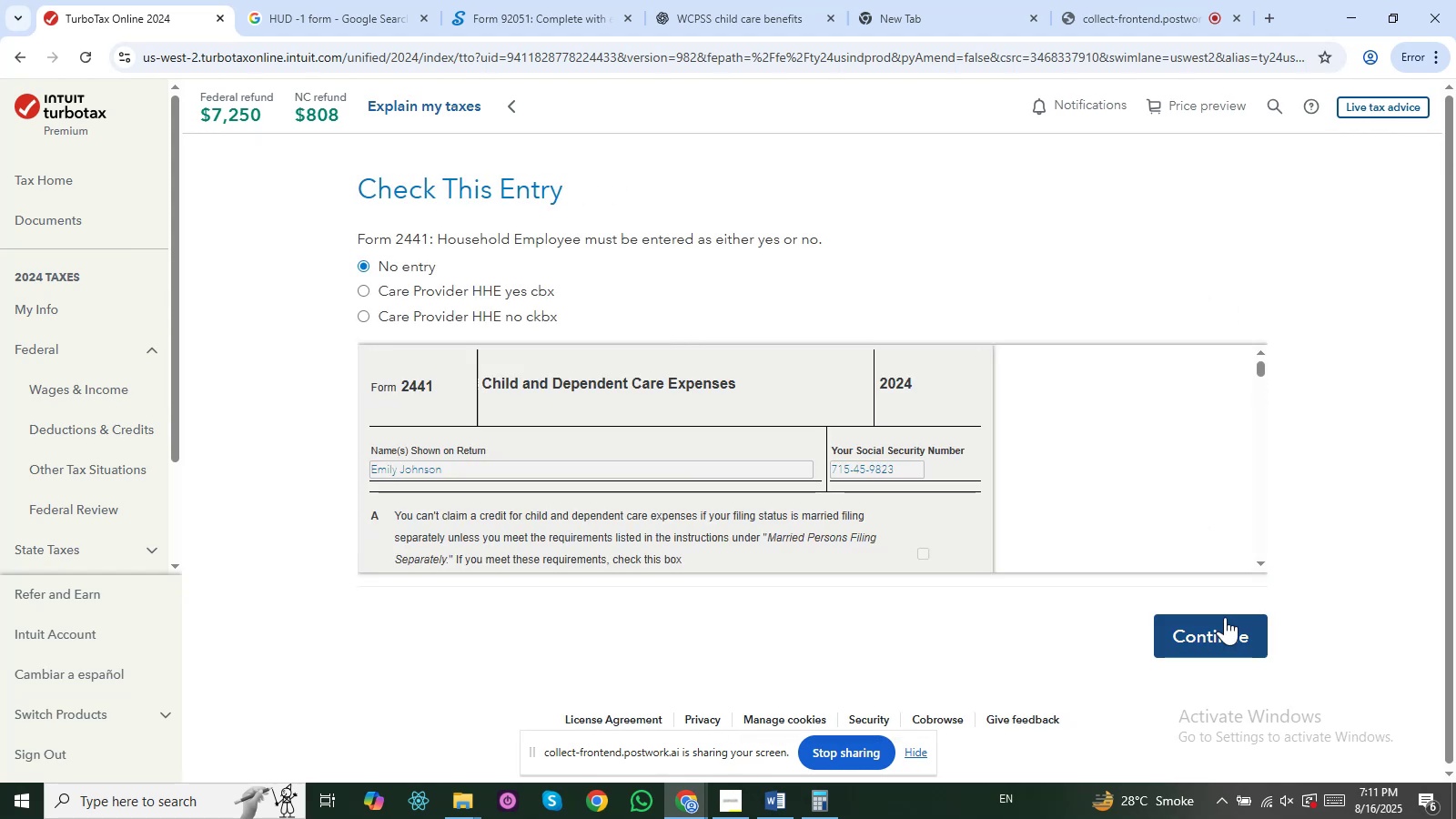 
left_click([1225, 617])
 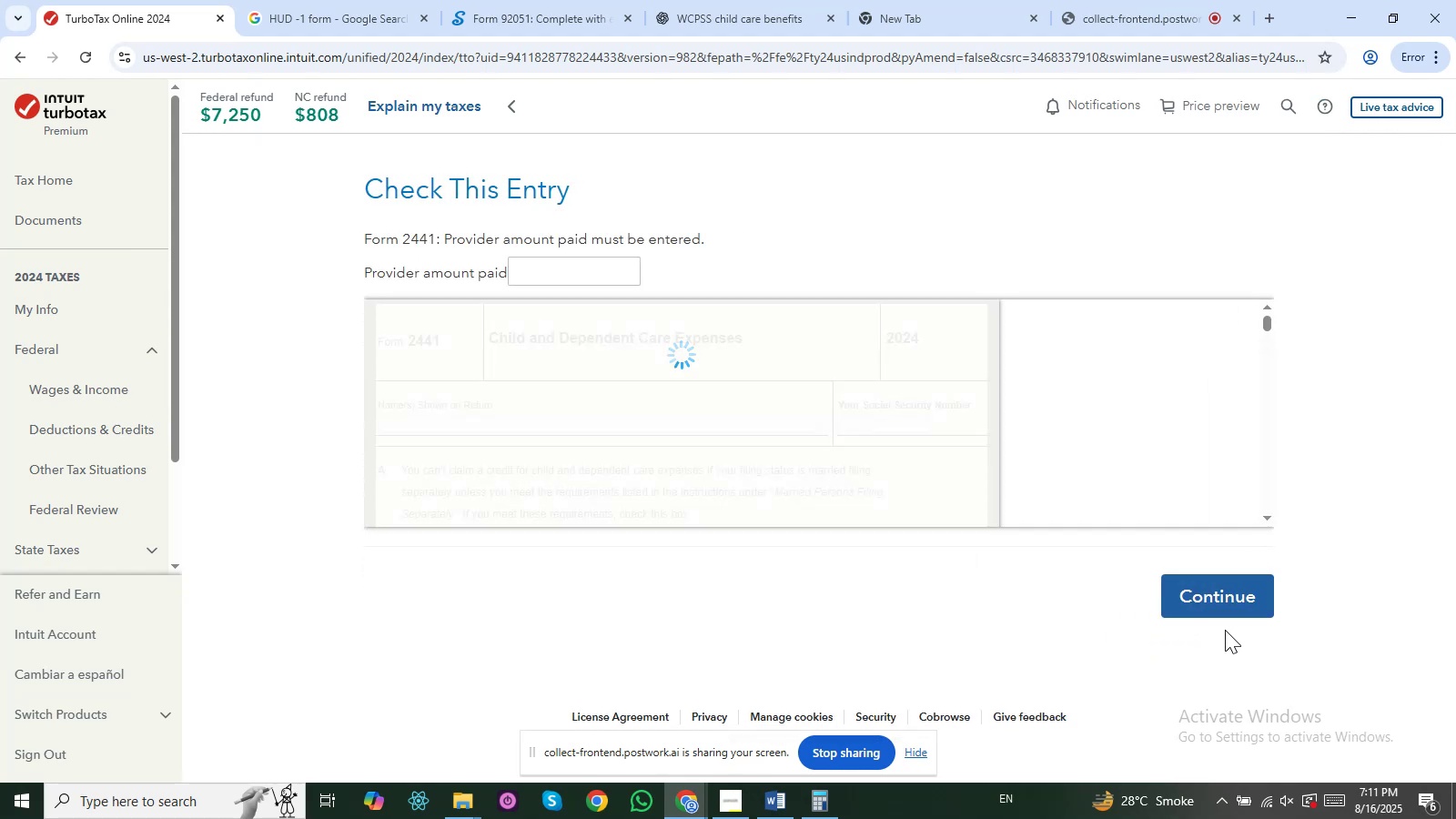 
double_click([1225, 612])
 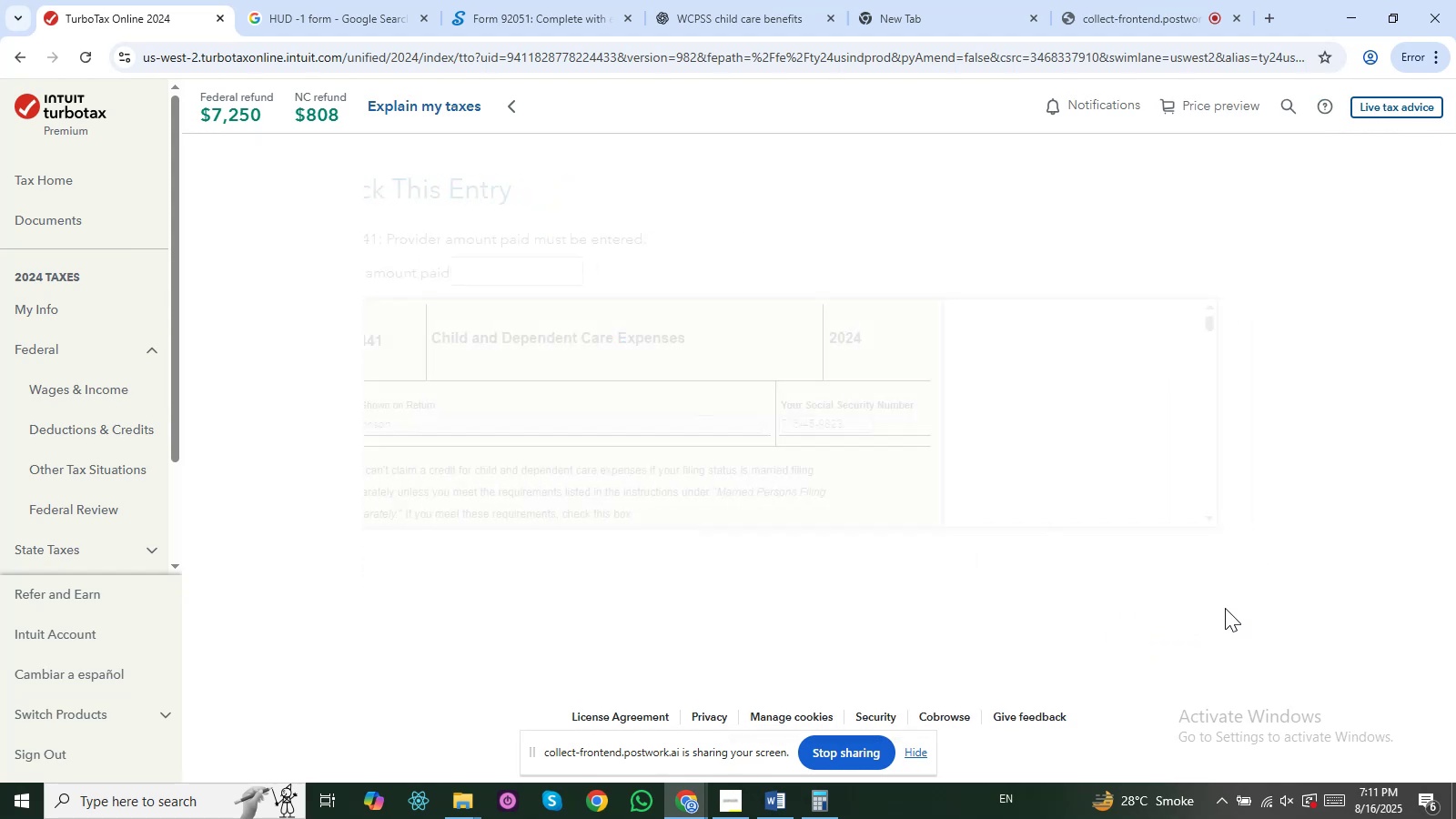 
left_click([1225, 607])
 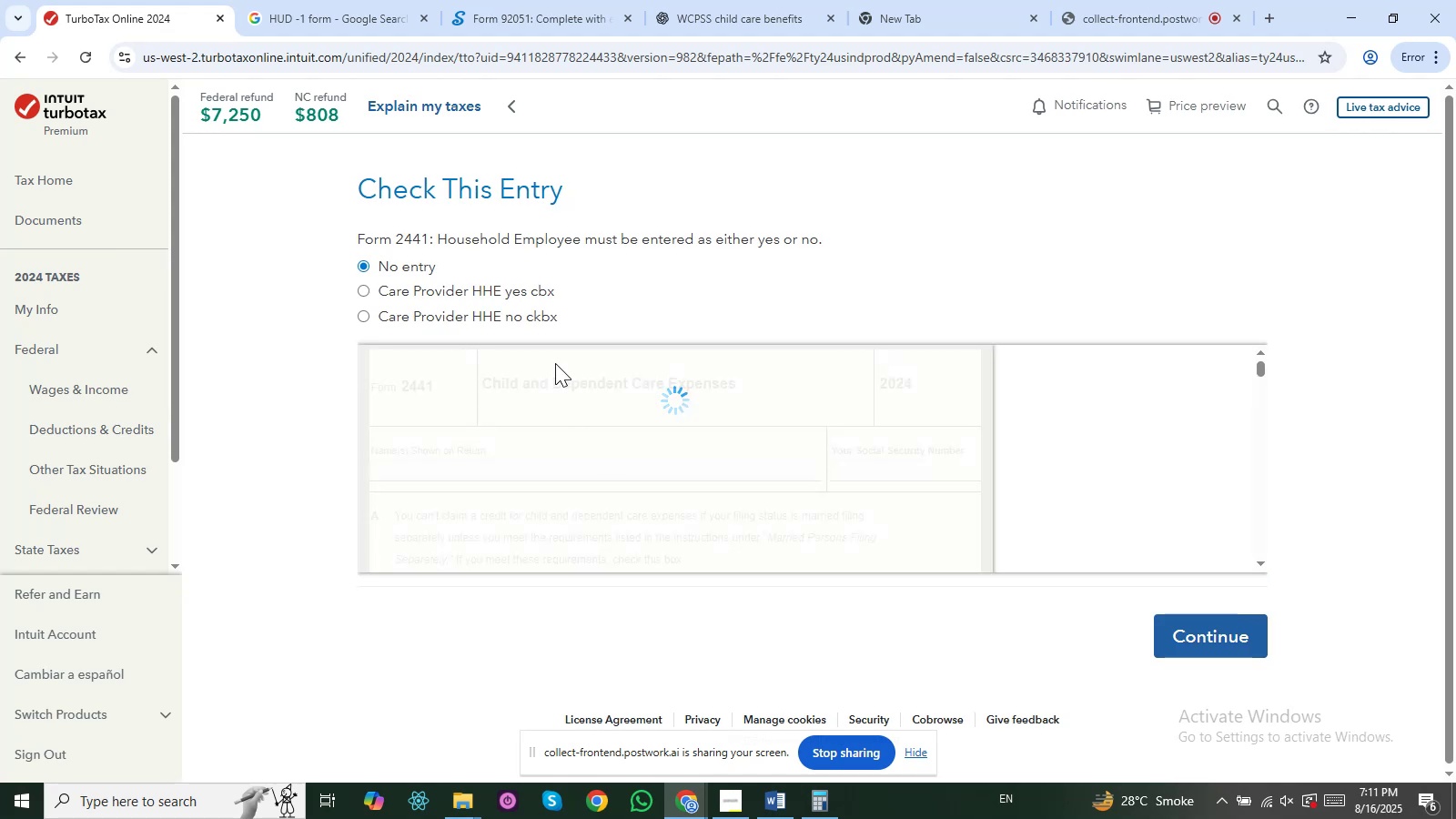 
left_click([491, 285])
 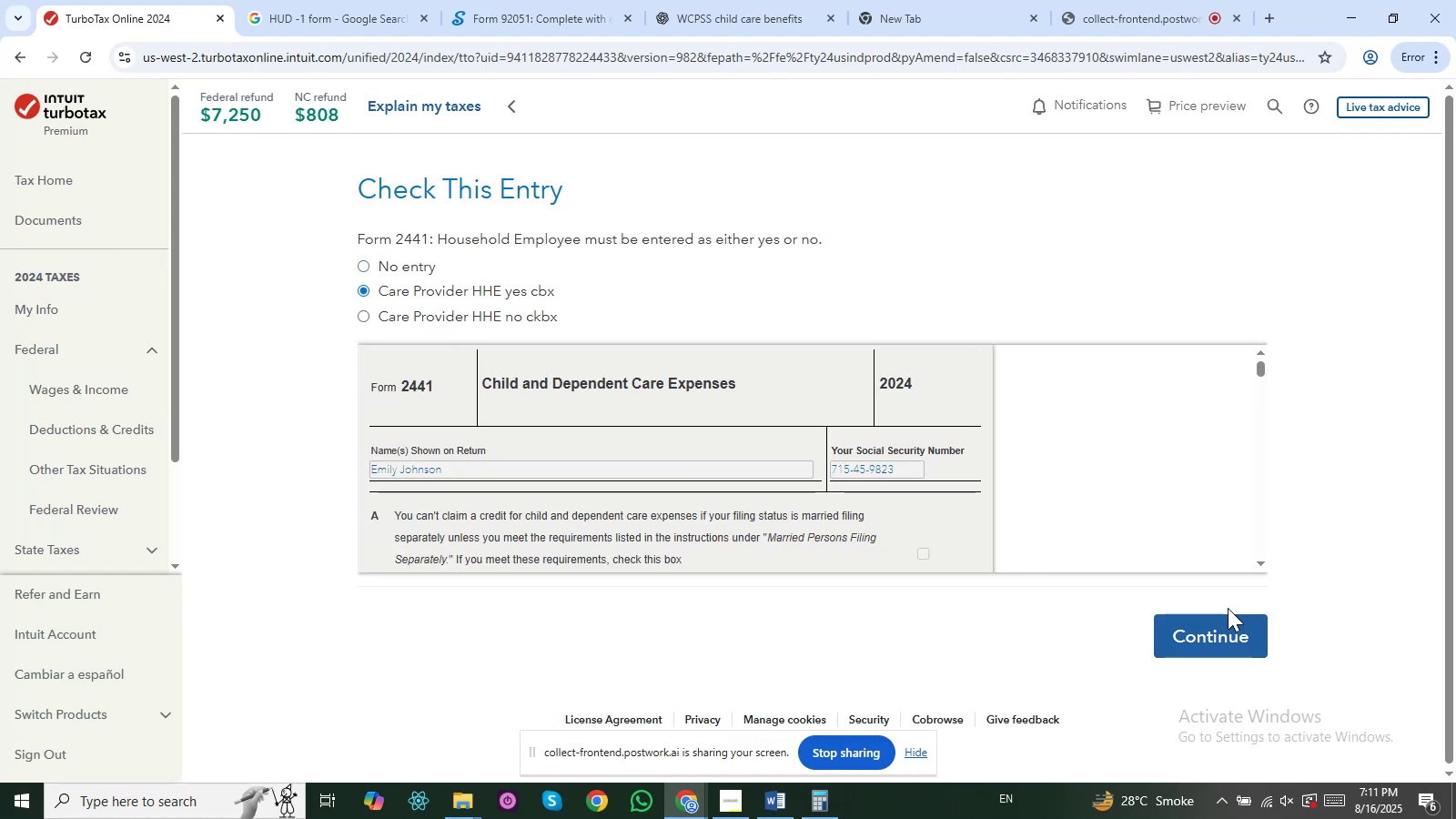 
left_click([1228, 623])
 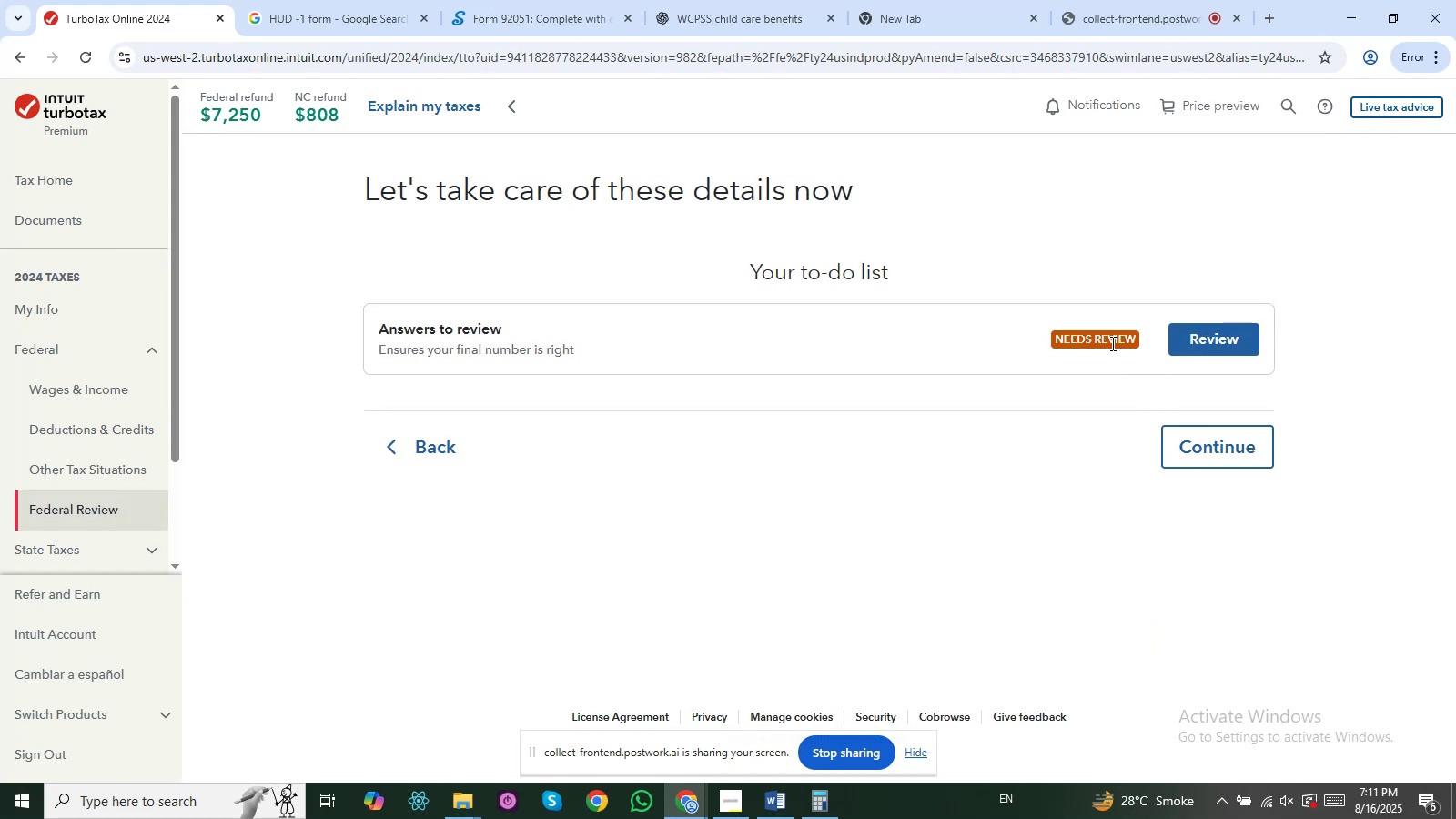 
left_click_drag(start_coordinate=[596, 348], to_coordinate=[475, 348])
 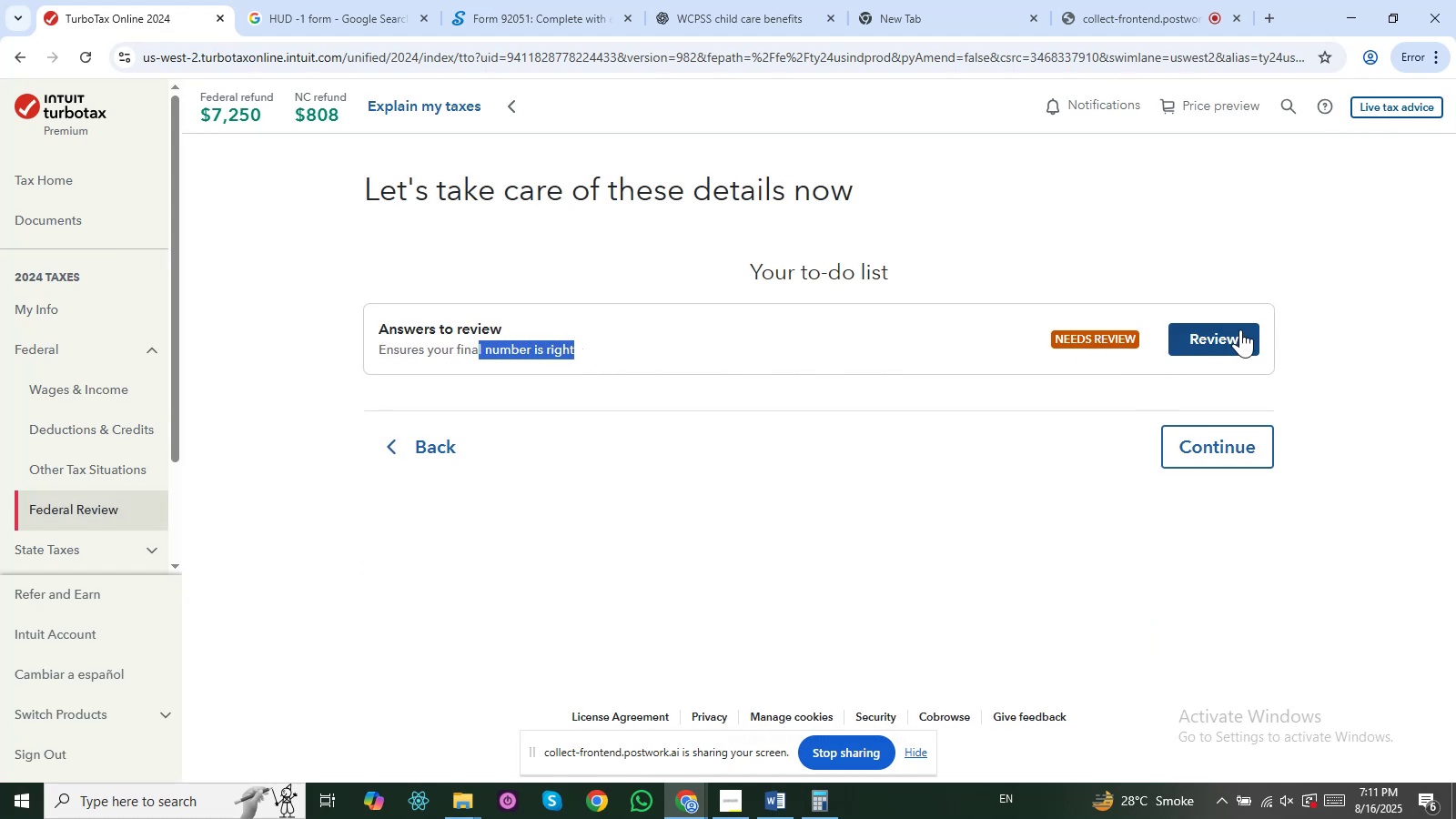 
left_click([1241, 330])
 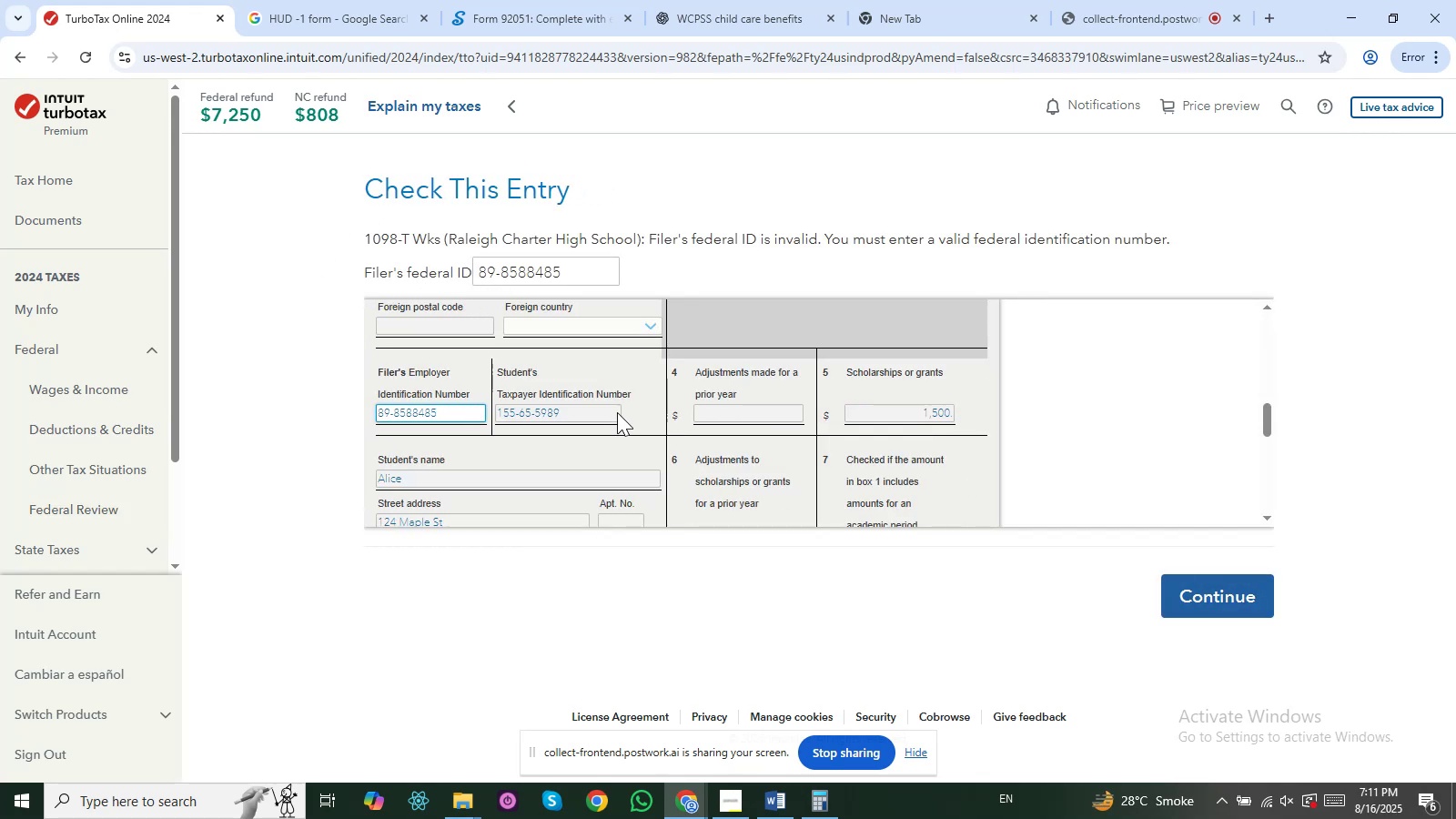 
wait(7.07)
 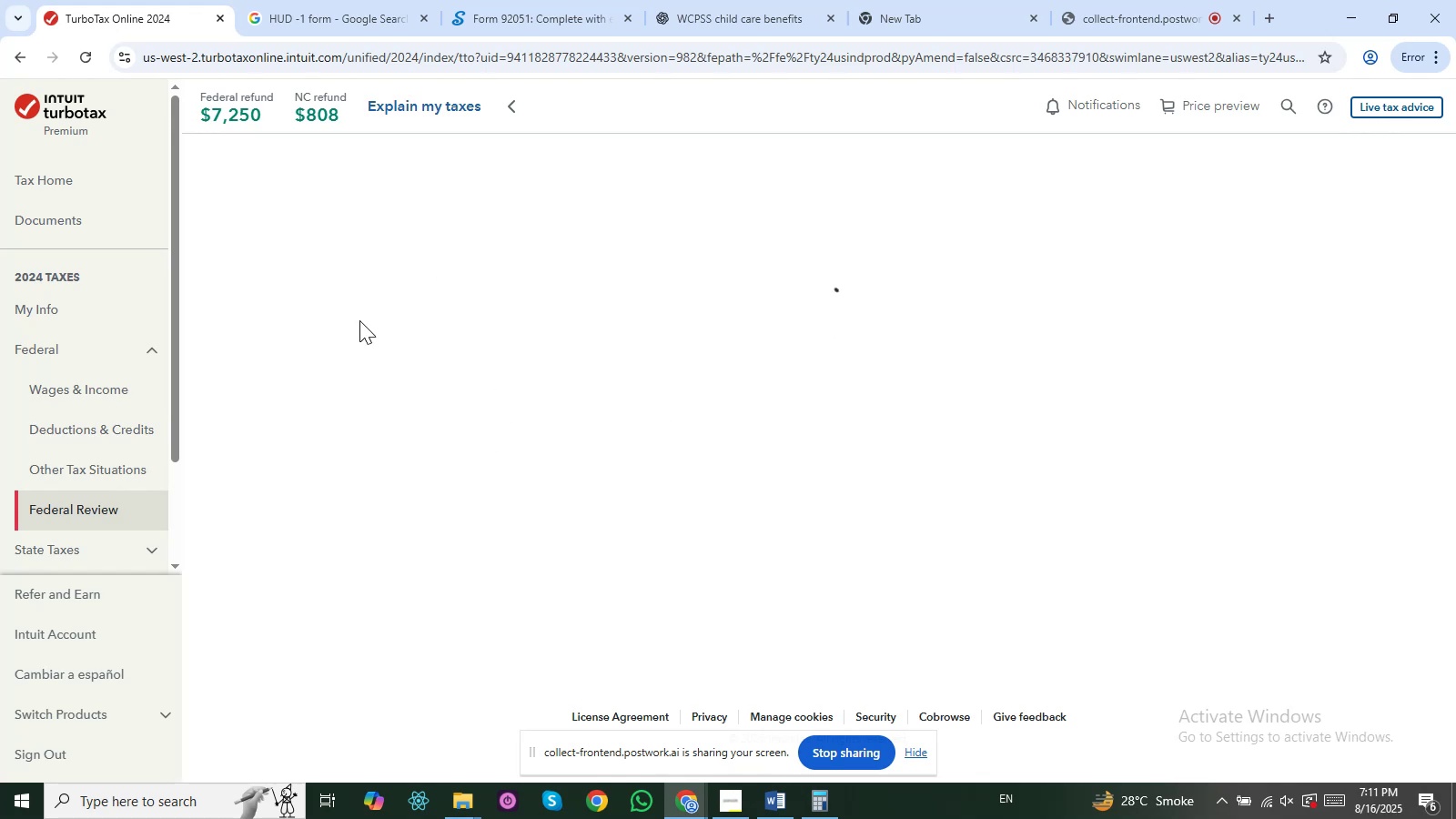 
left_click([1236, 599])
 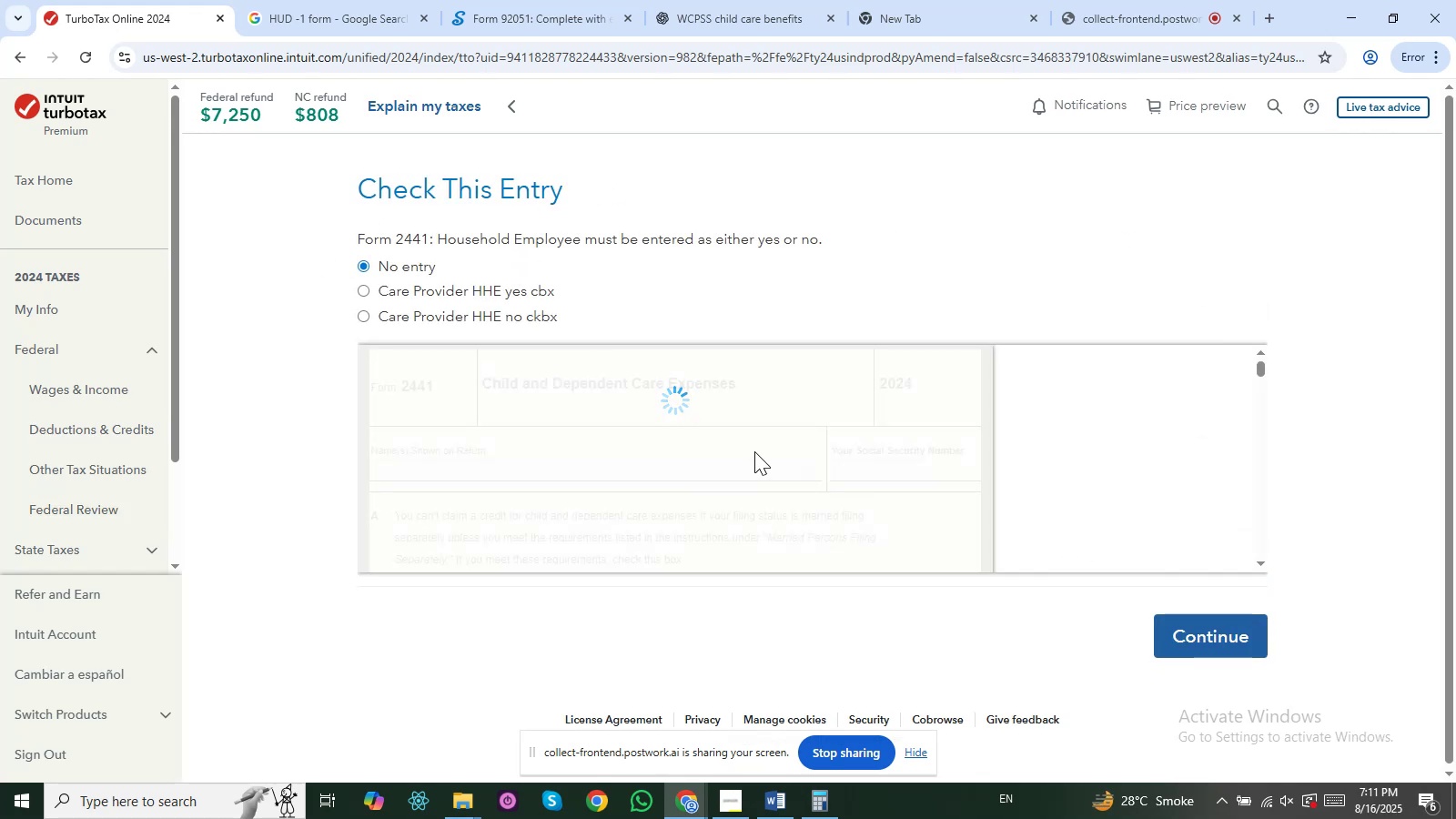 
left_click([481, 306])
 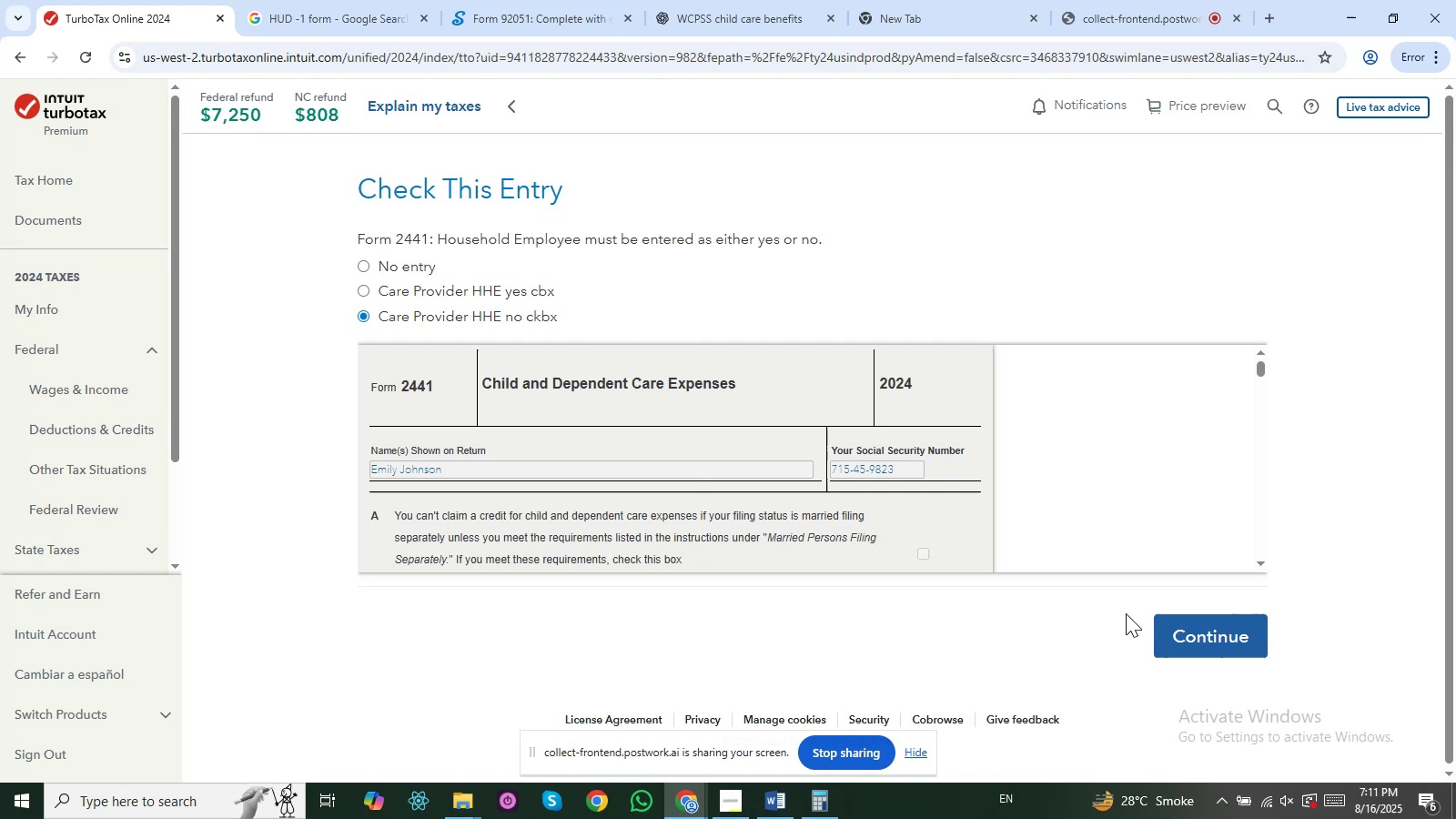 
left_click([1191, 627])
 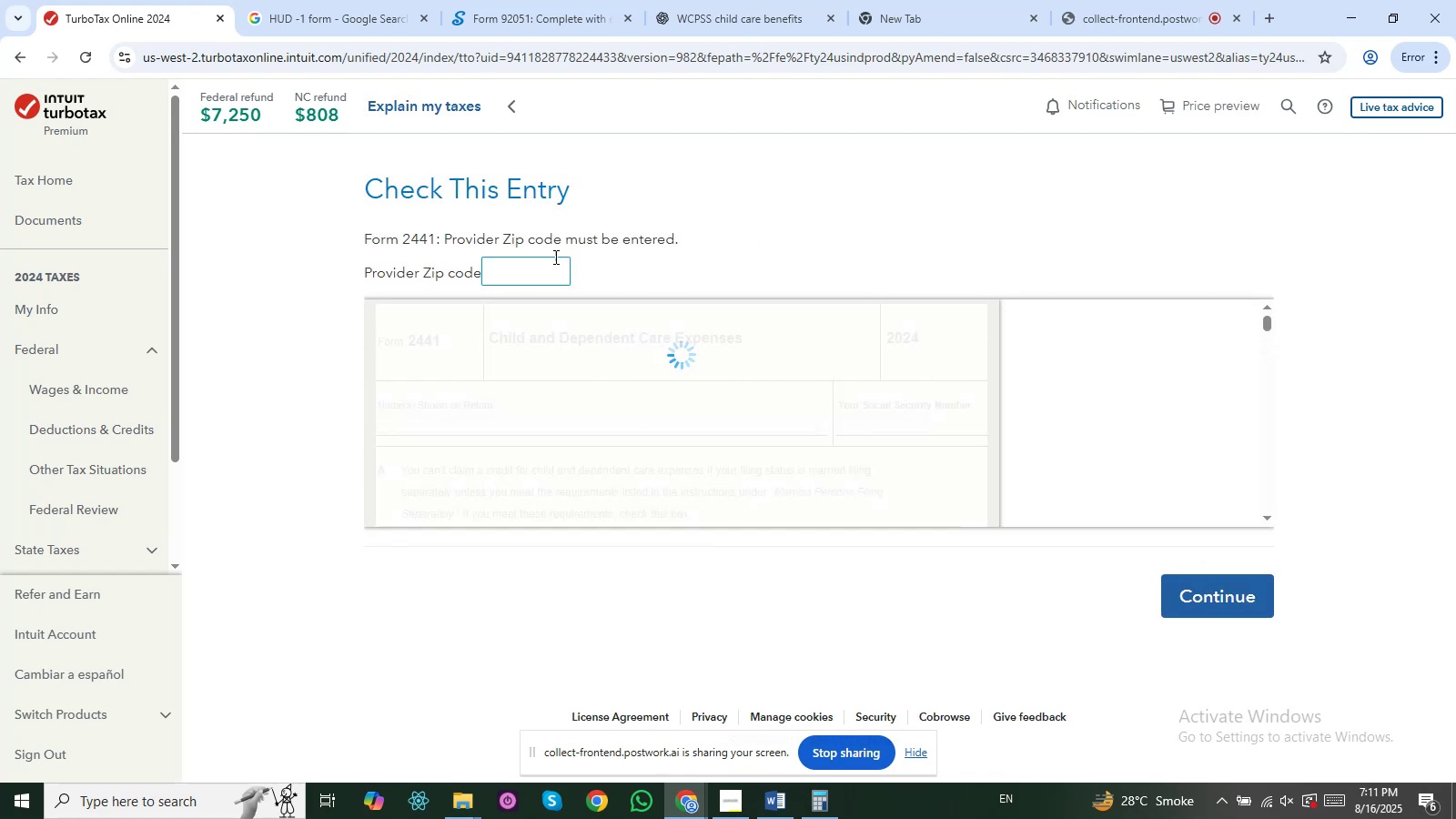 
left_click([544, 267])
 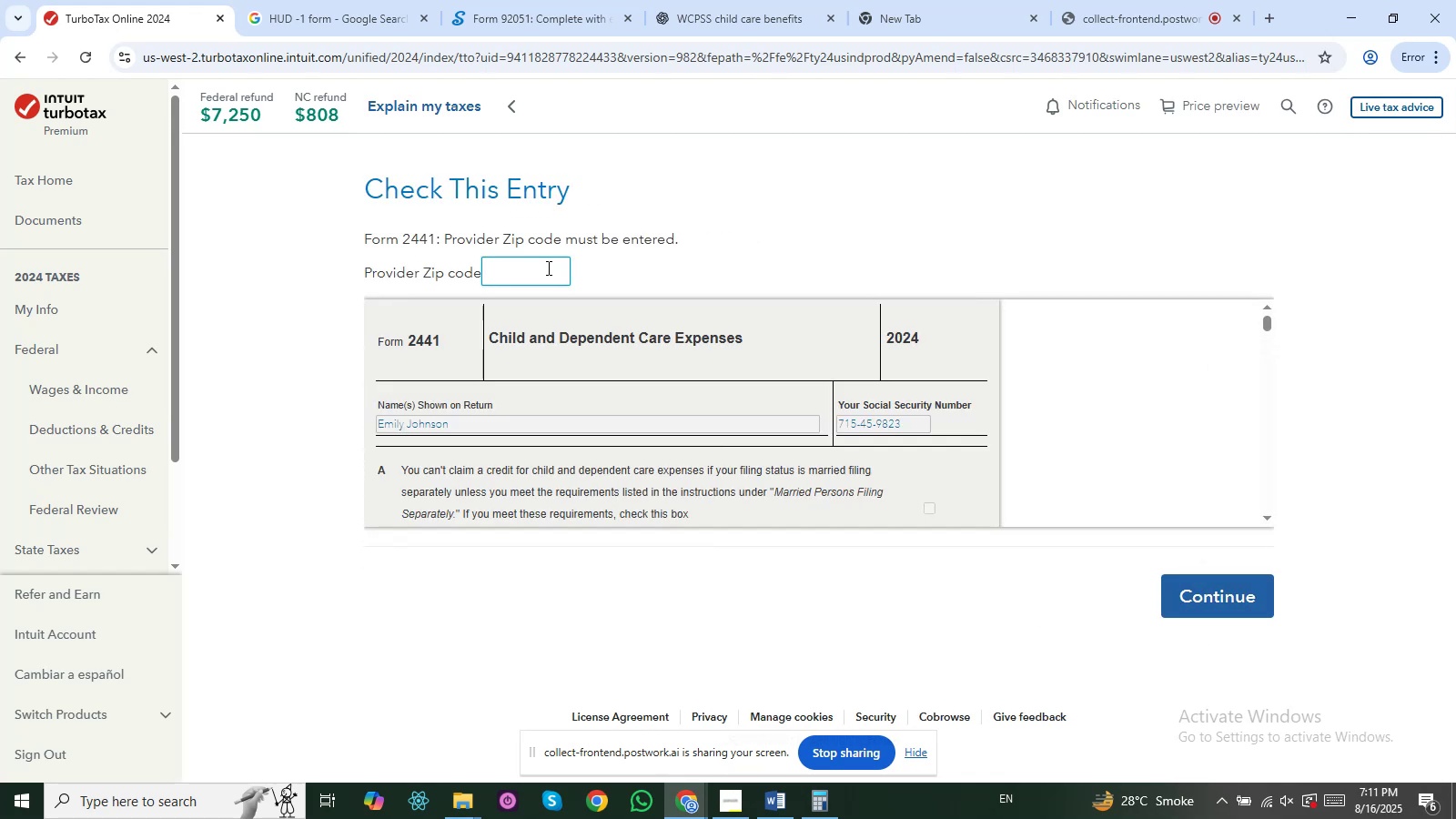 
key(Numpad6)
 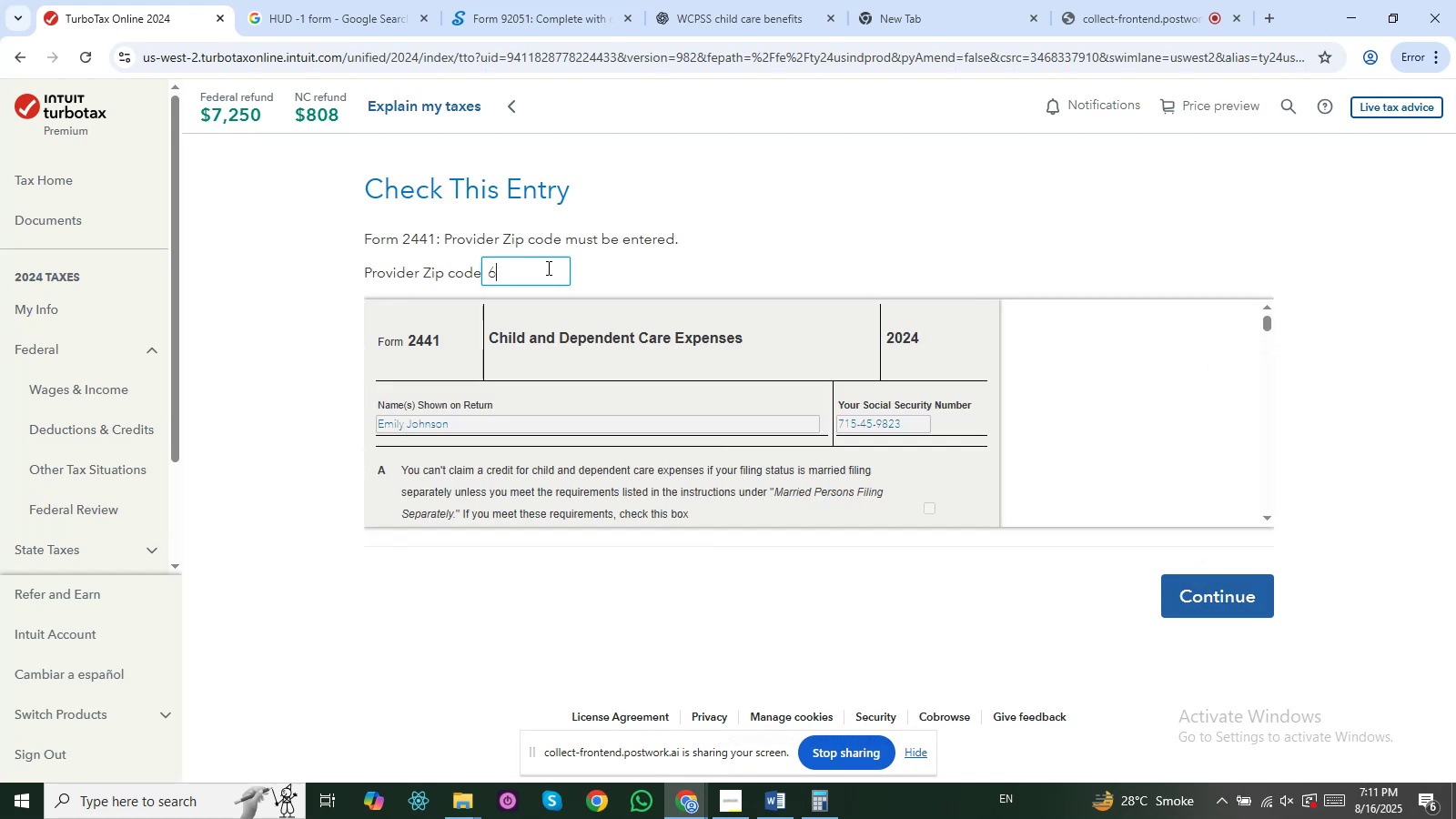 
key(Numpad4)
 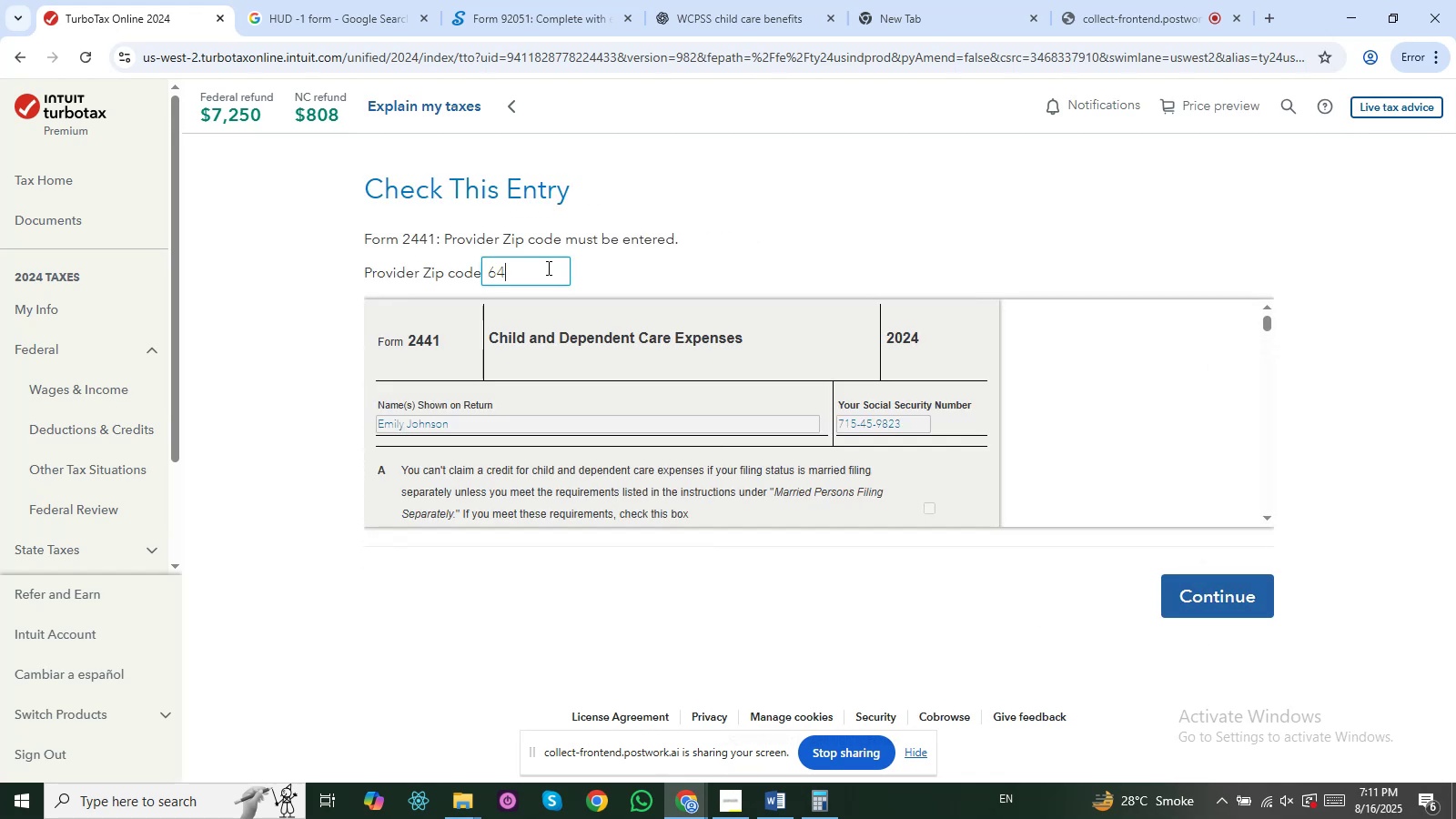 
key(Numpad6)
 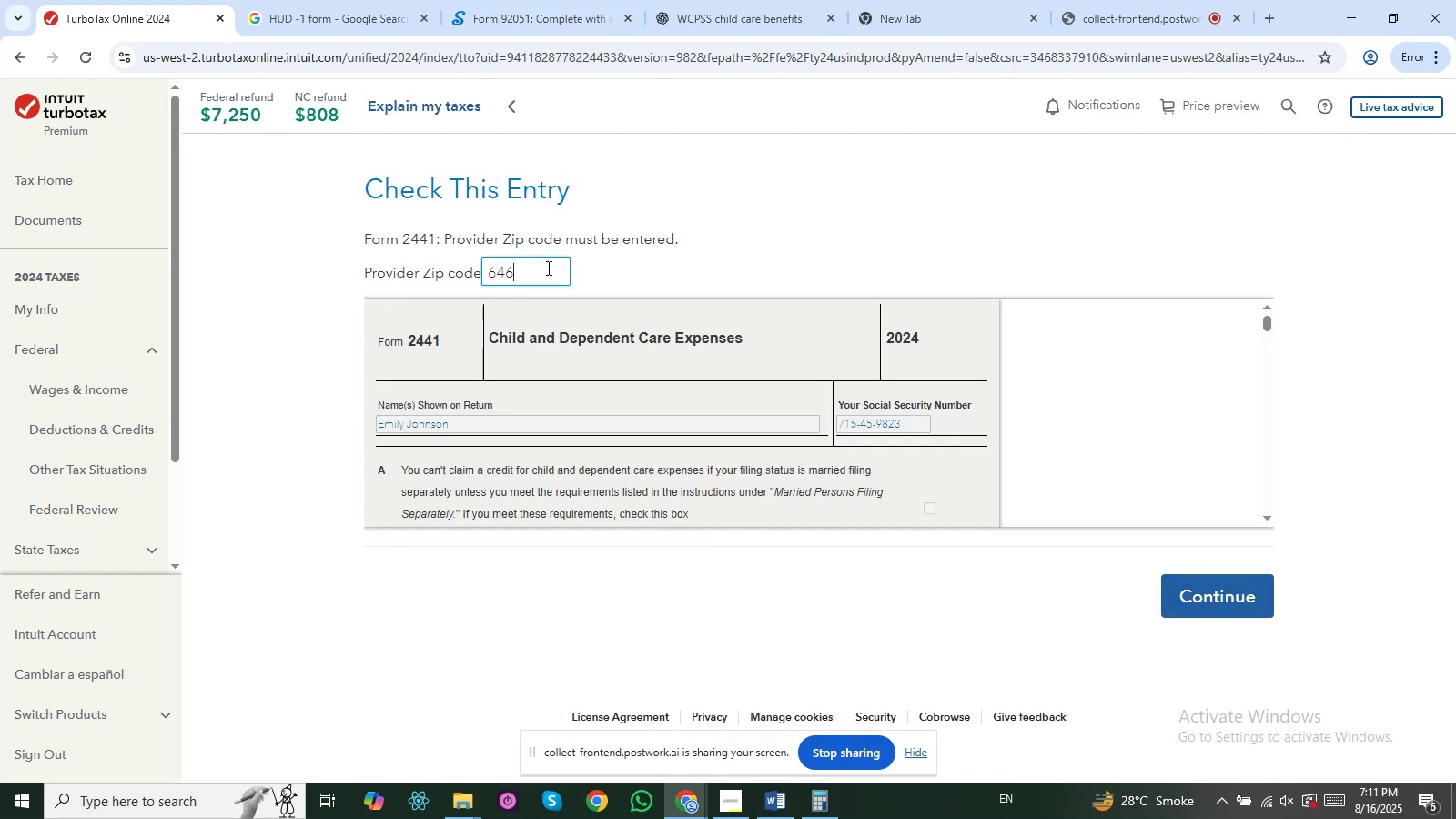 
key(Numpad8)
 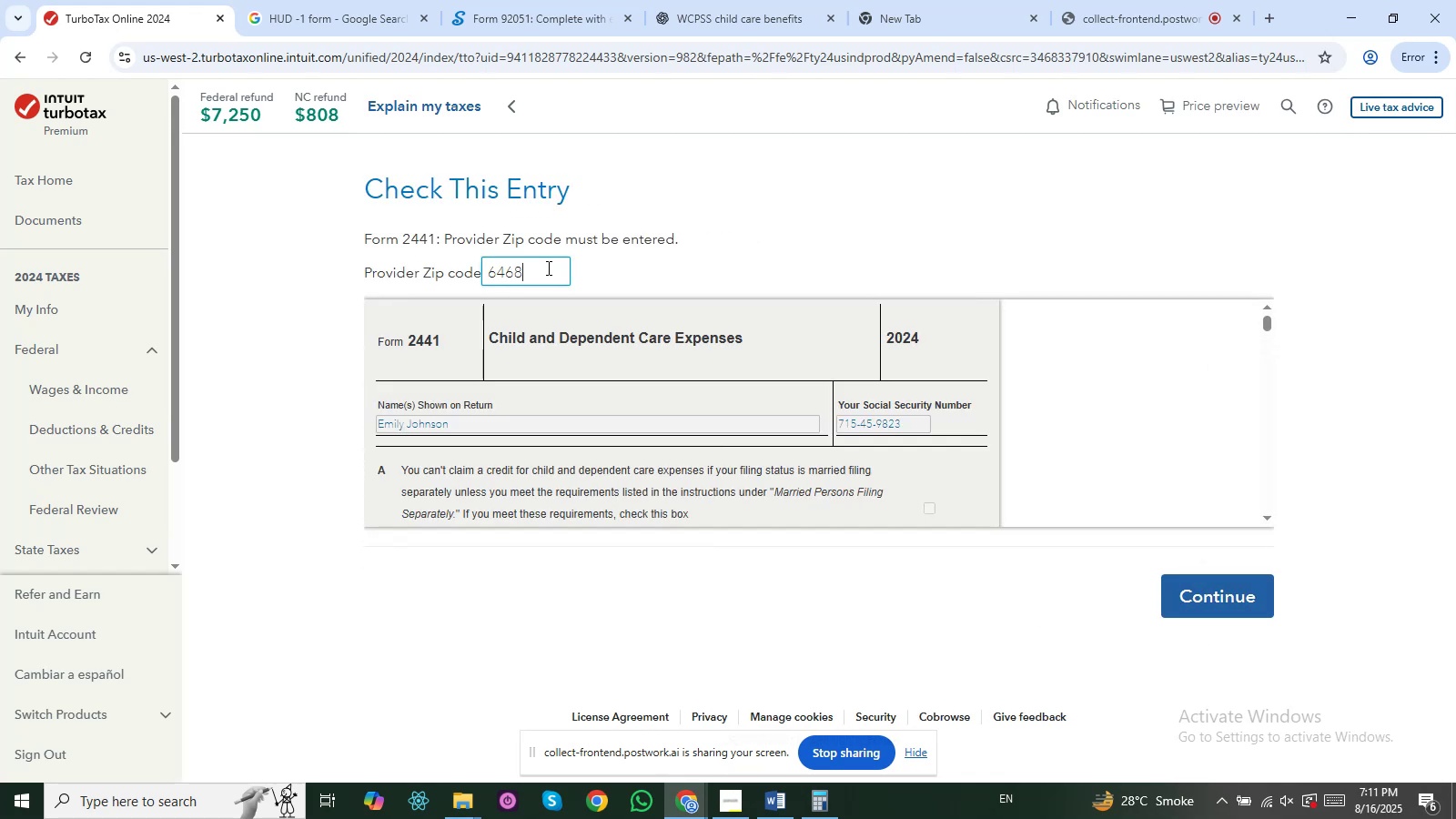 
key(Numpad8)
 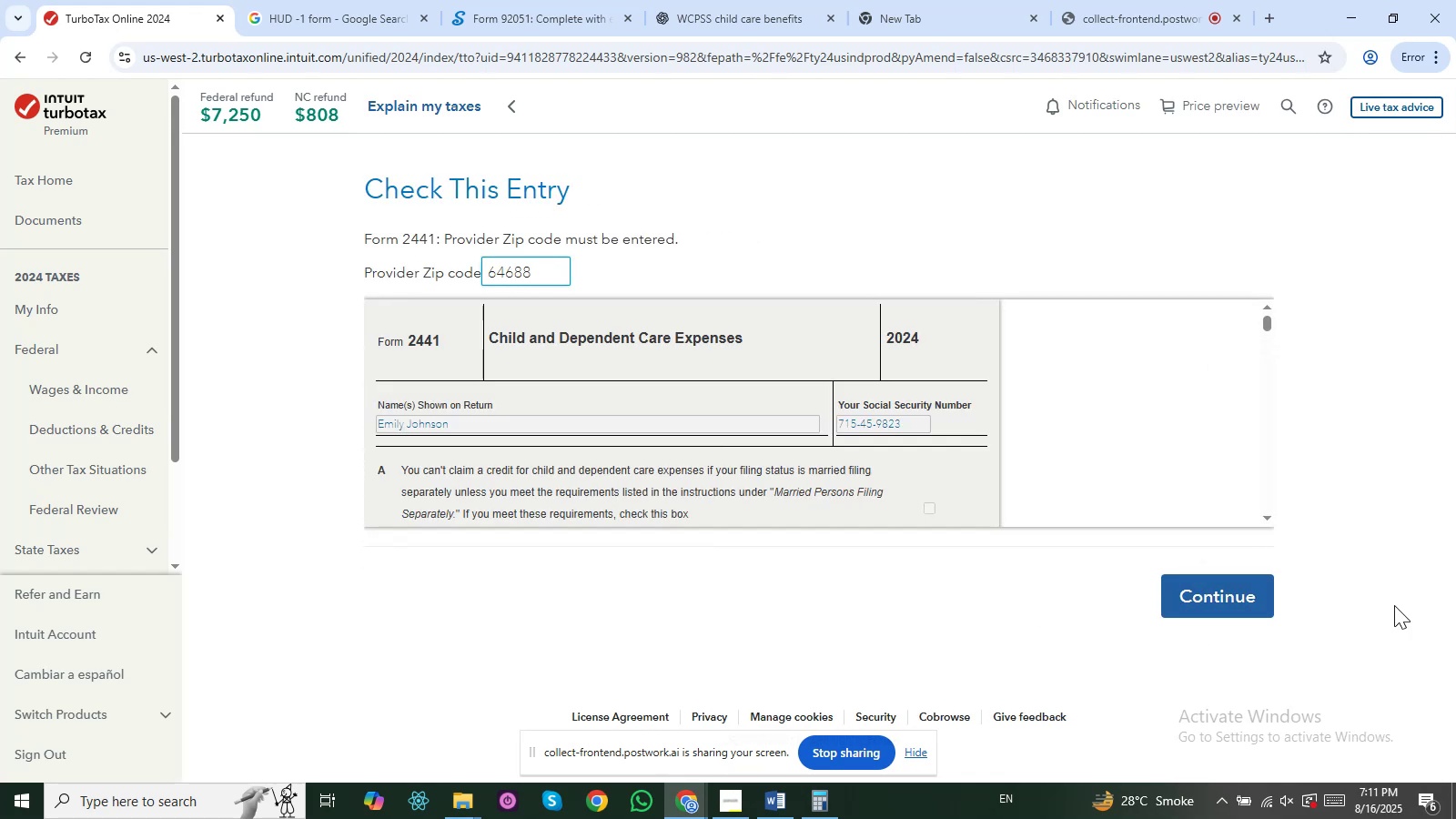 
left_click([1232, 604])
 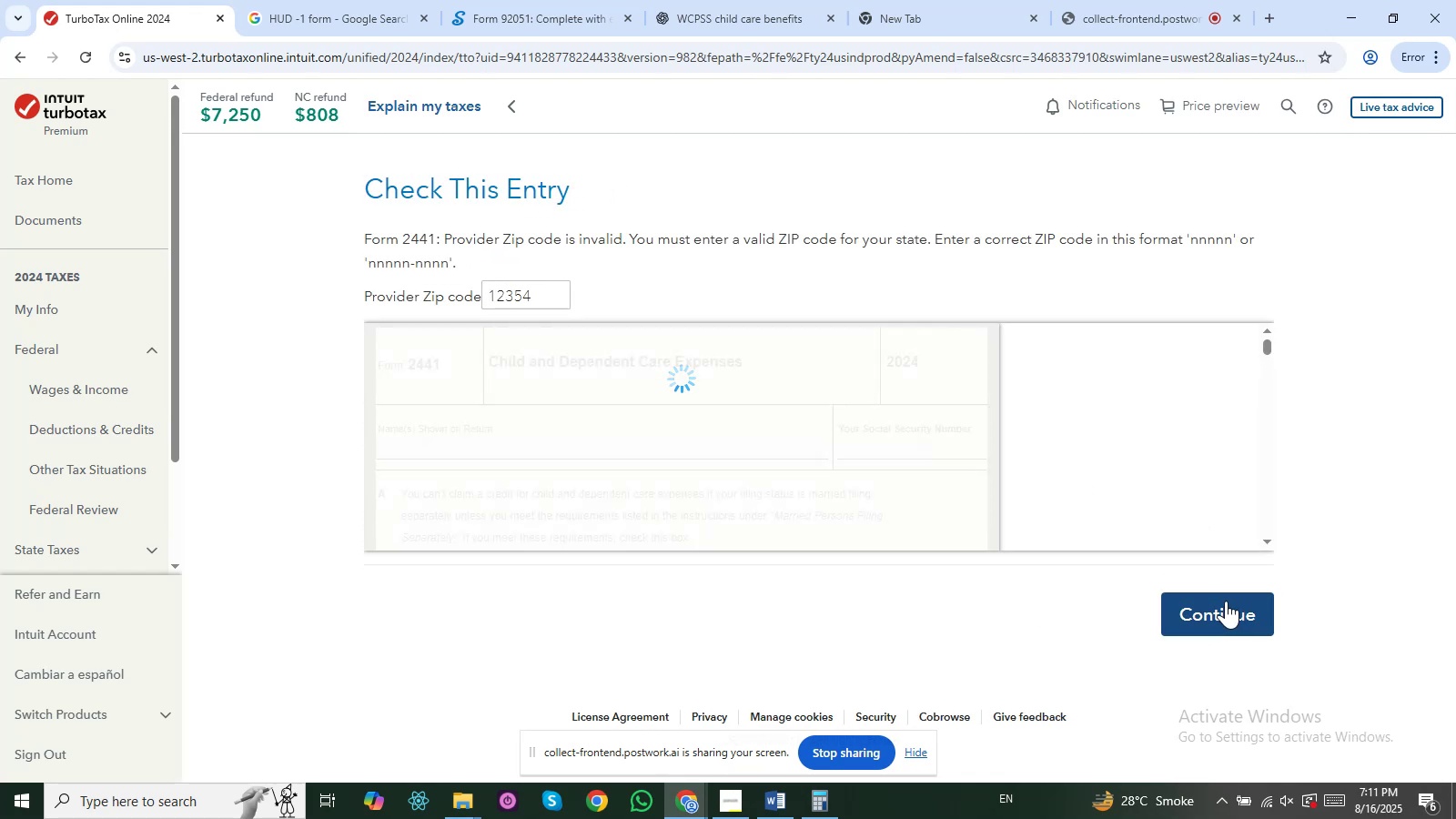 
left_click([1226, 601])
 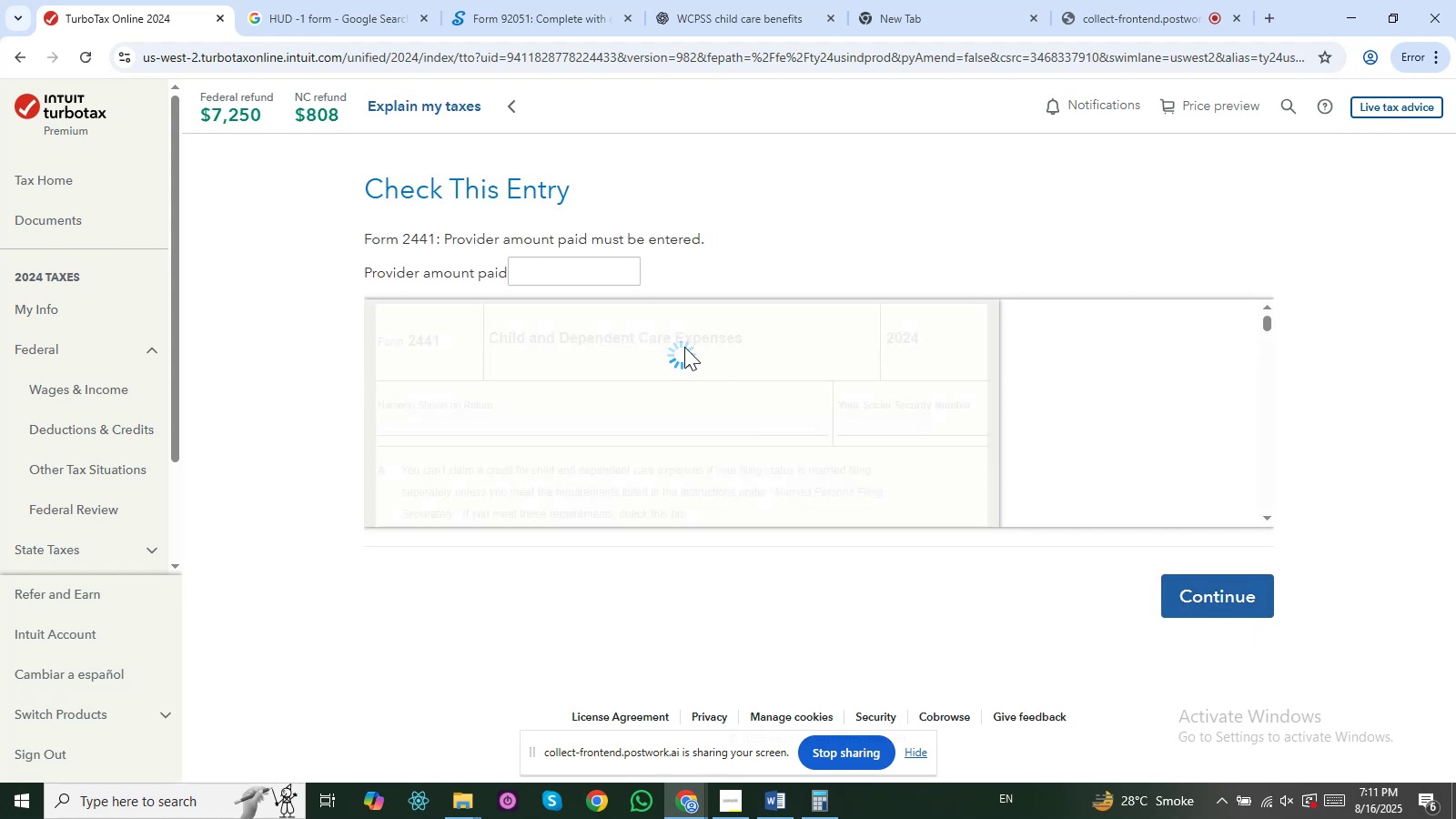 
left_click([609, 270])
 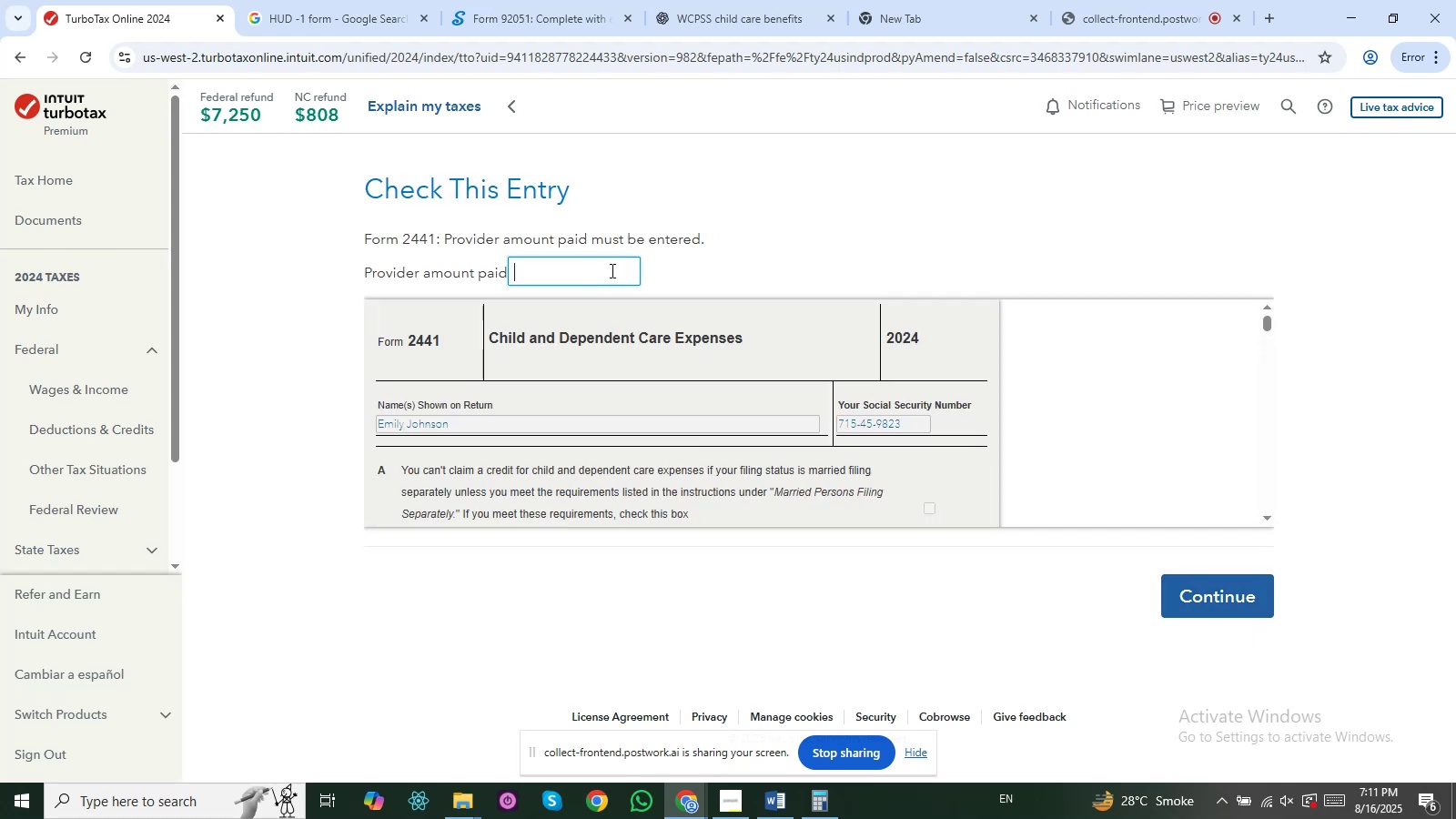 
type(1500)
 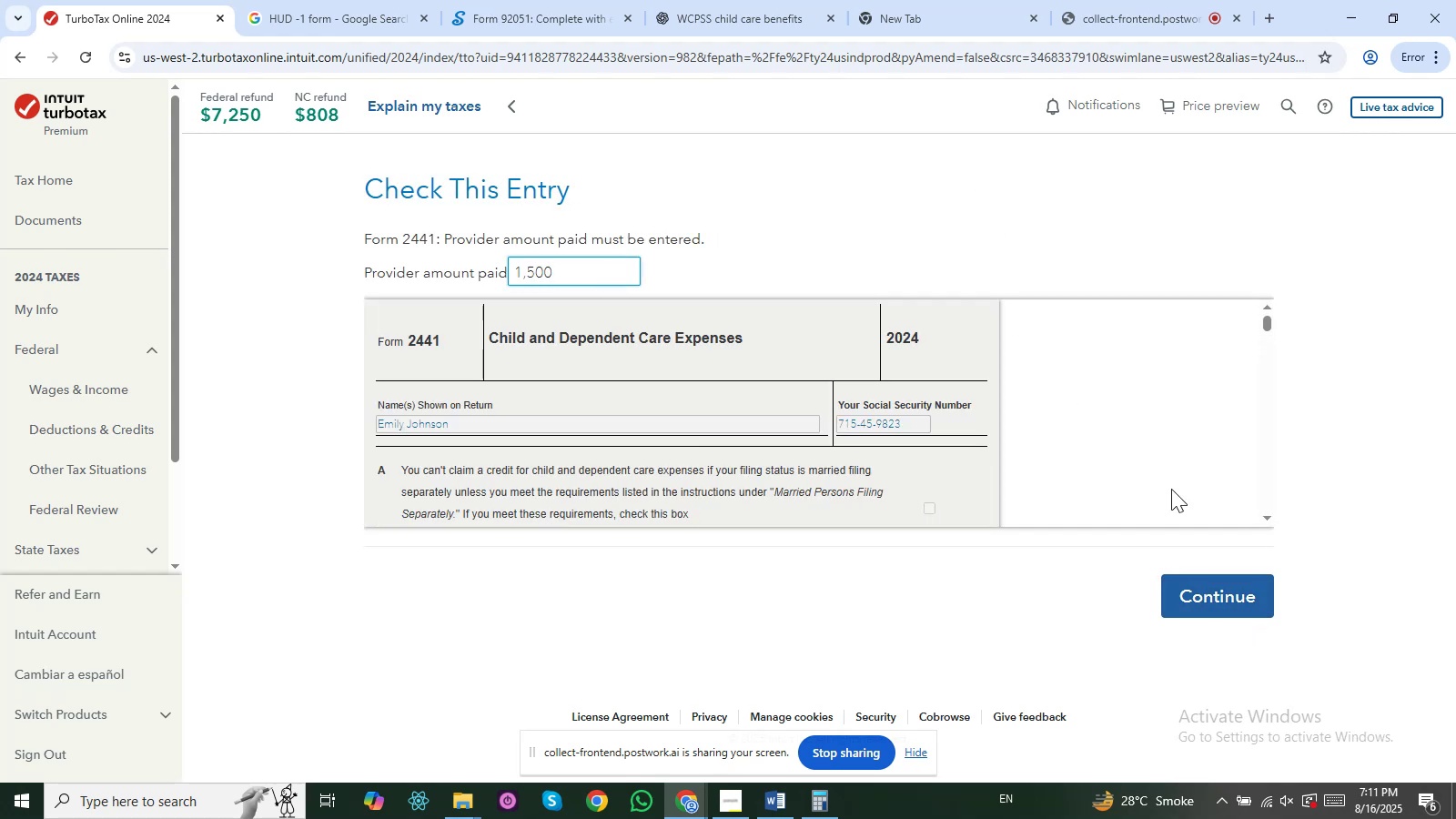 
left_click([1258, 598])
 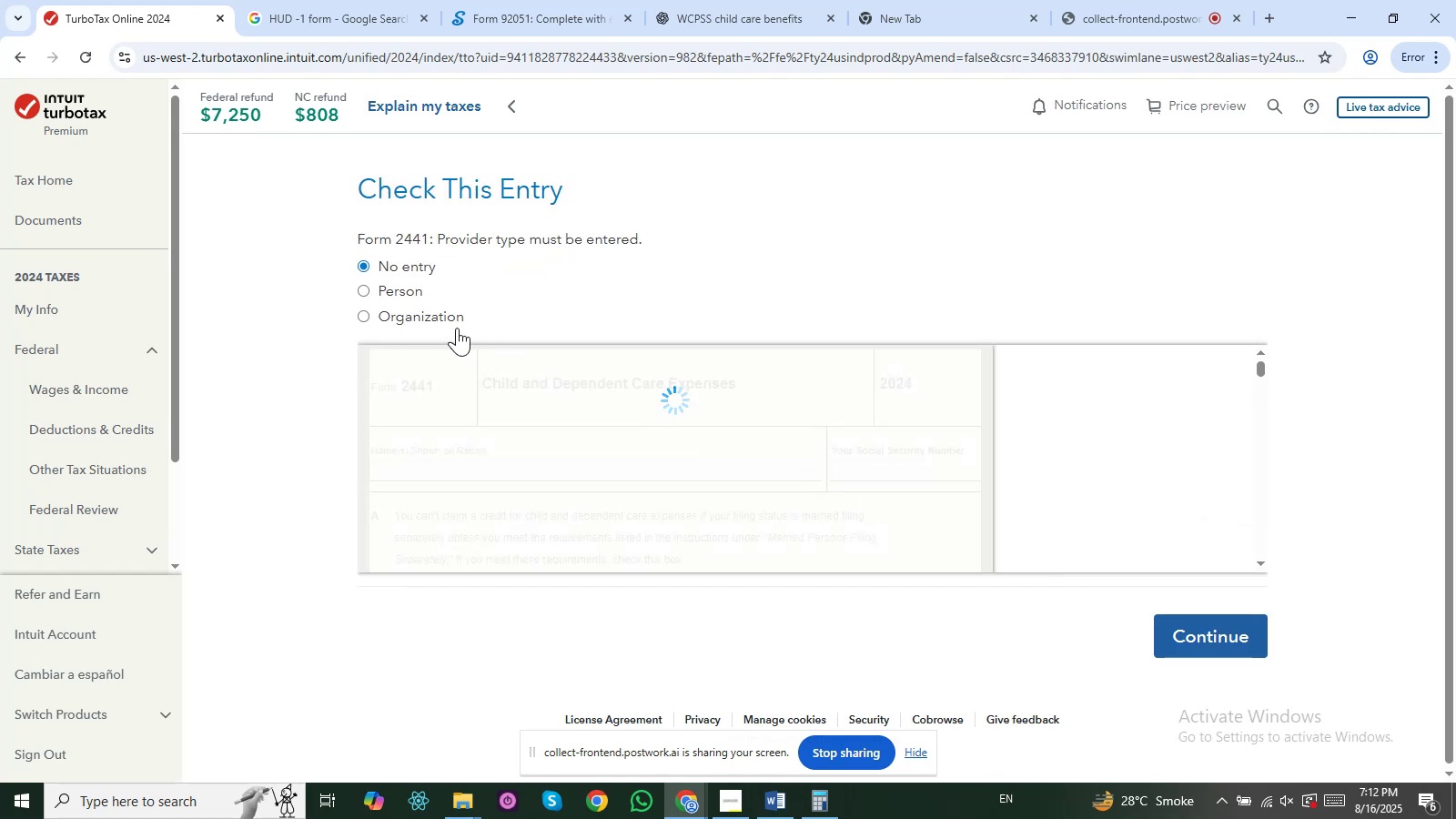 
left_click([454, 318])
 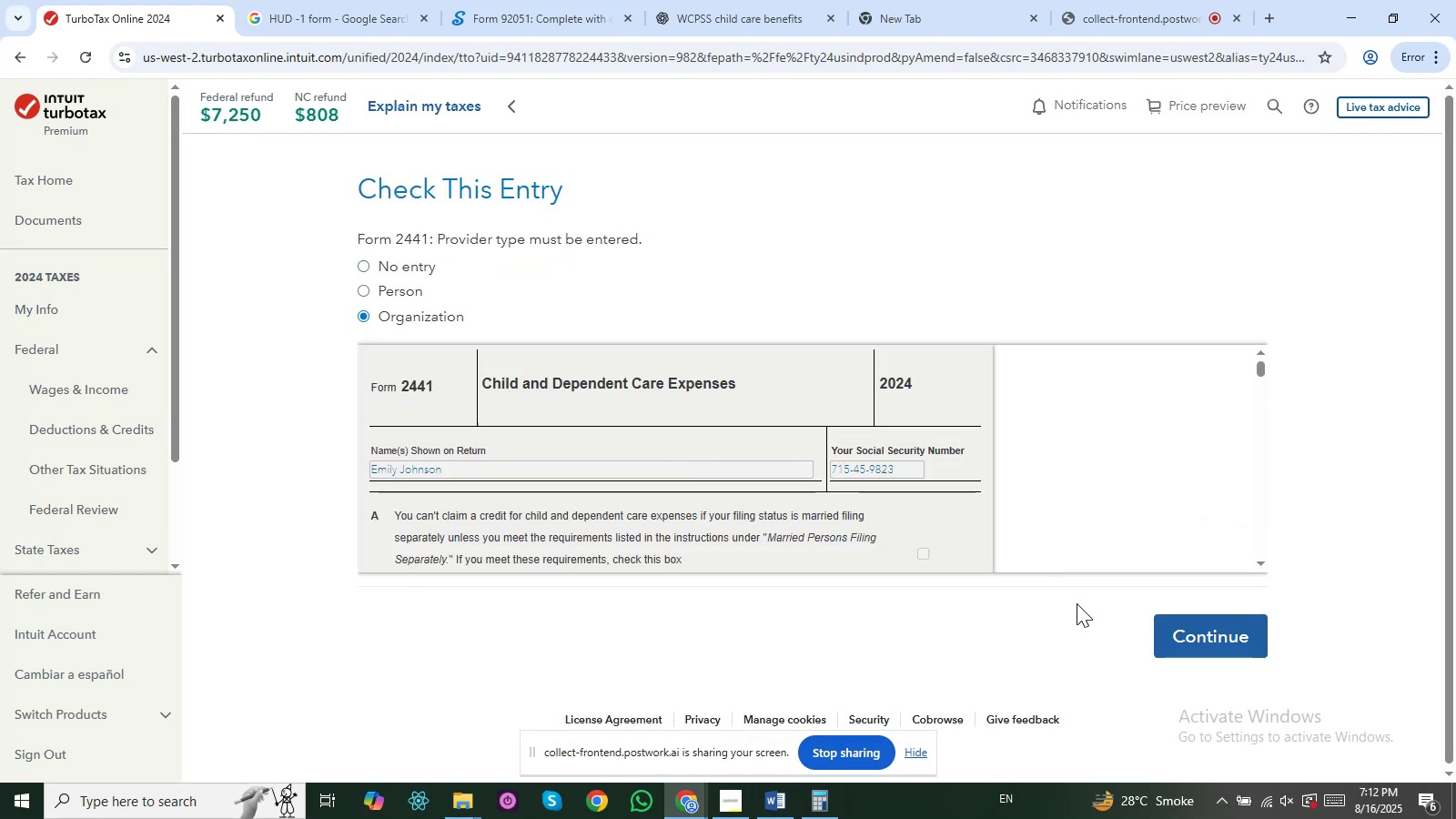 
left_click([1159, 630])
 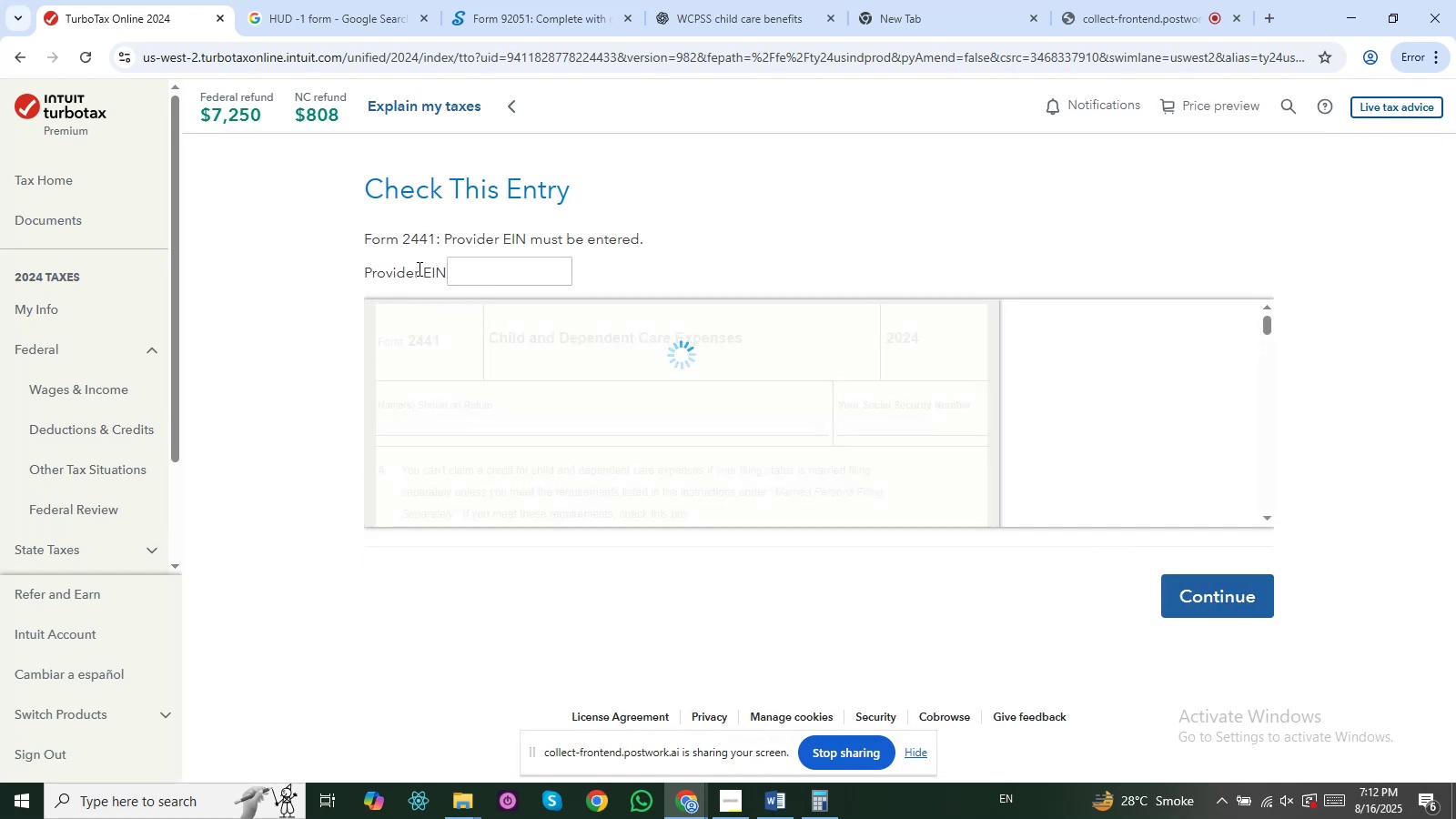 
left_click([468, 274])
 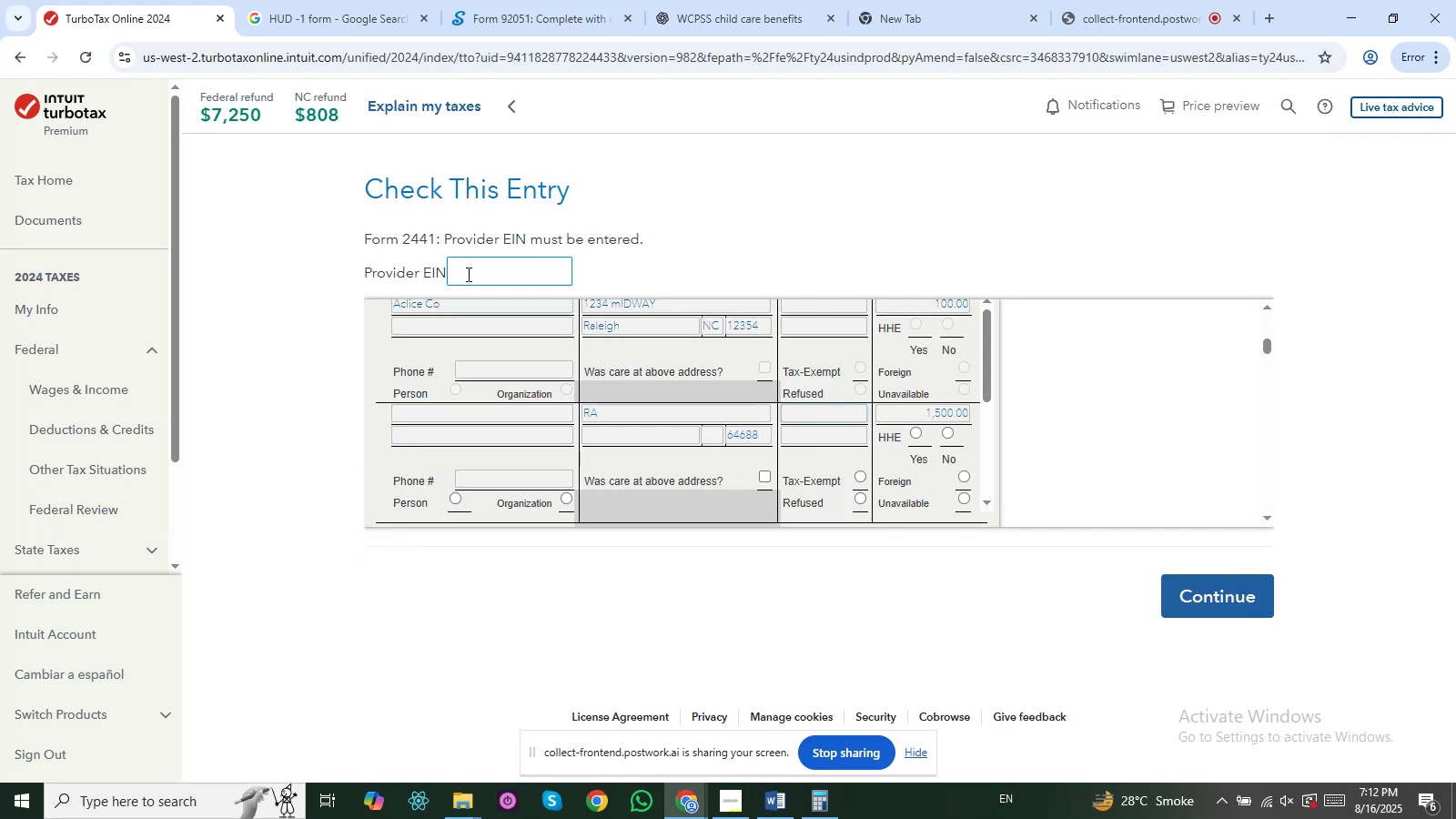 
key(Numpad7)
 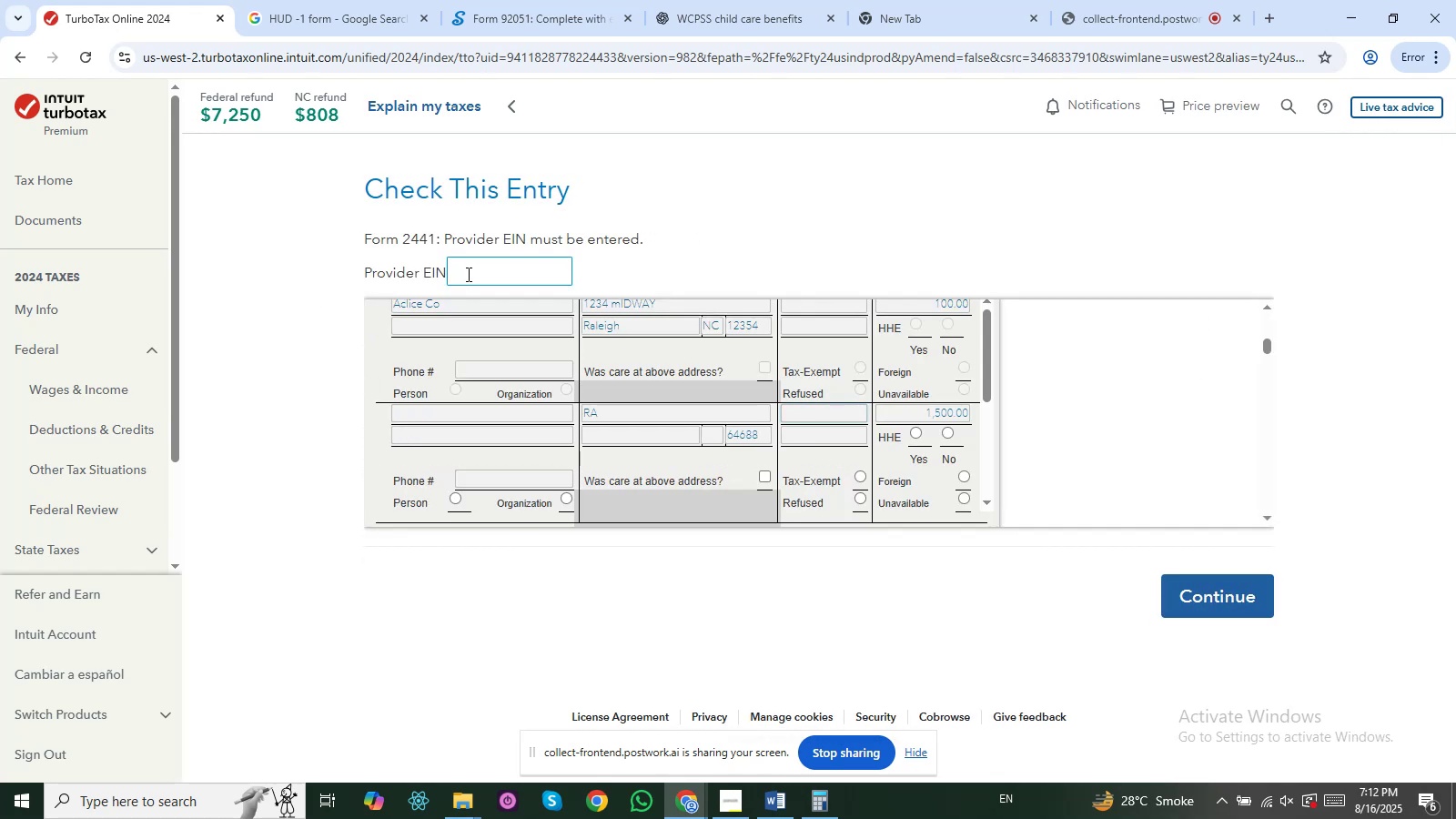 
key(Numpad8)
 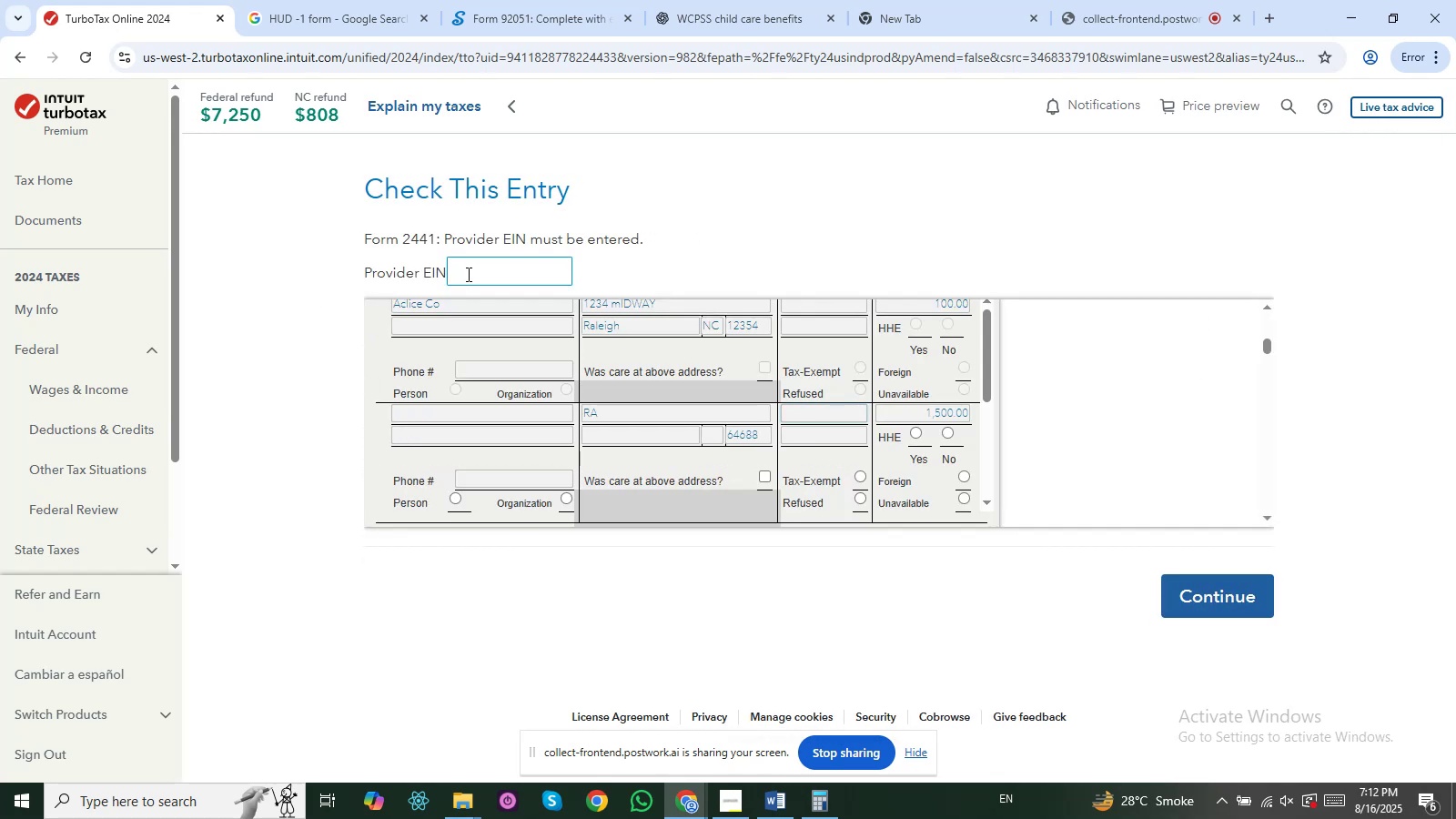 
key(Numpad7)
 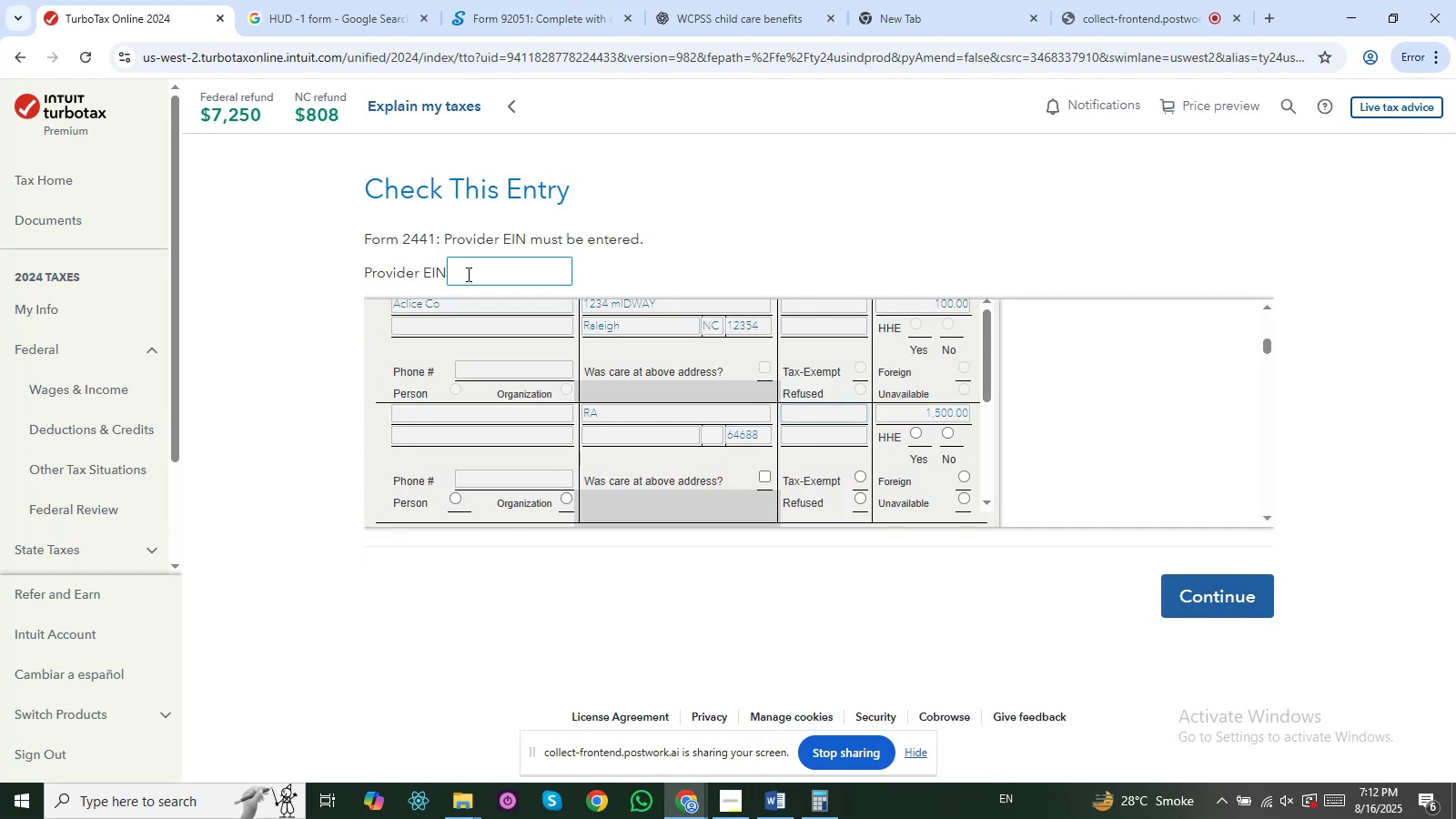 
key(Numpad8)
 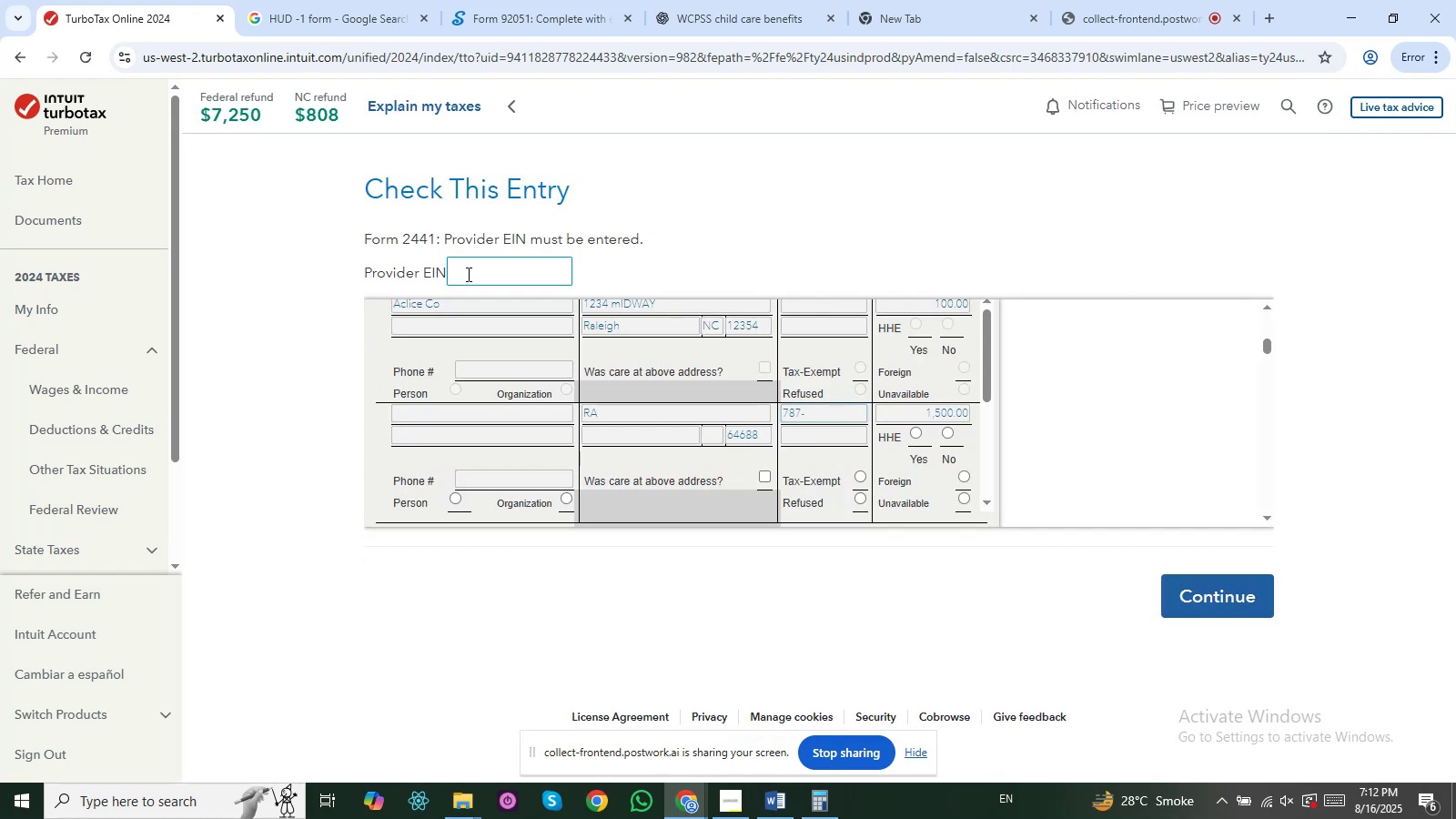 
key(Numpad5)
 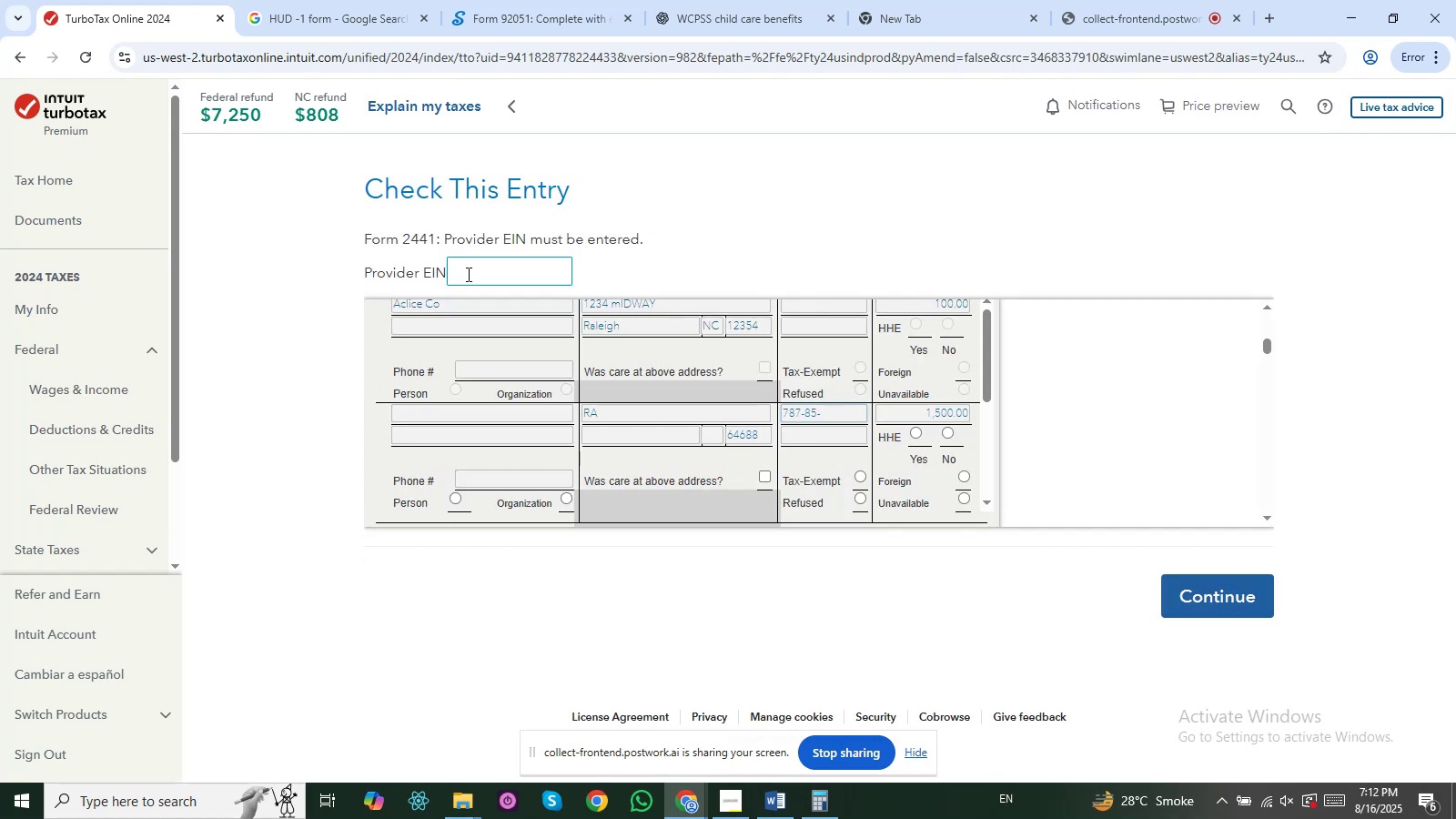 
key(Numpad4)
 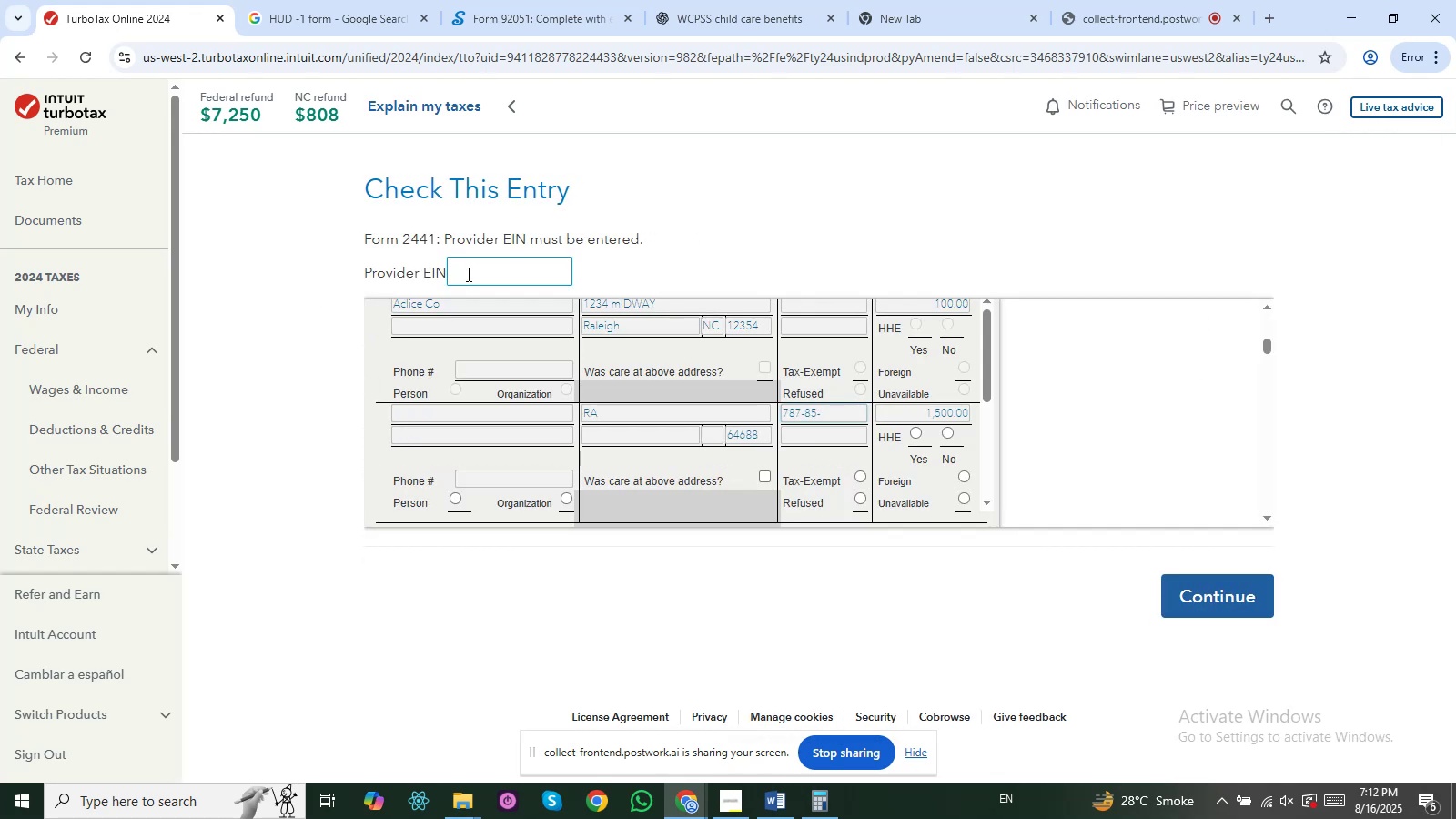 
key(Numpad8)
 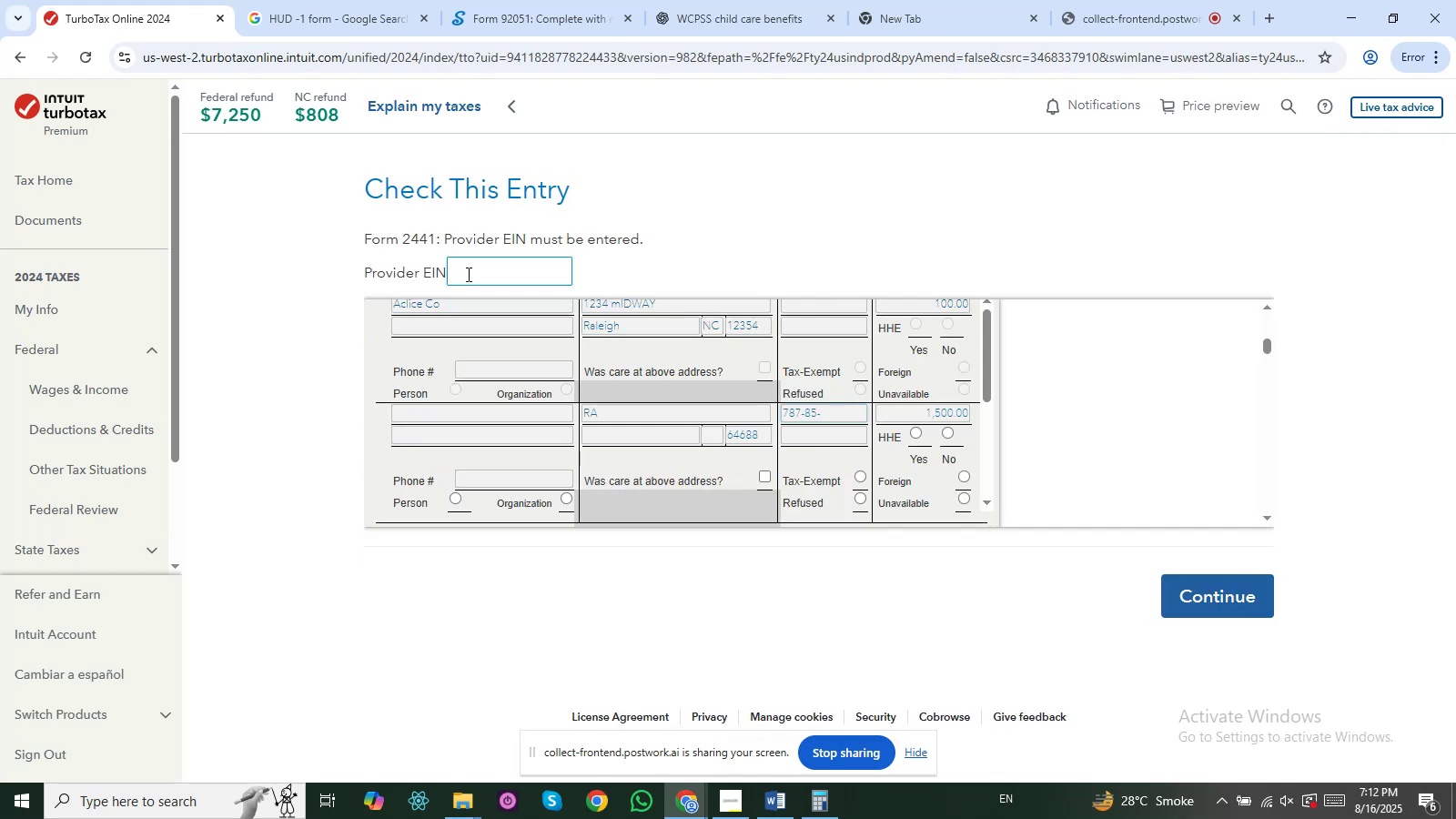 
key(Numpad4)
 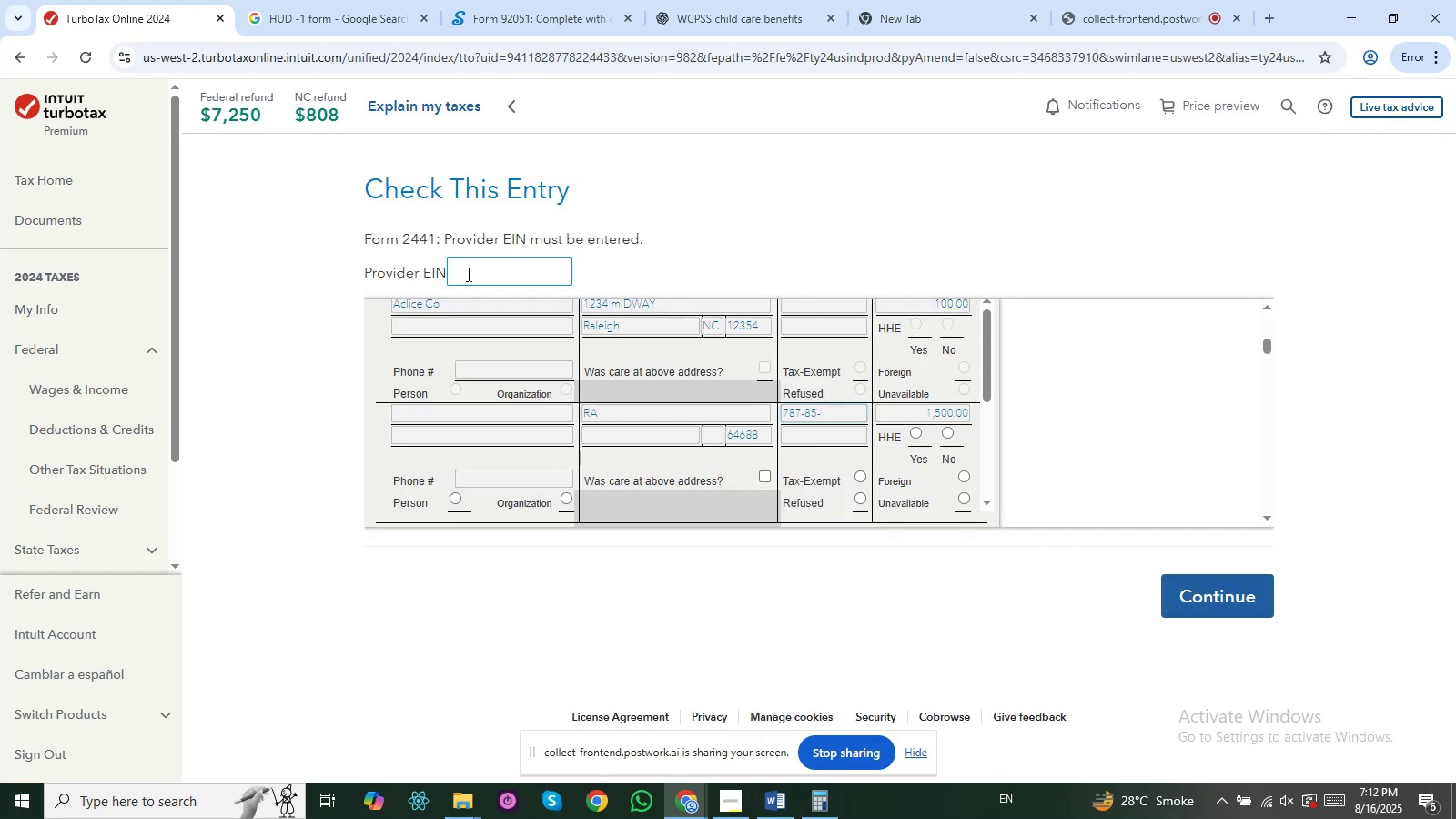 
key(Numpad4)
 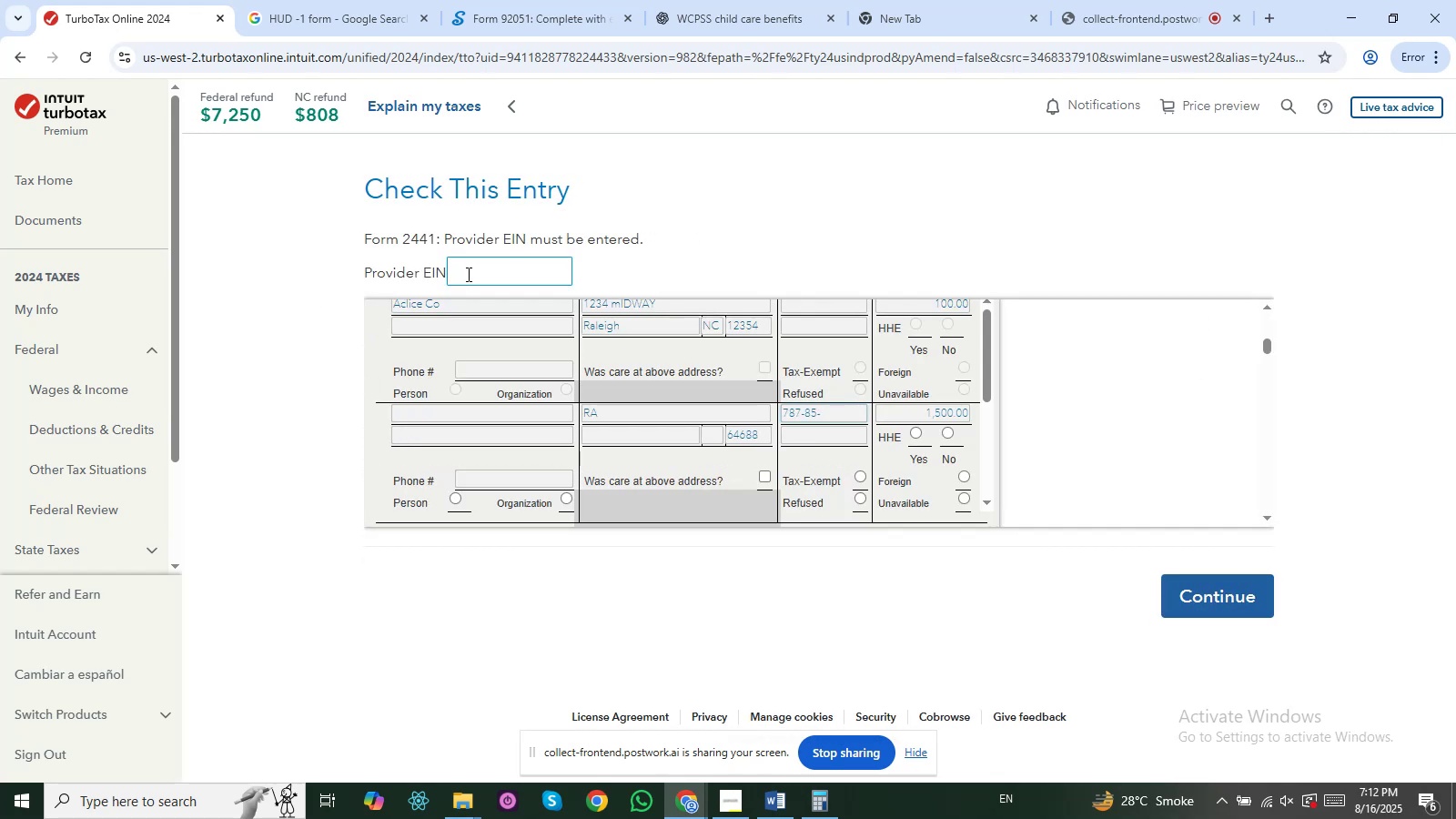 
key(Numpad8)
 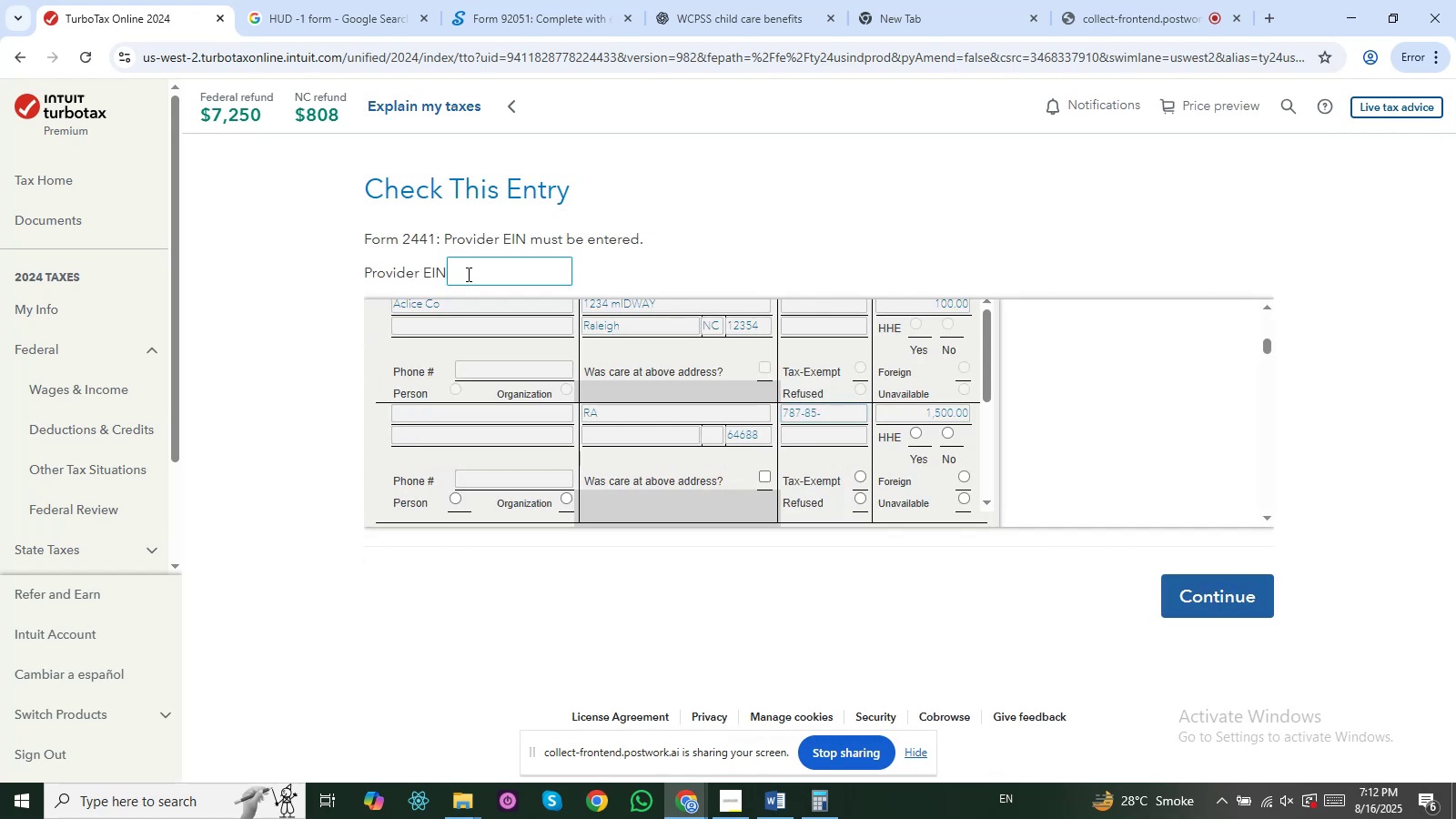 
key(Numpad4)
 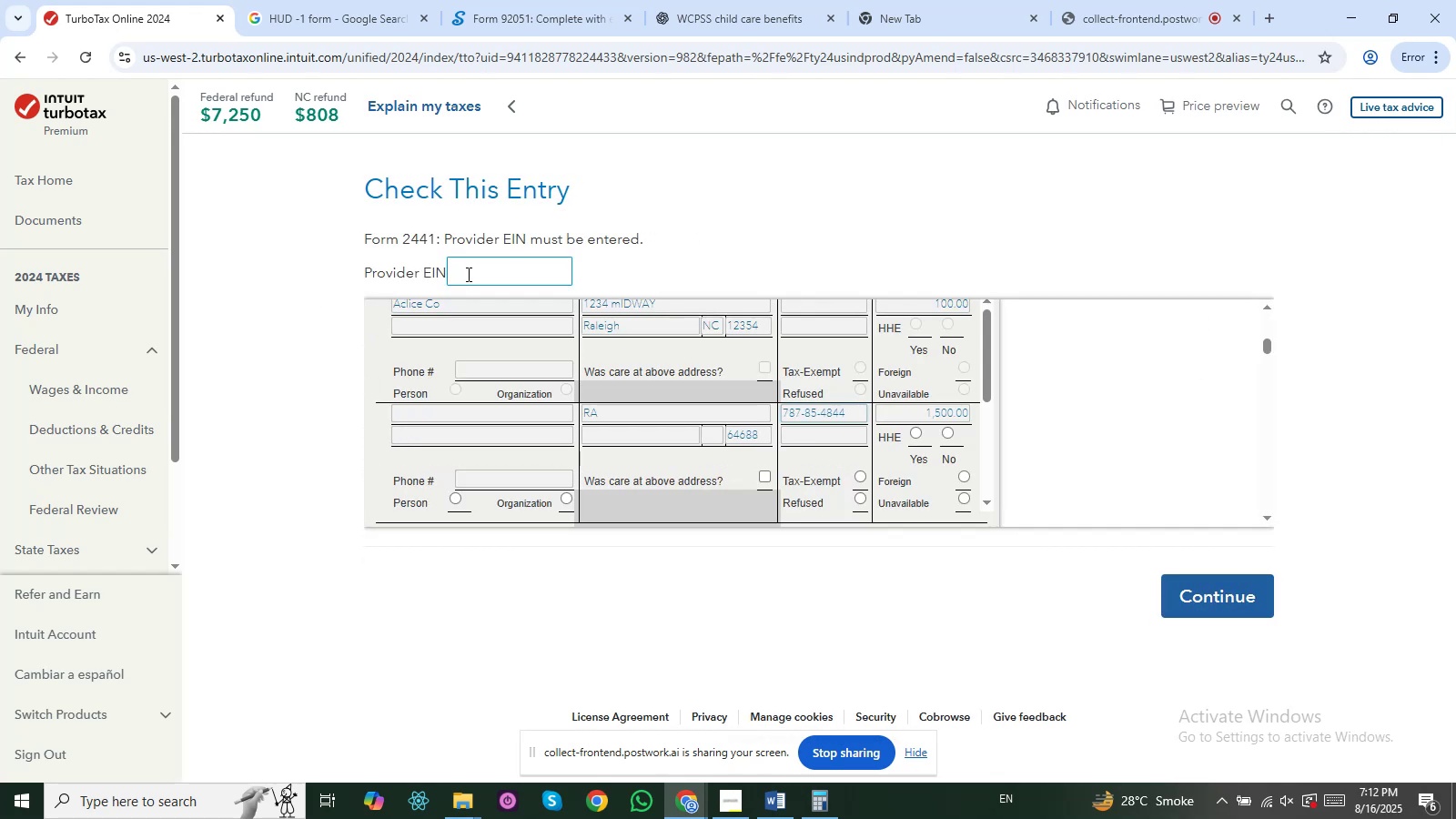 
key(Numpad4)
 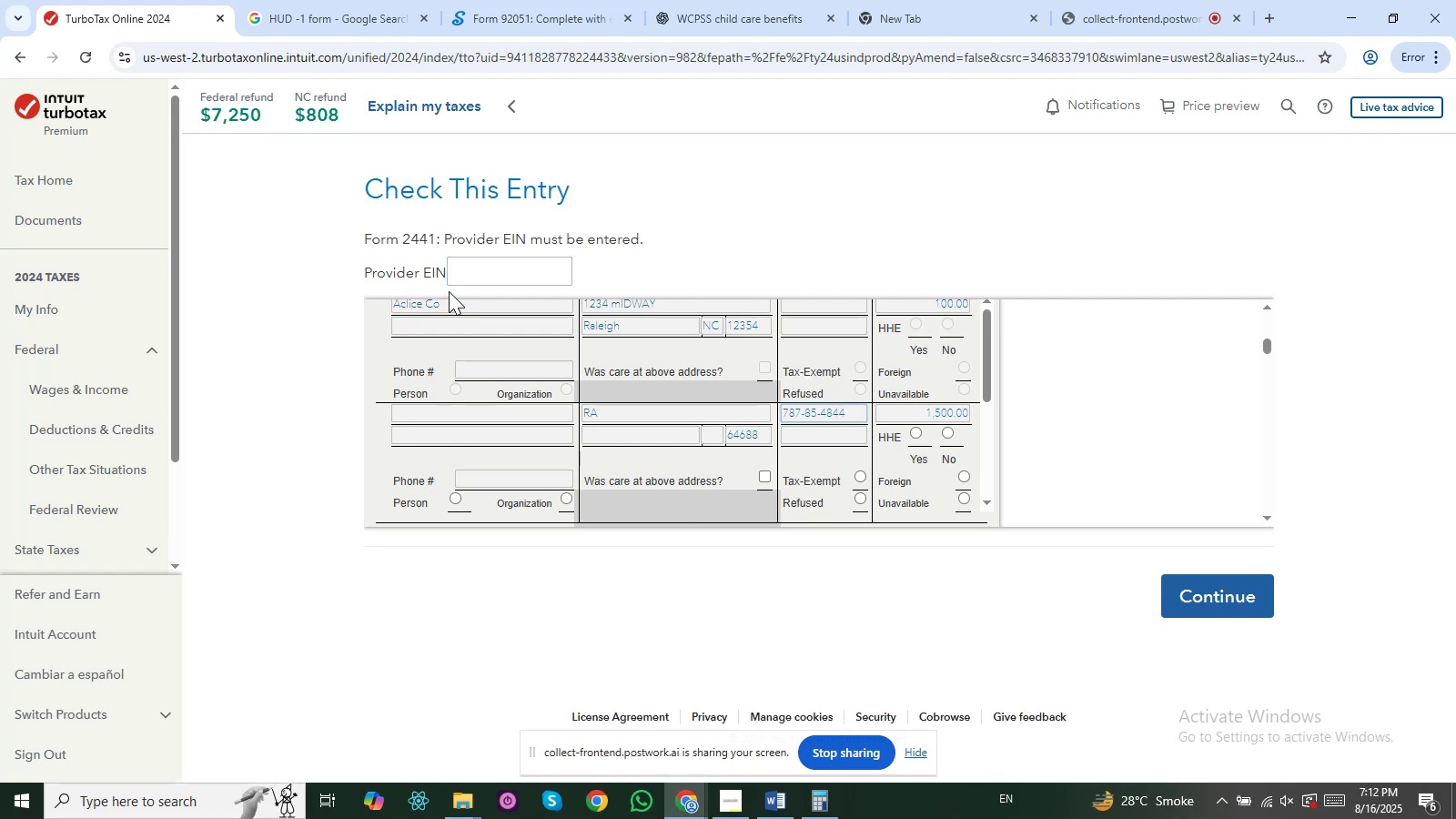 
left_click([495, 271])
 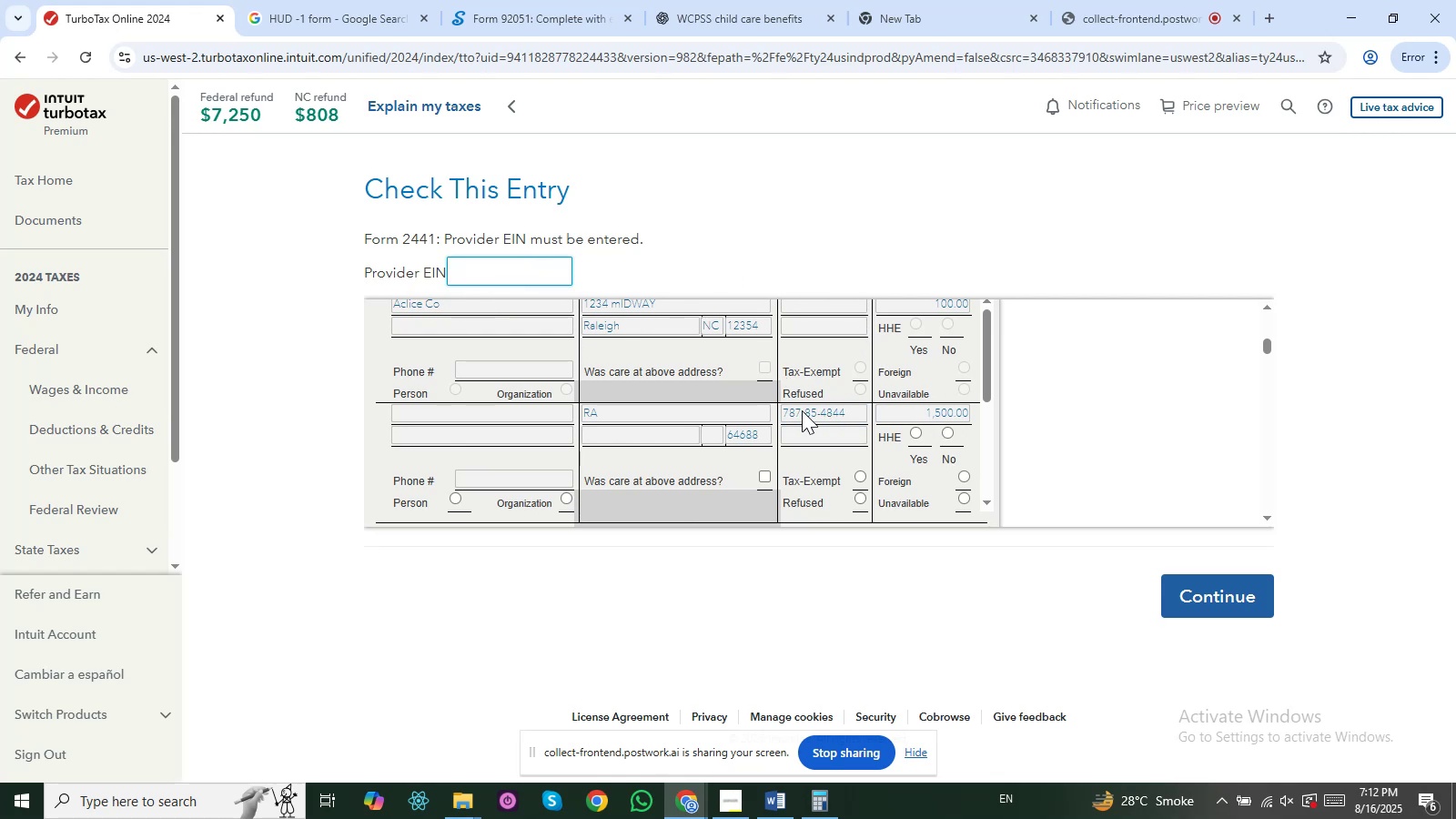 
wait(5.98)
 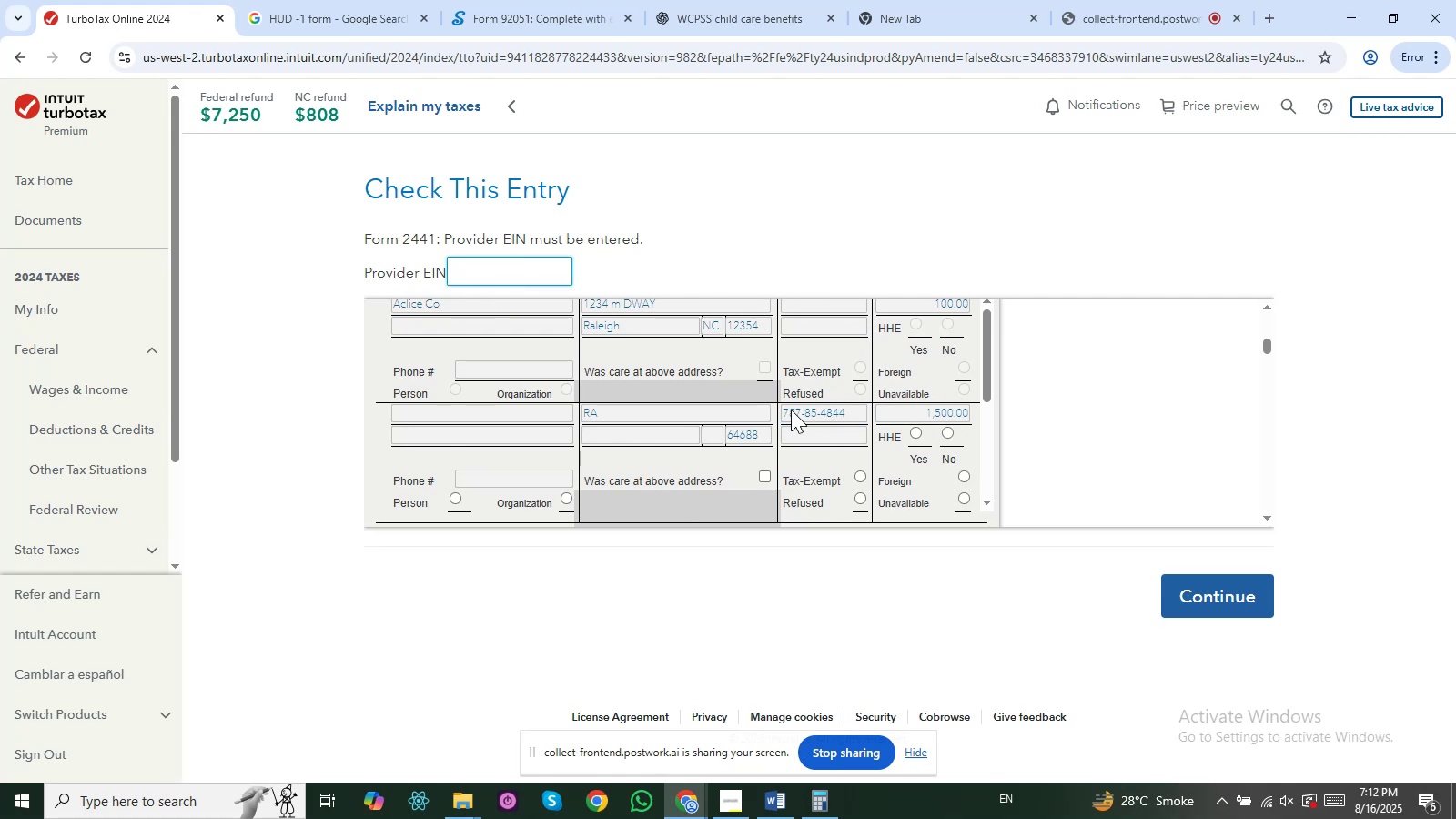 
key(Backspace)
 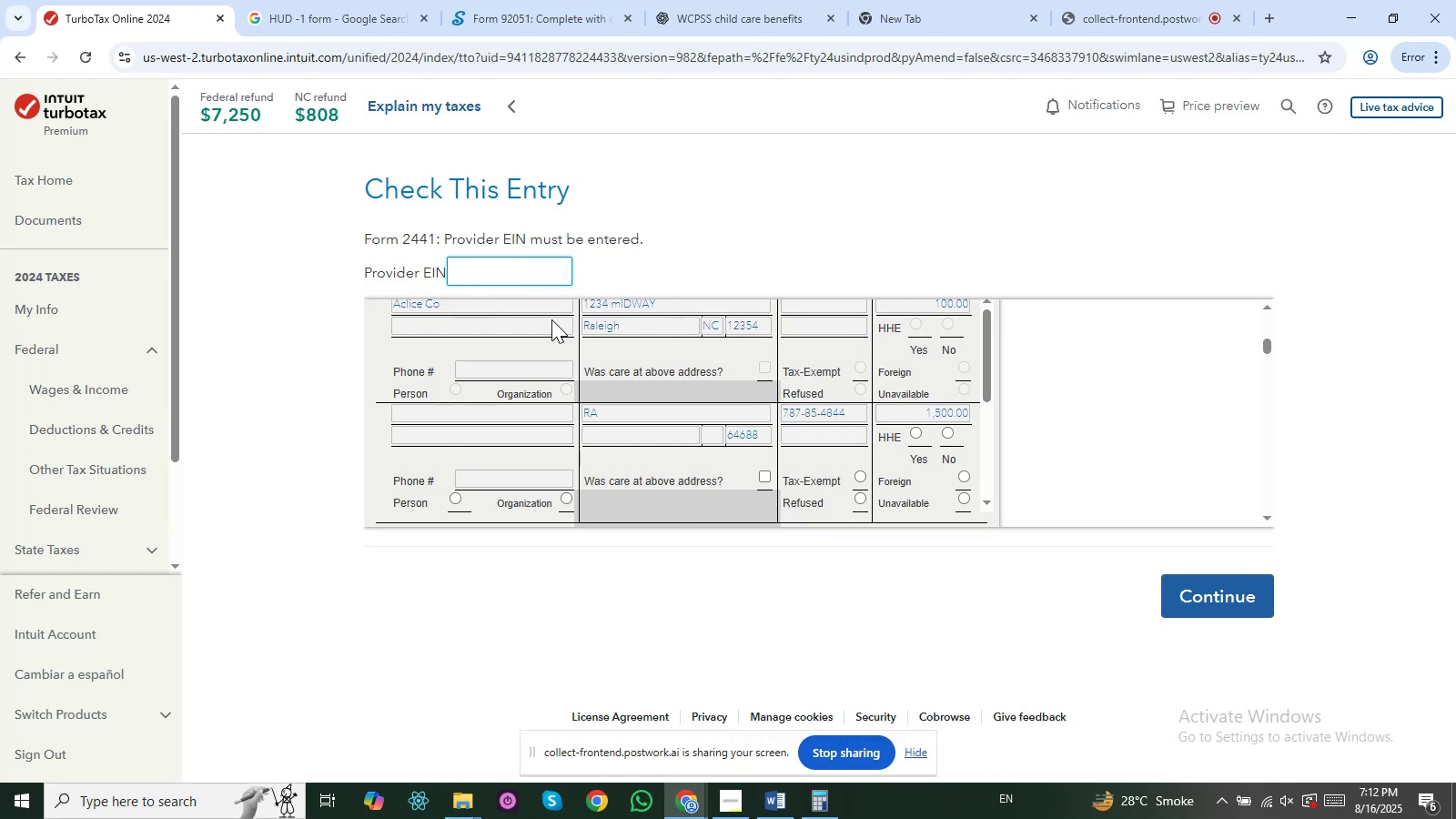 
key(Backspace)
 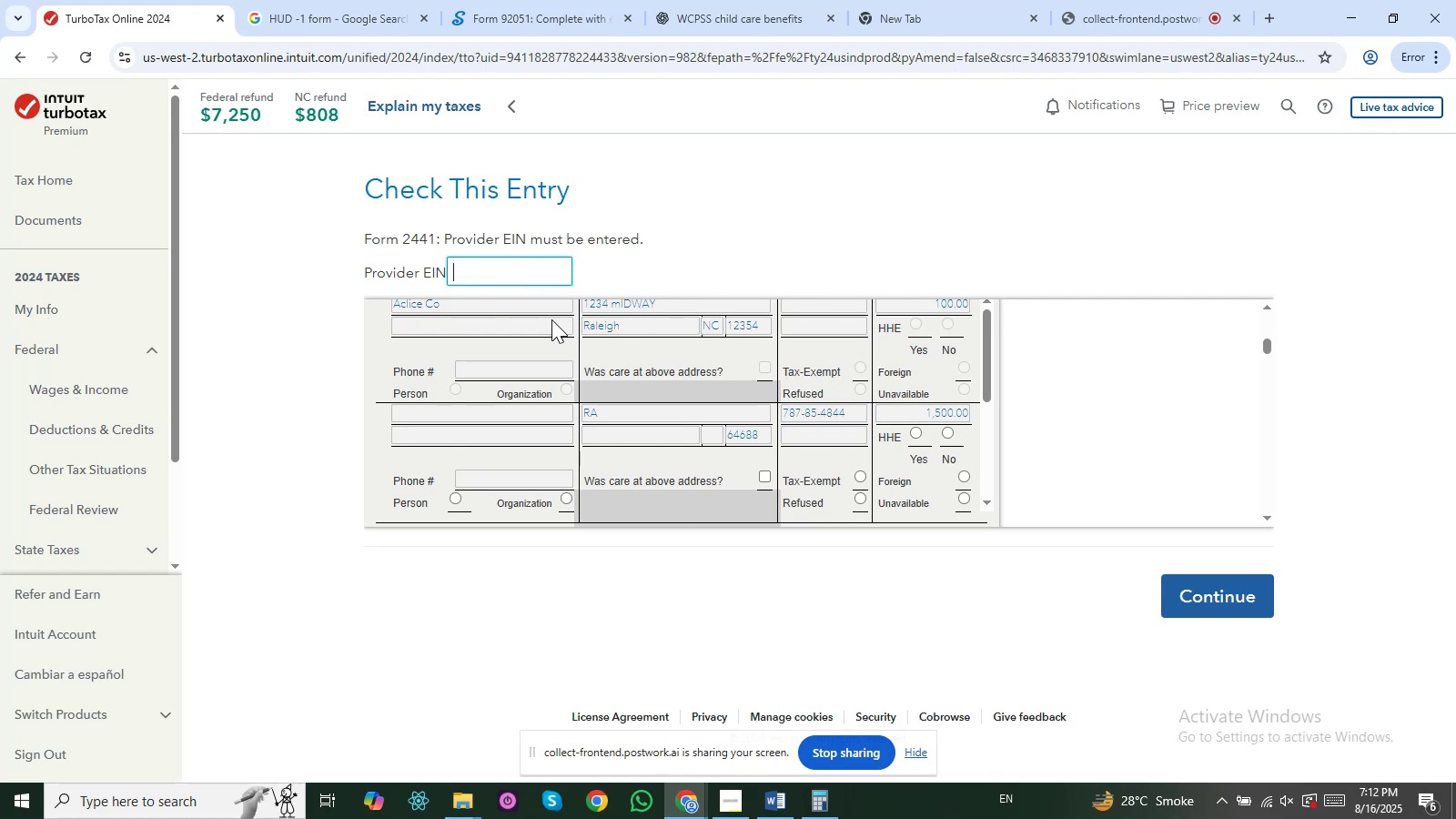 
key(Backspace)
 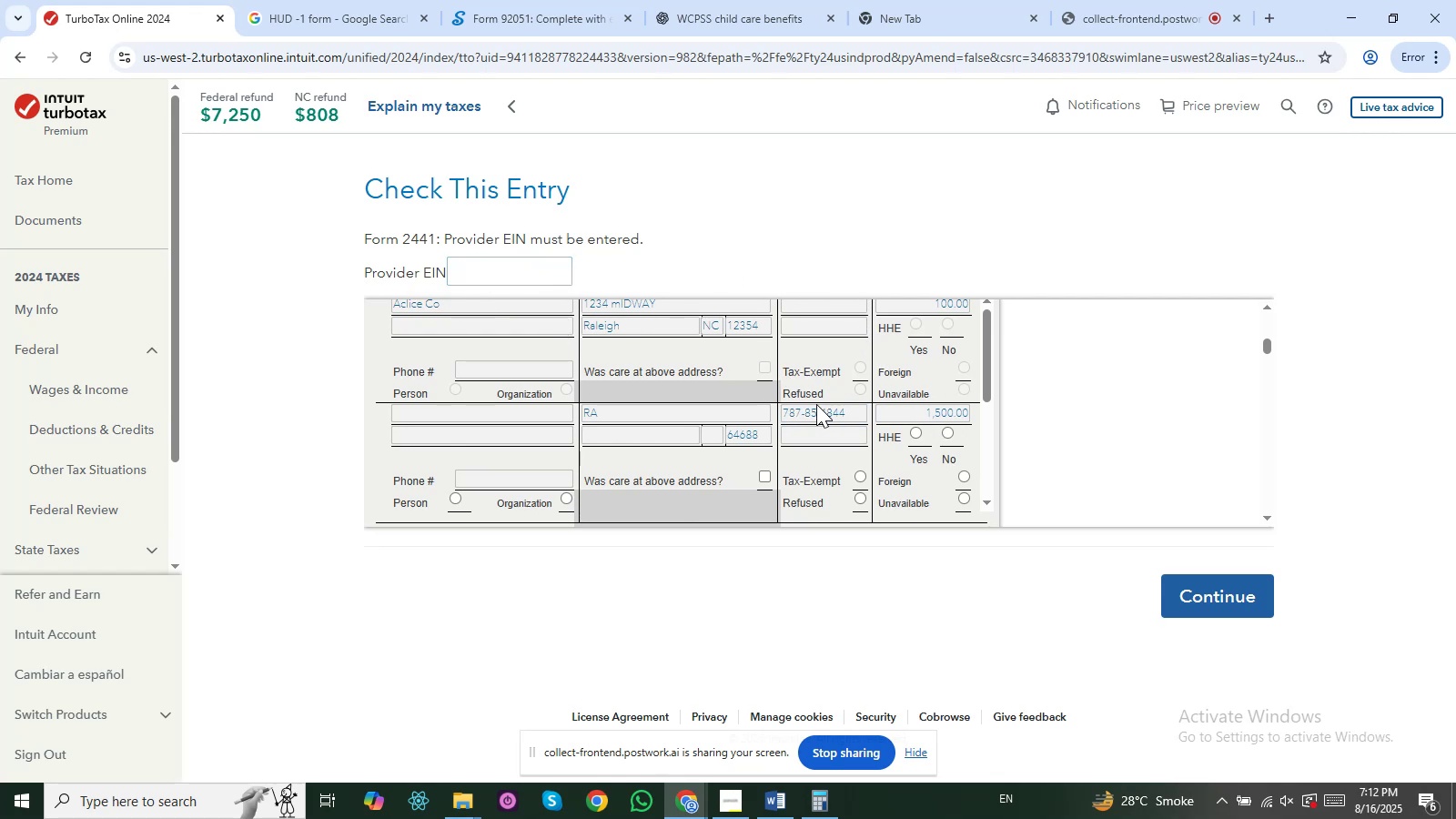 
double_click([845, 413])
 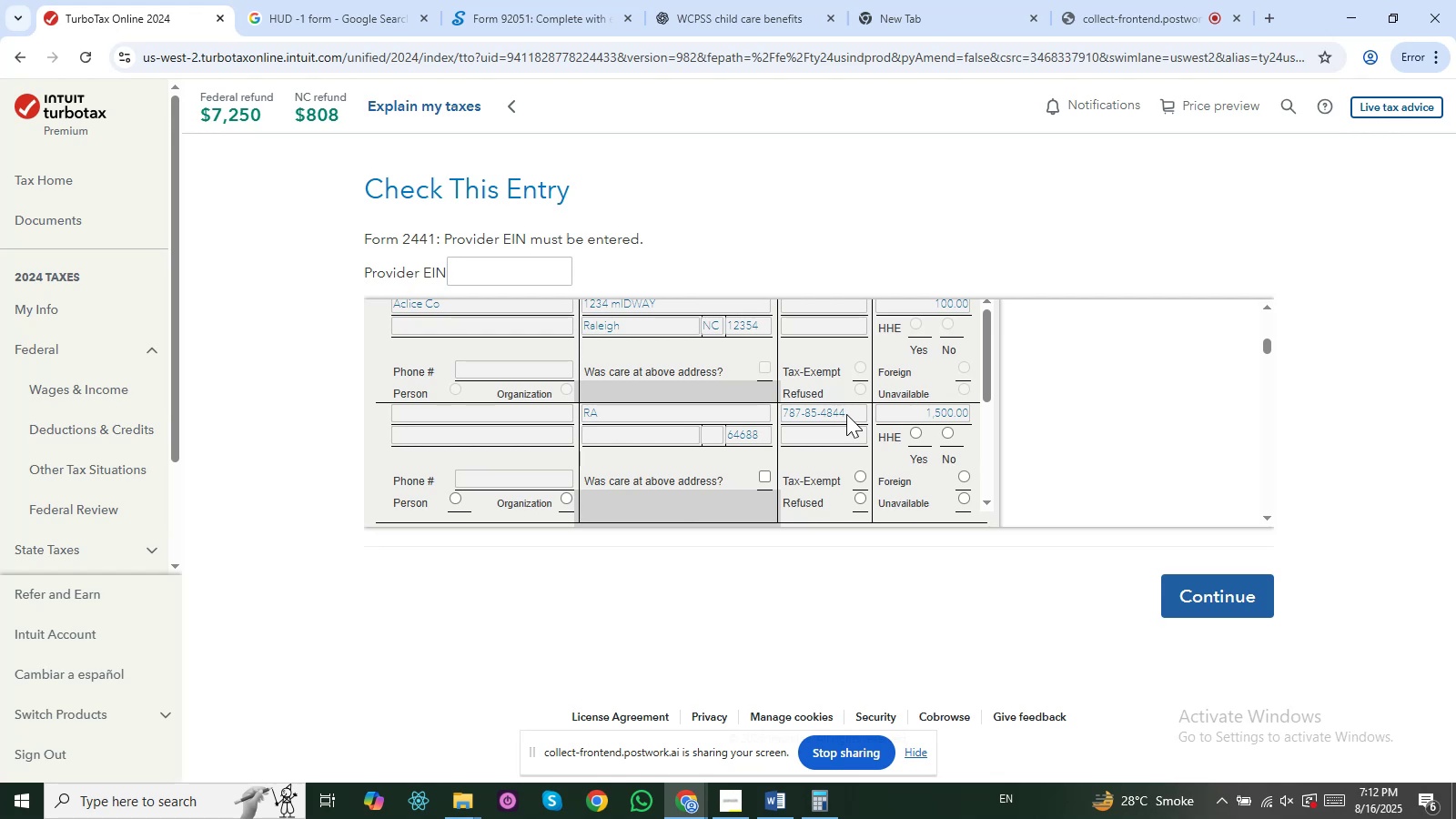 
left_click([846, 414])
 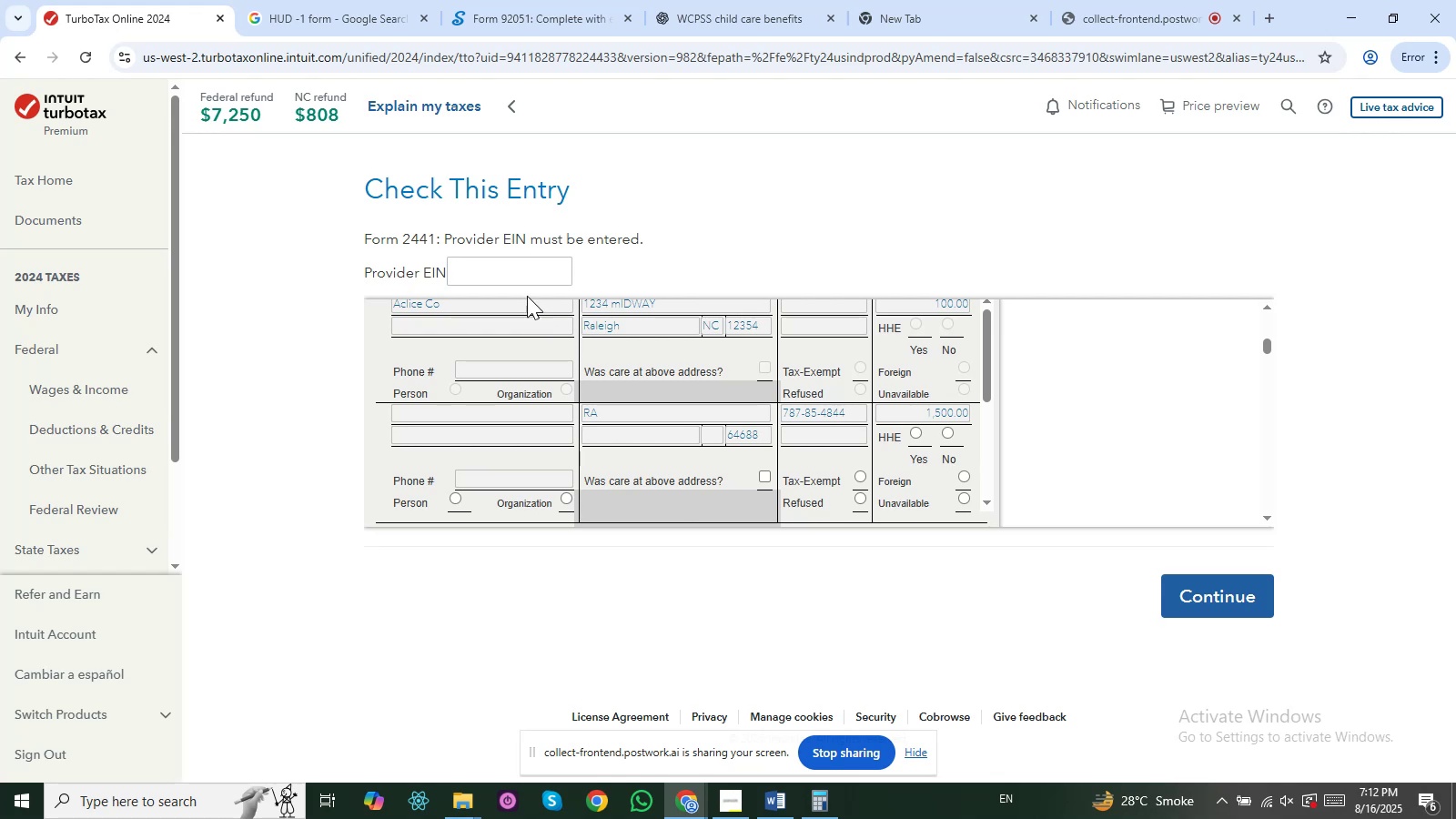 
left_click([507, 272])
 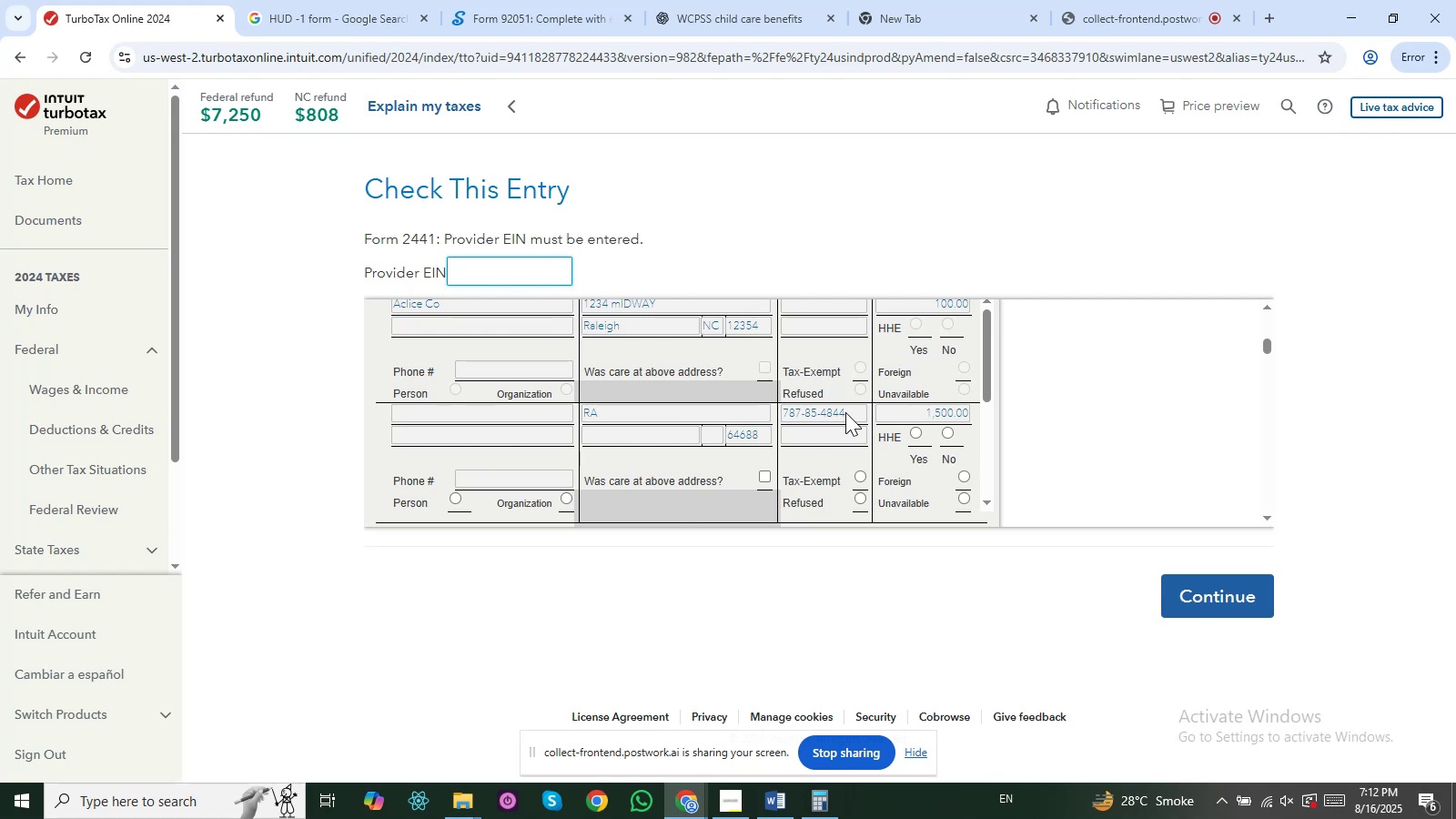 
key(Backspace)
 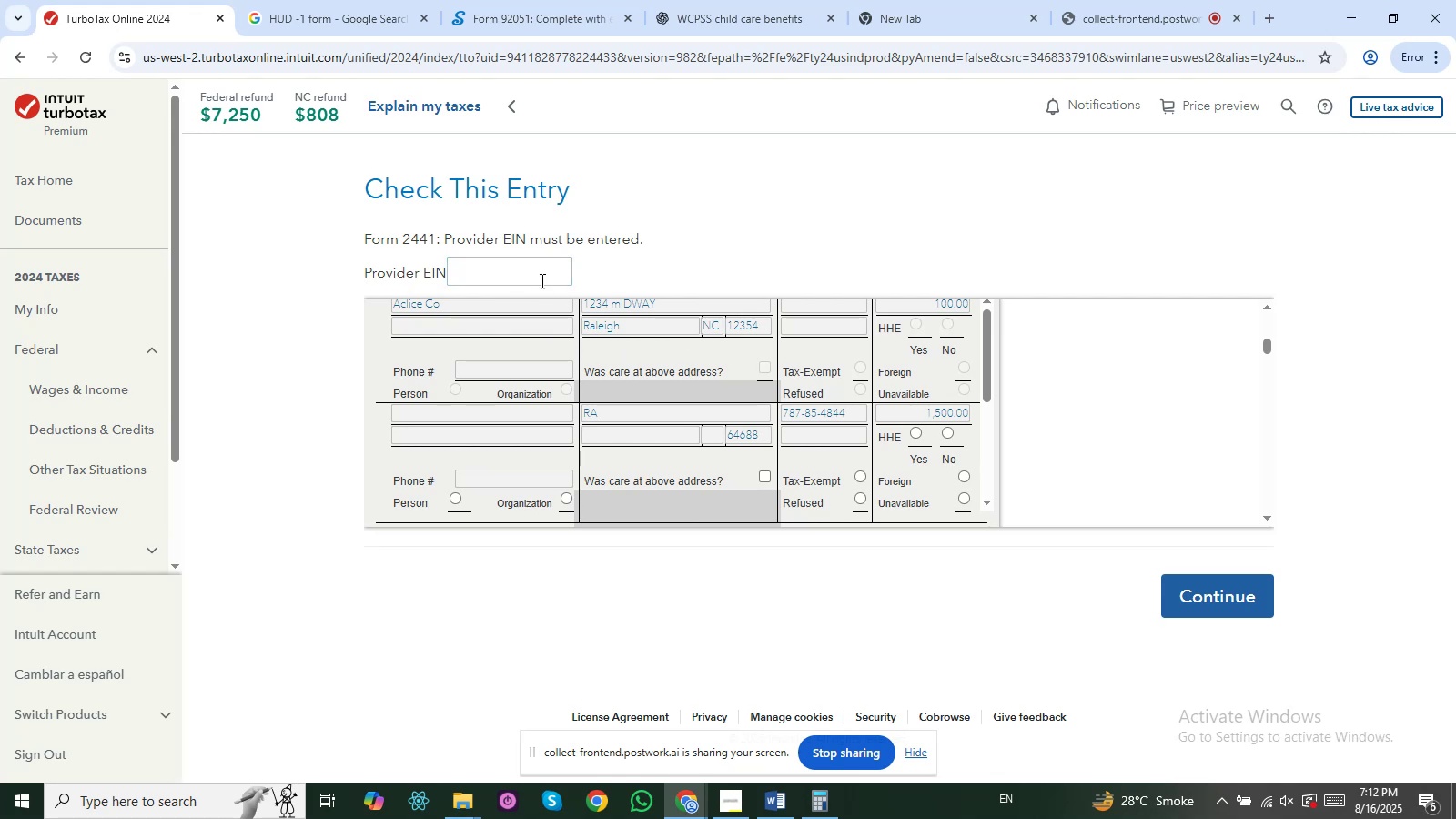 
left_click([529, 275])
 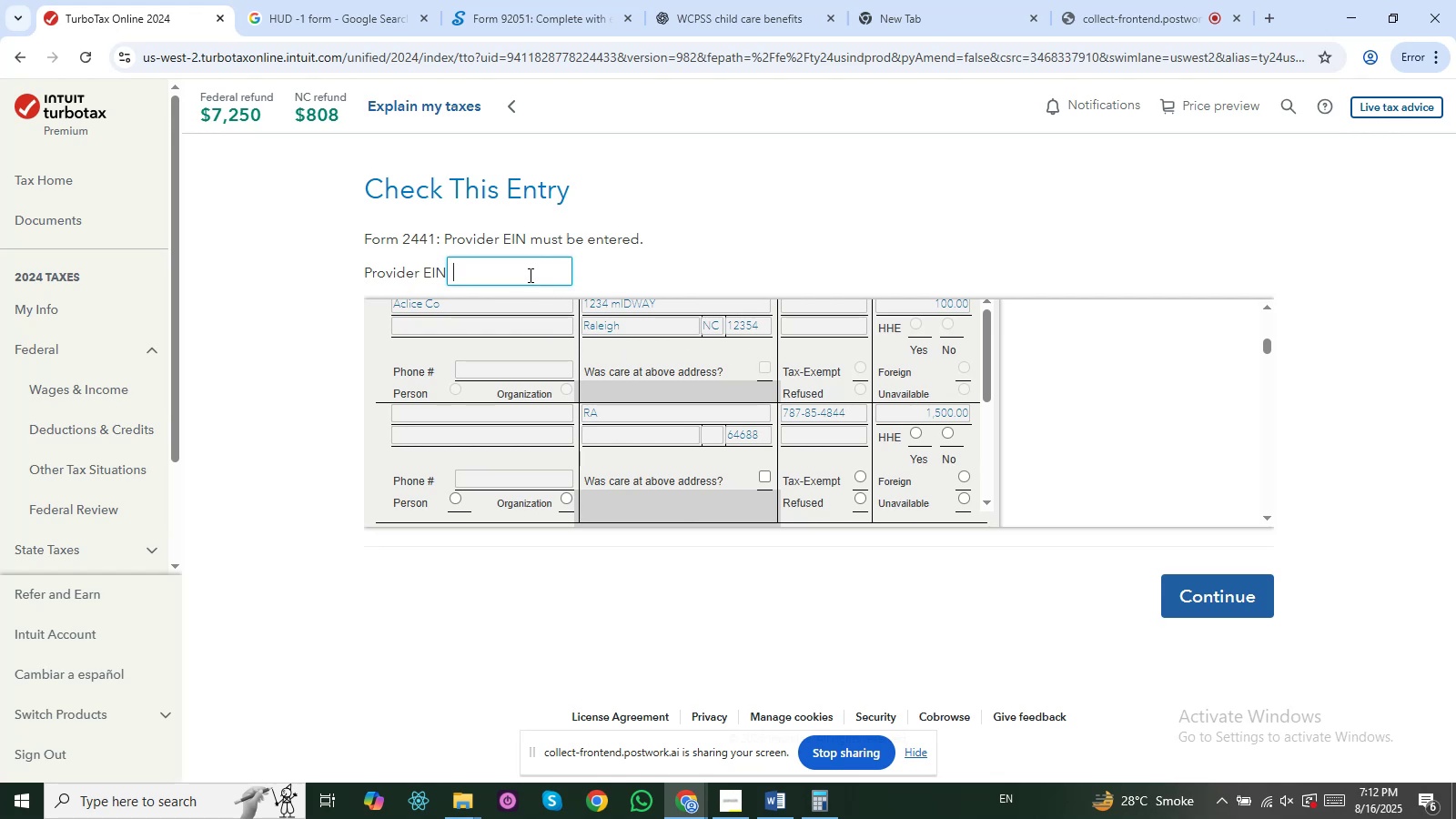 
key(Backspace)
 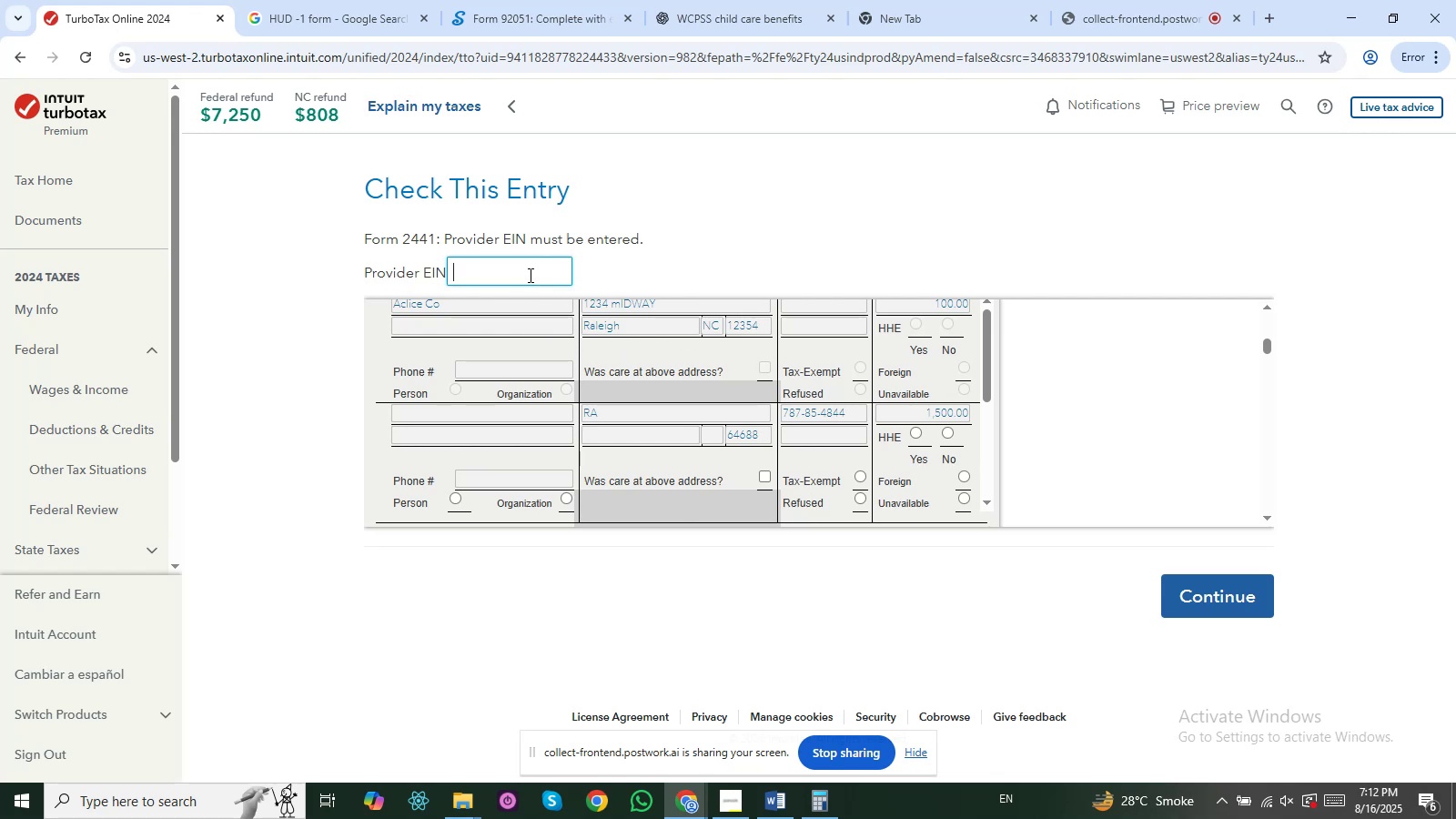 
key(Backspace)
 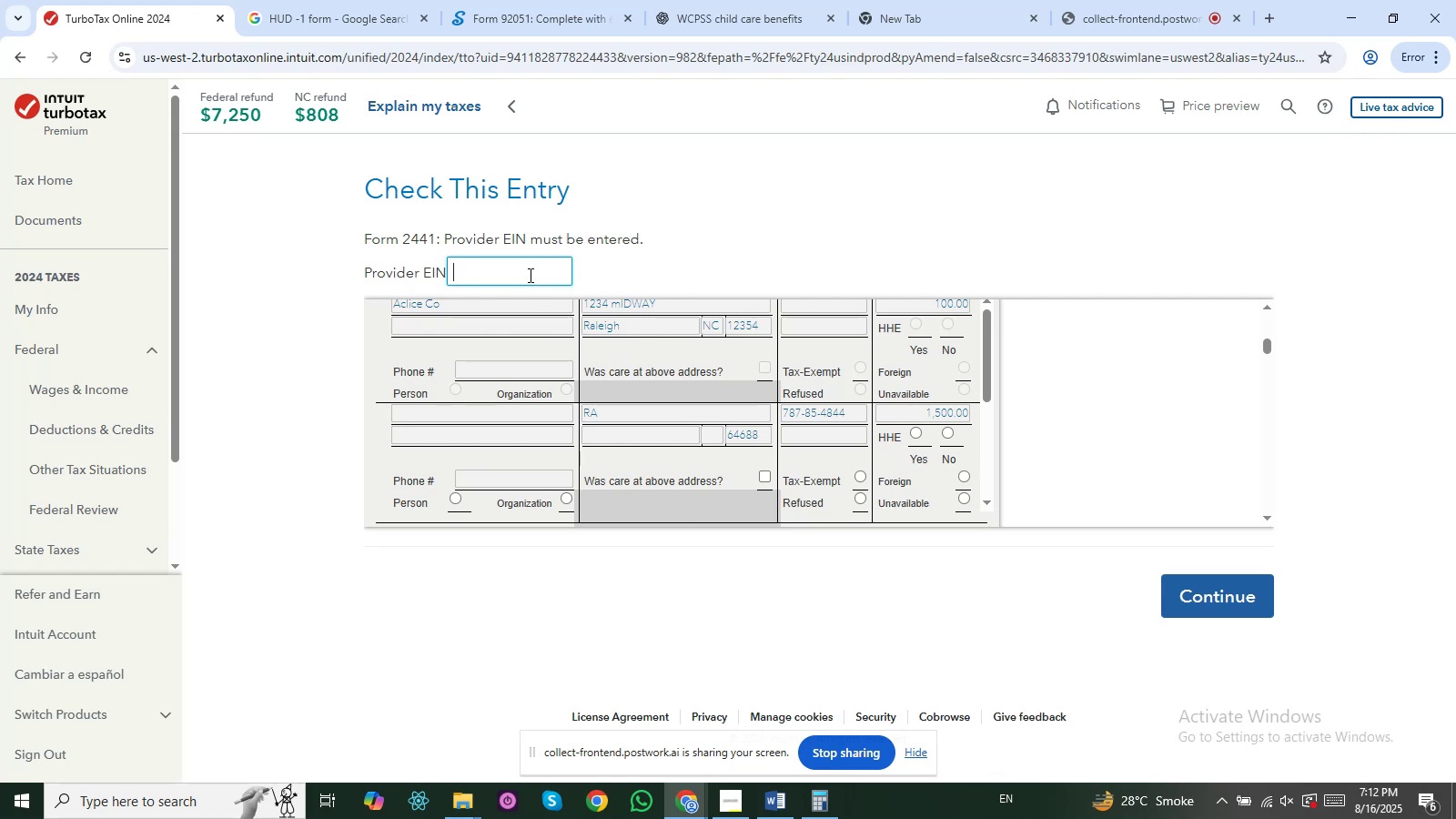 
key(Backspace)
 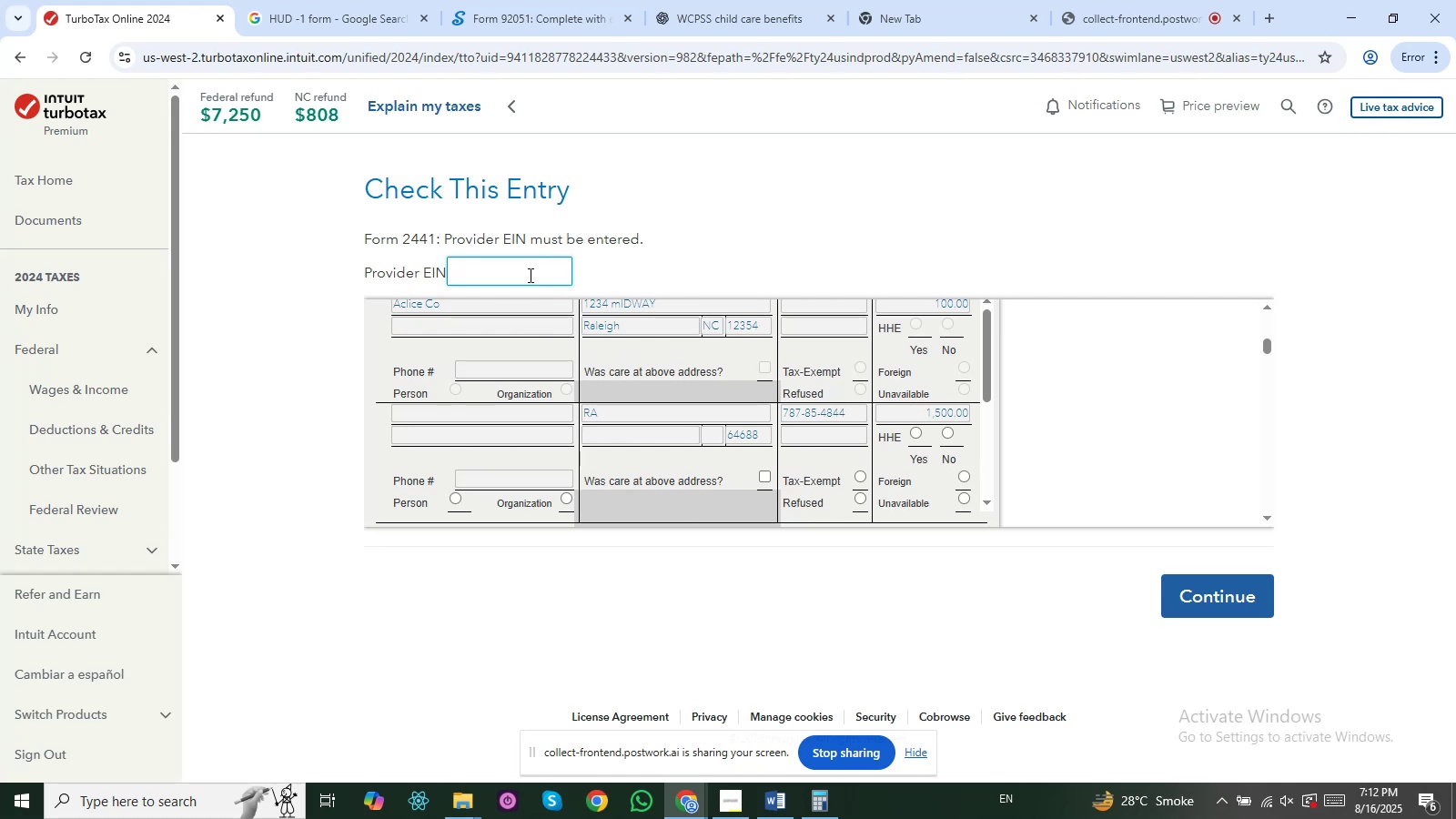 
key(Numpad4)
 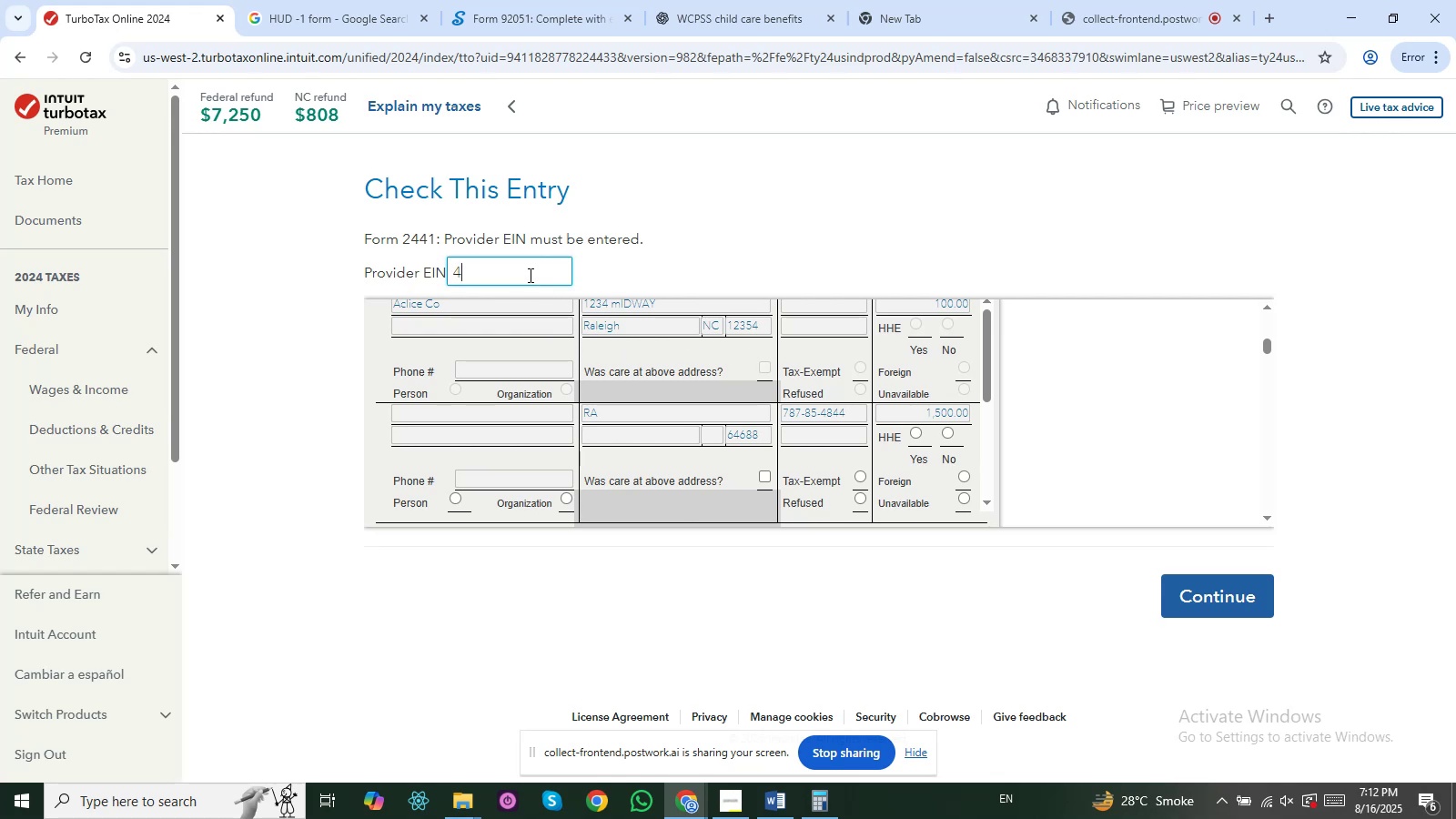 
key(Numpad5)
 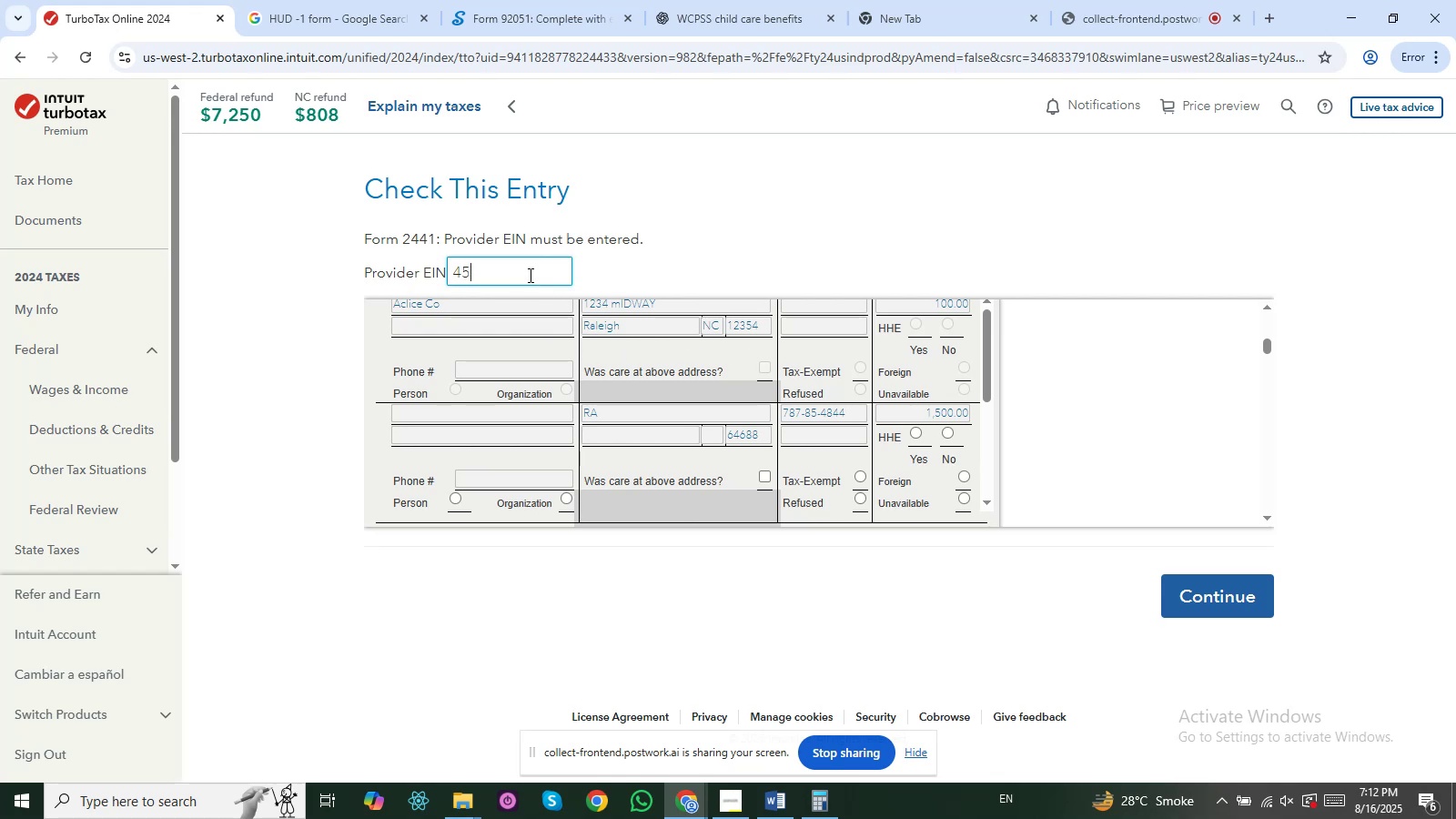 
key(Numpad4)
 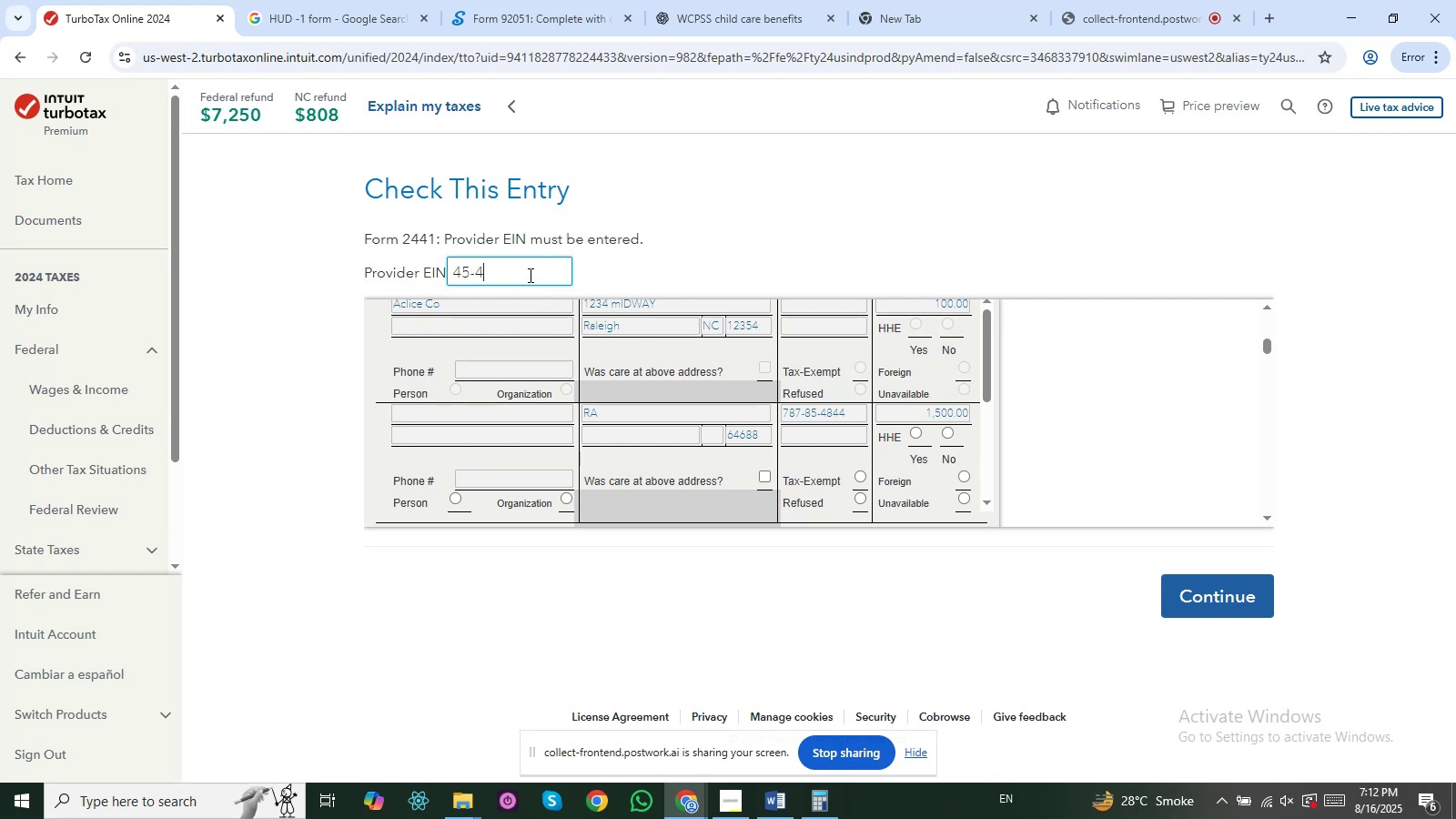 
key(Numpad1)
 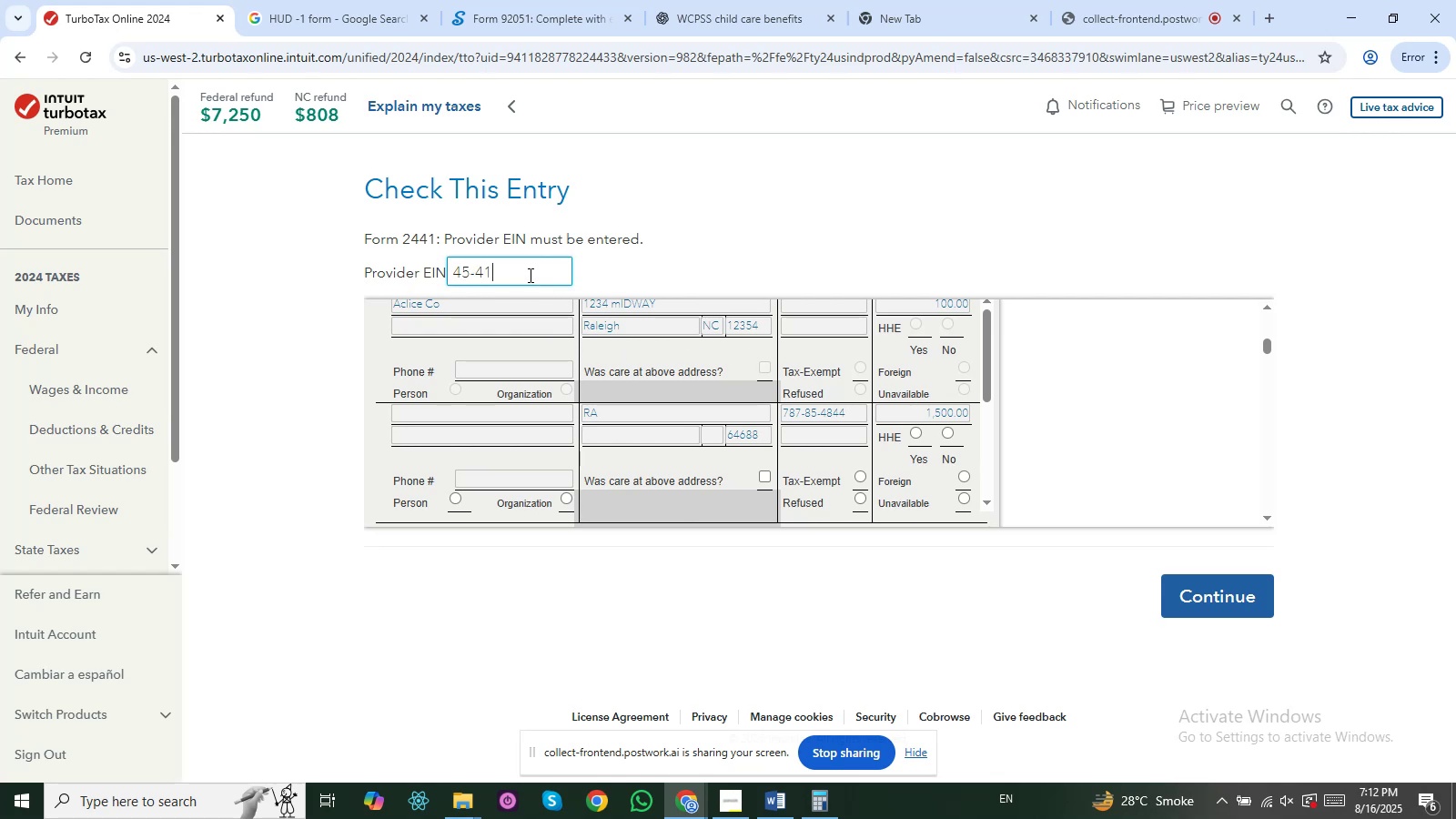 
key(Numpad1)
 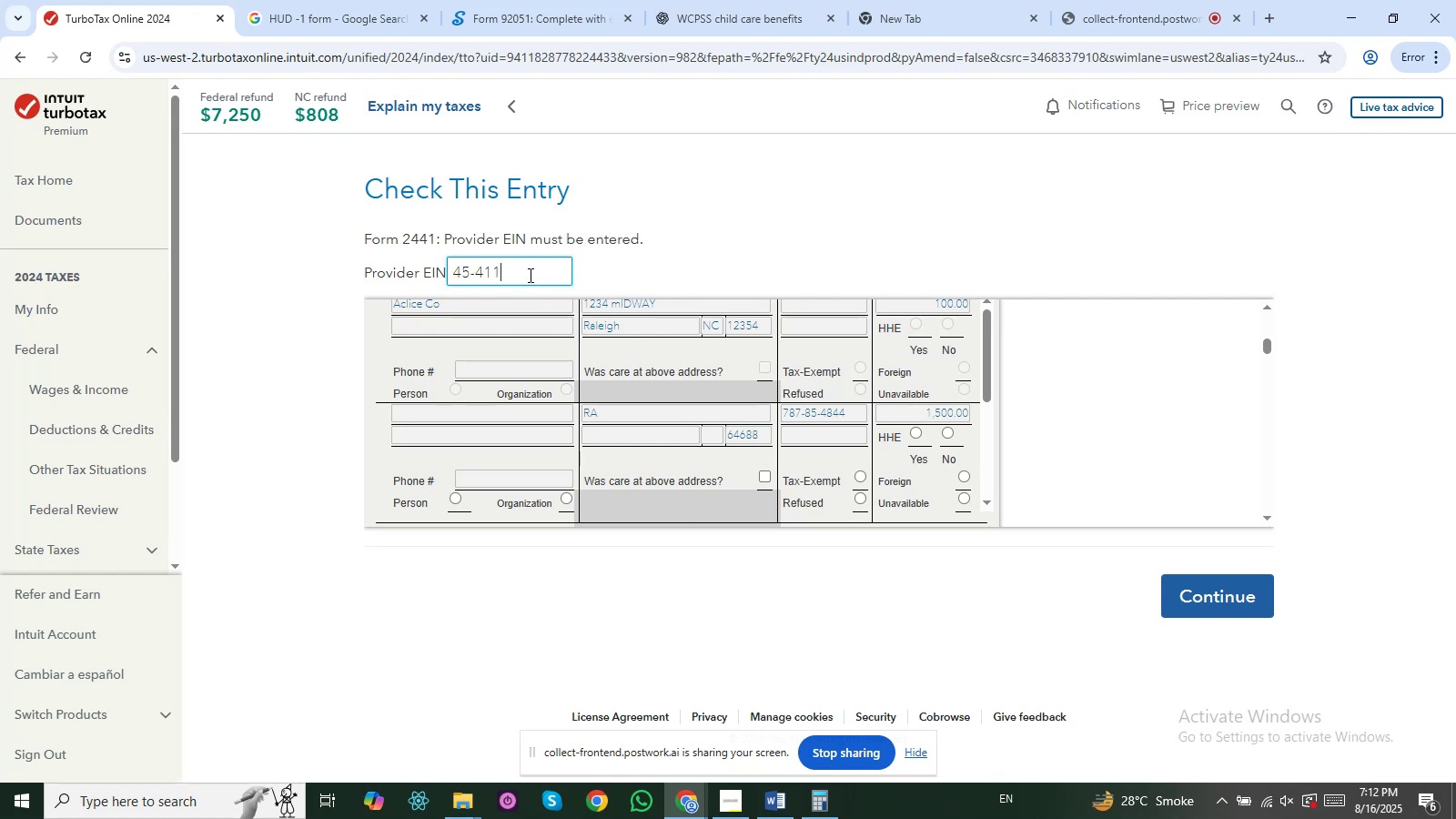 
key(Backspace)
 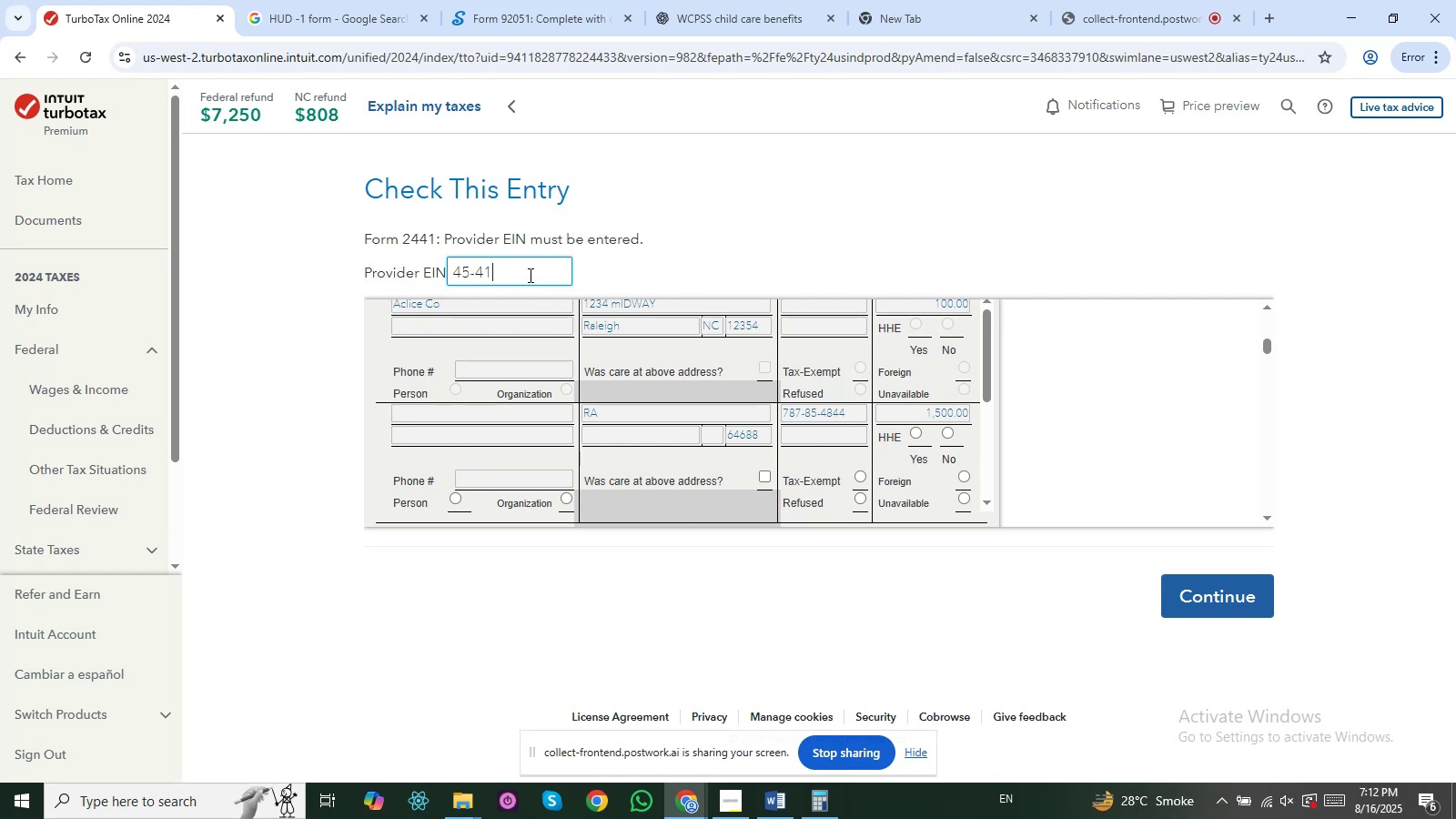 
hold_key(key=Backspace, duration=0.93)
 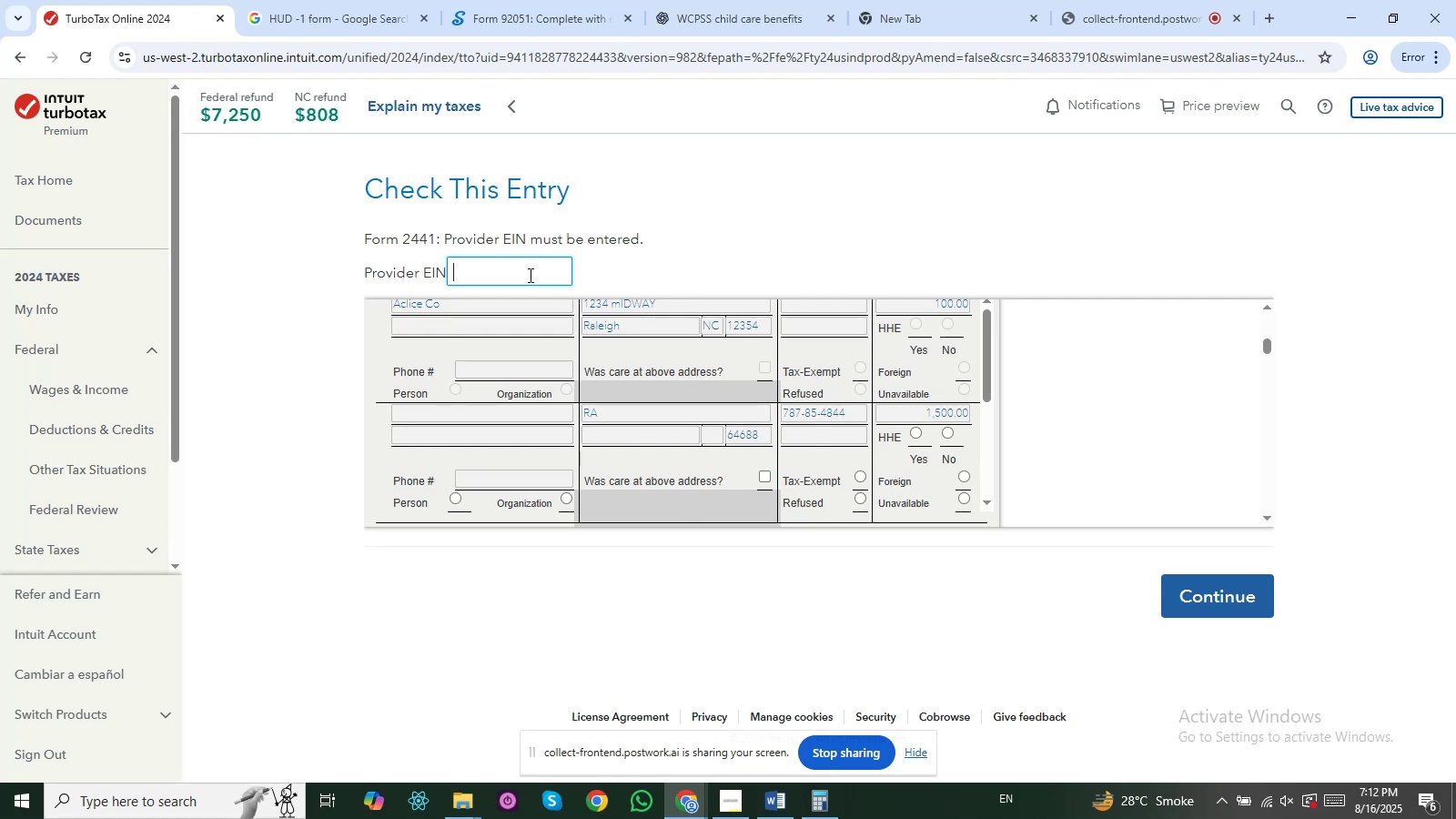 
key(Numpad7)
 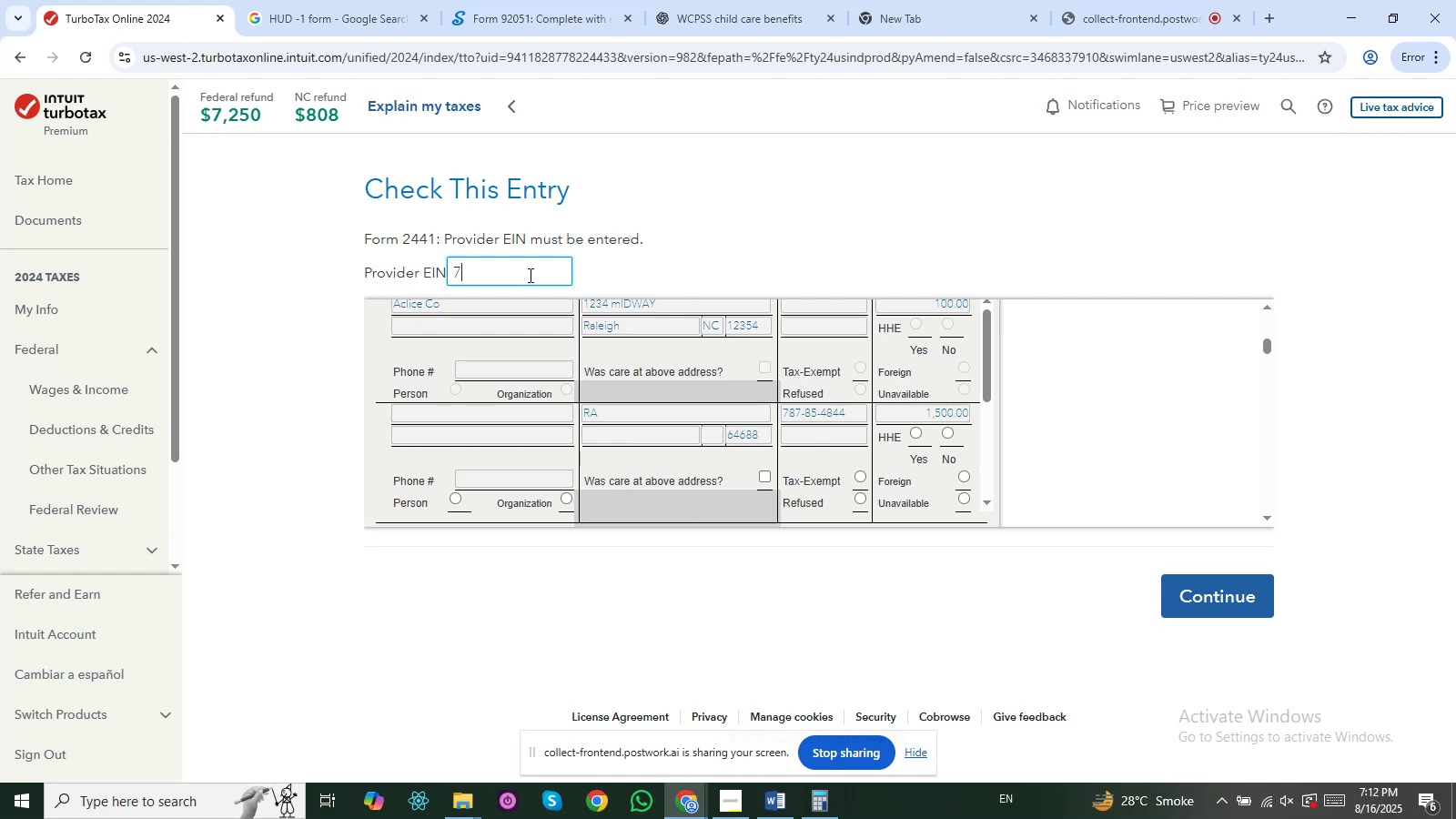 
key(Numpad8)
 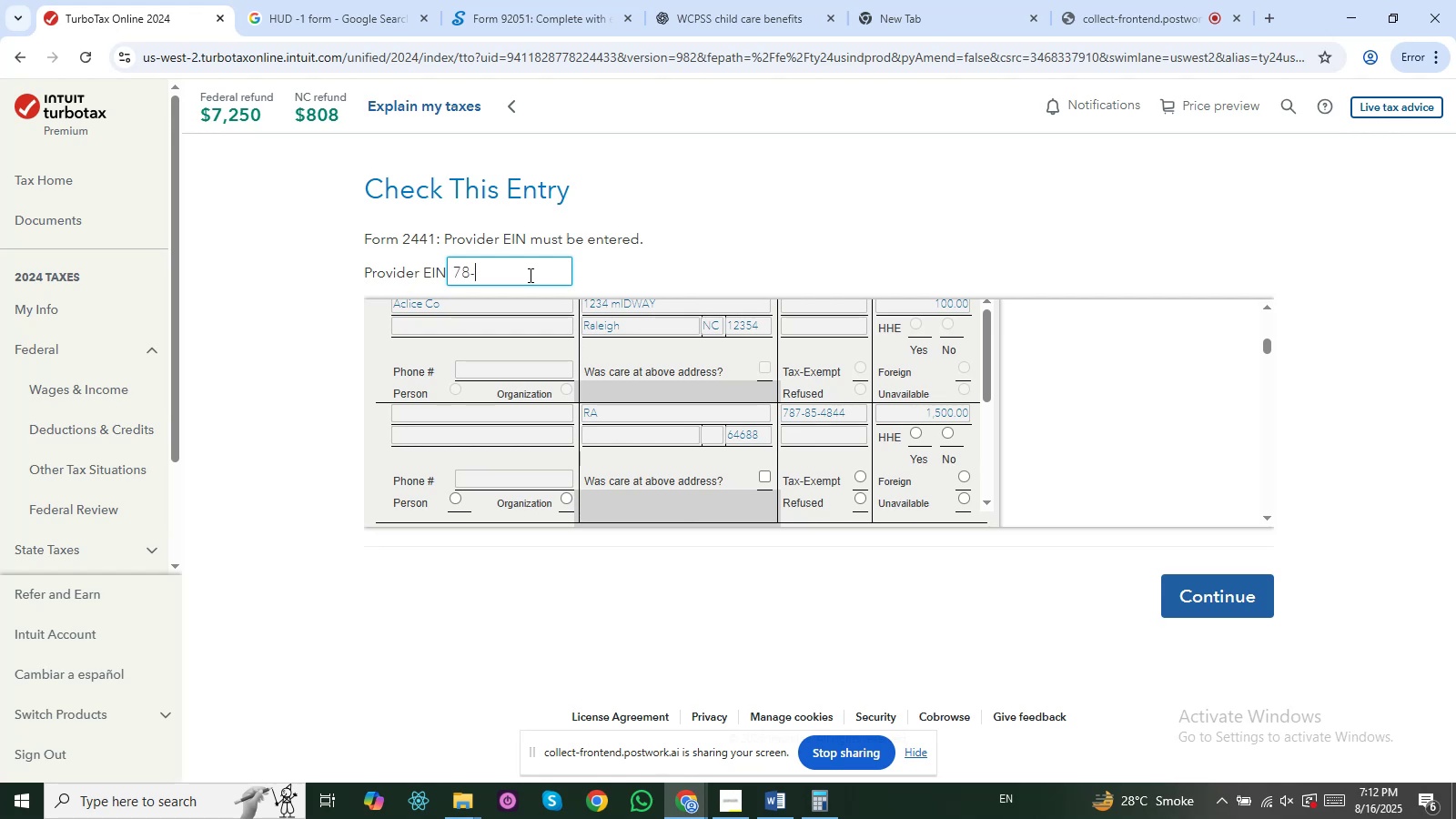 
key(Numpad7)
 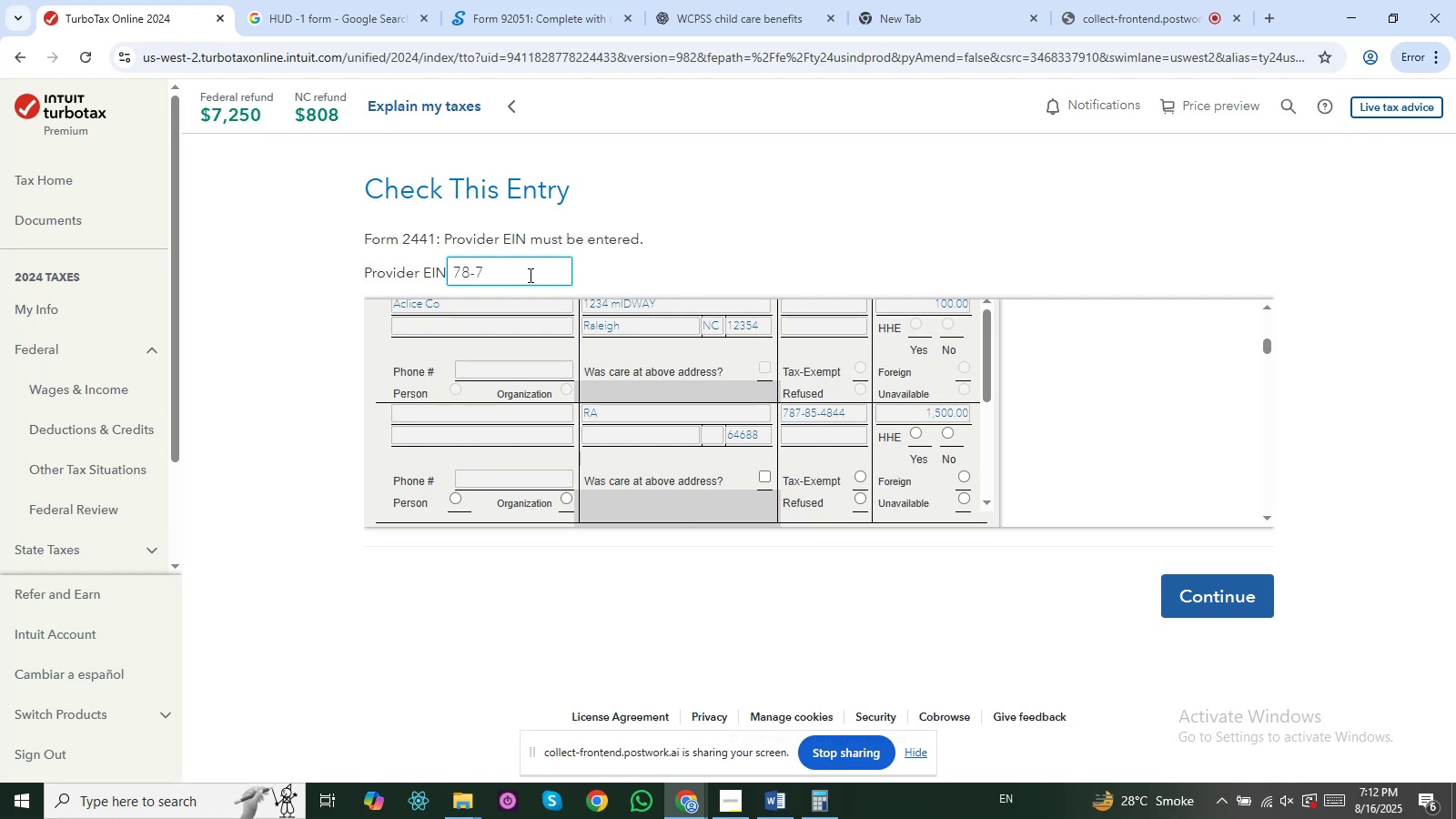 
key(Numpad8)
 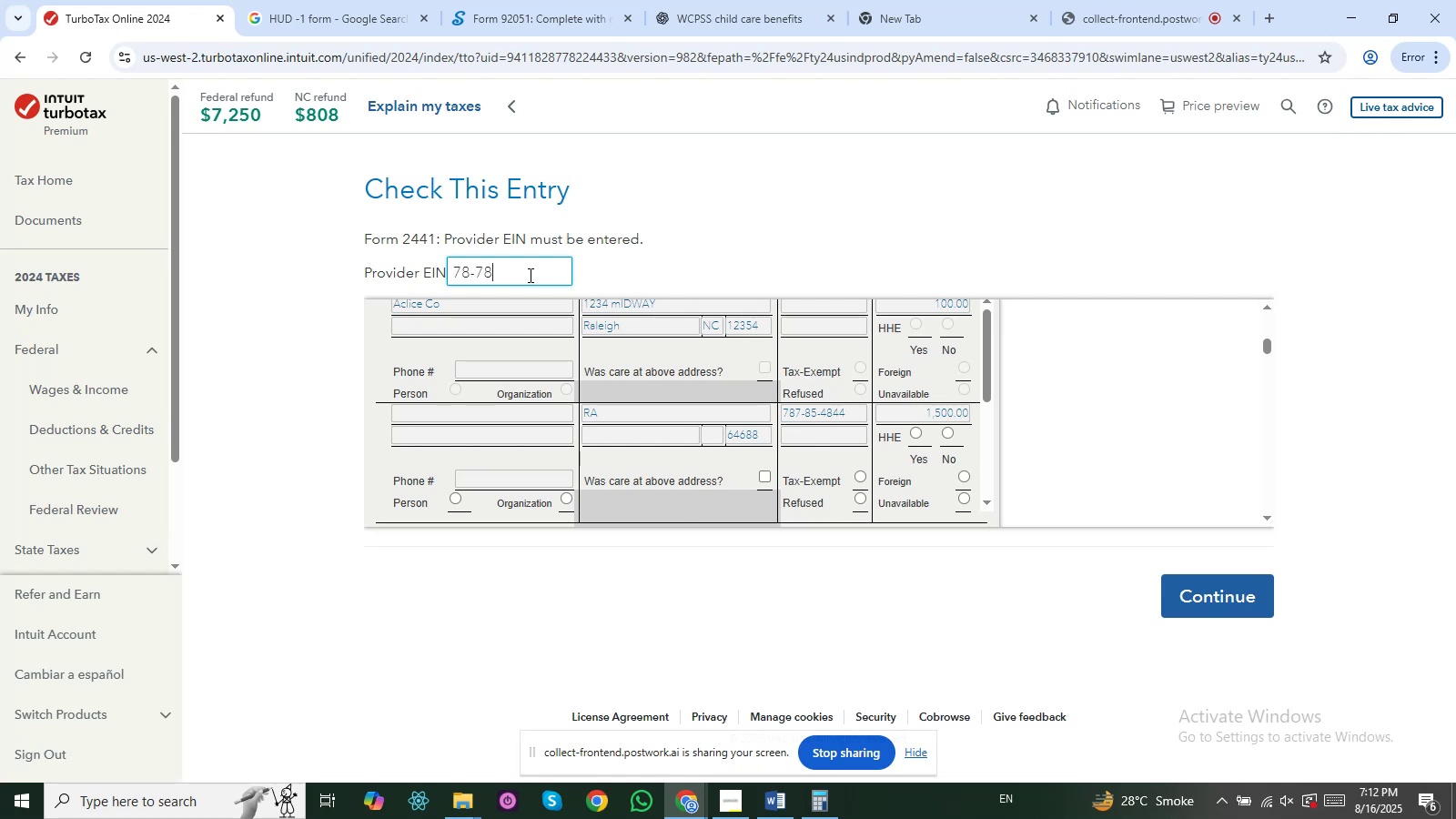 
key(Numpad5)
 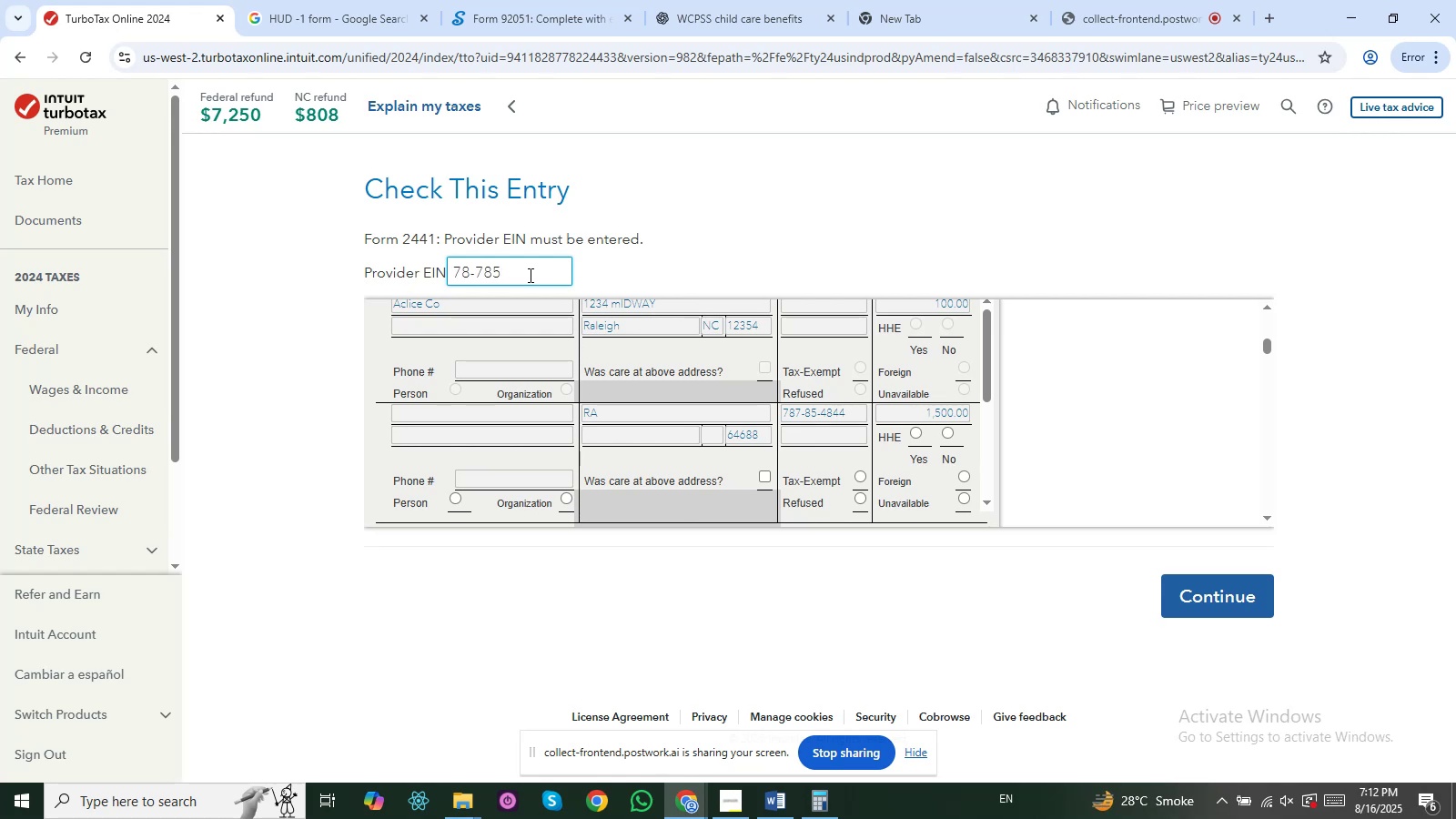 
key(Numpad4)
 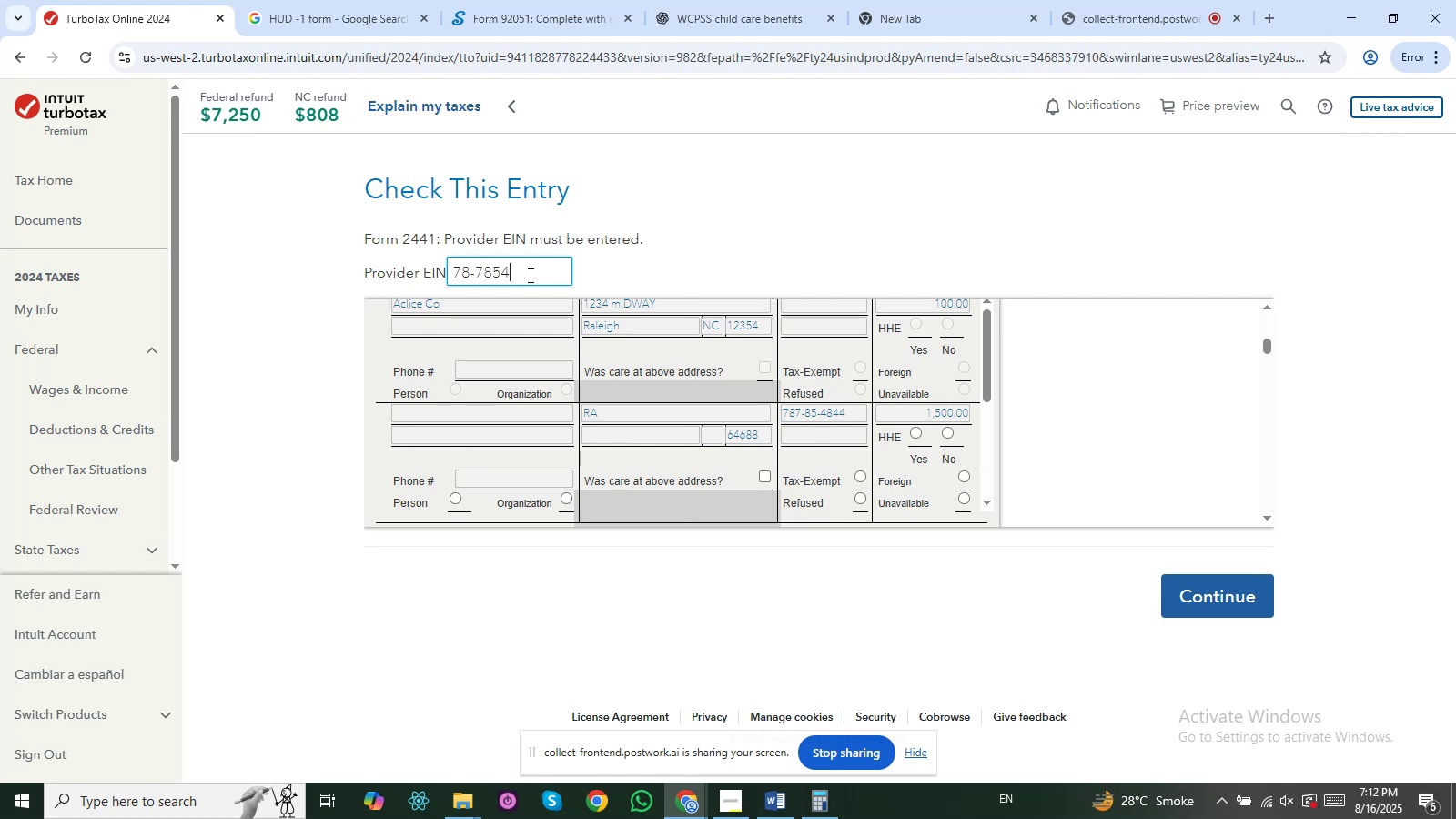 
key(Numpad8)
 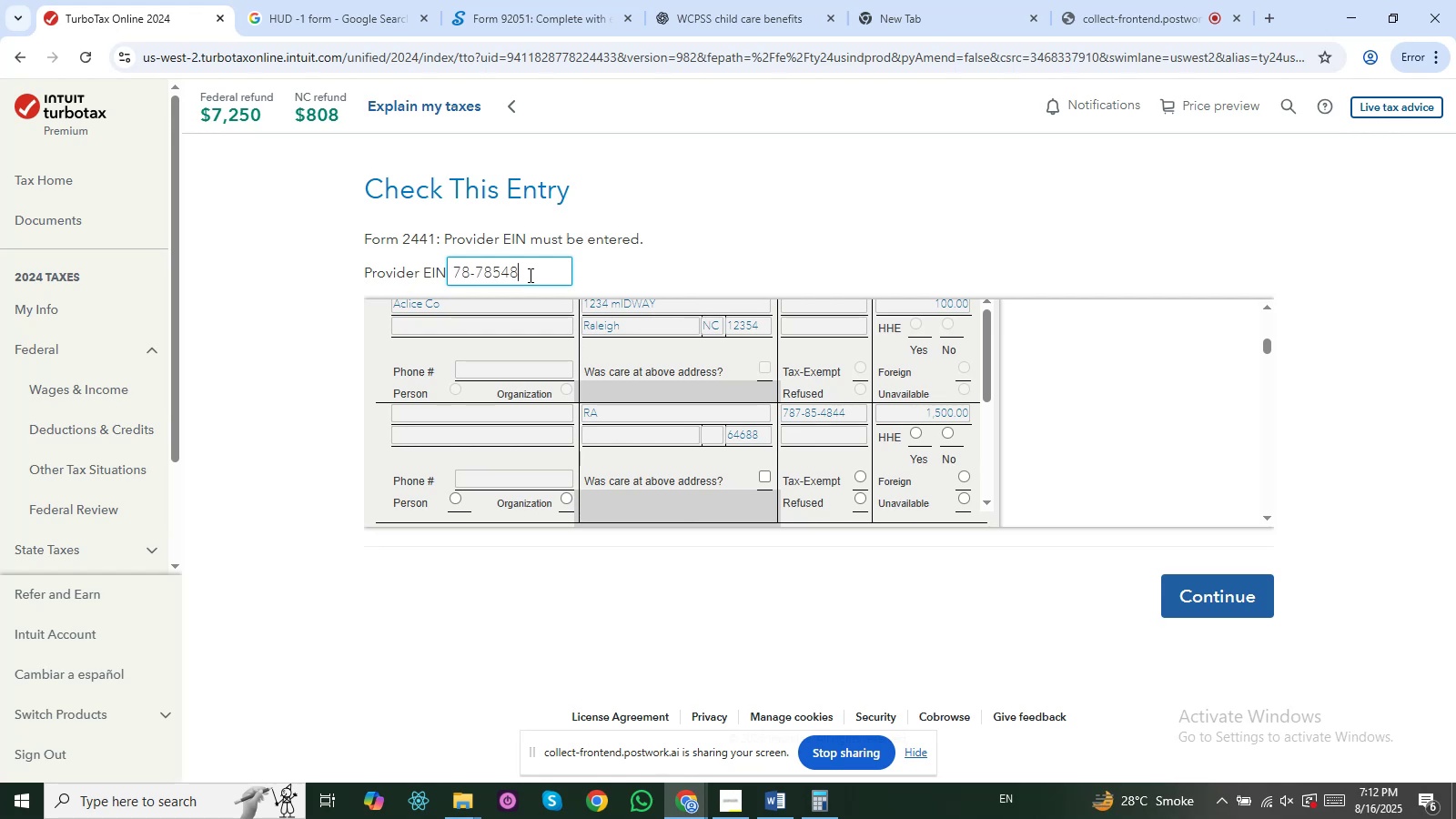 
key(Numpad4)
 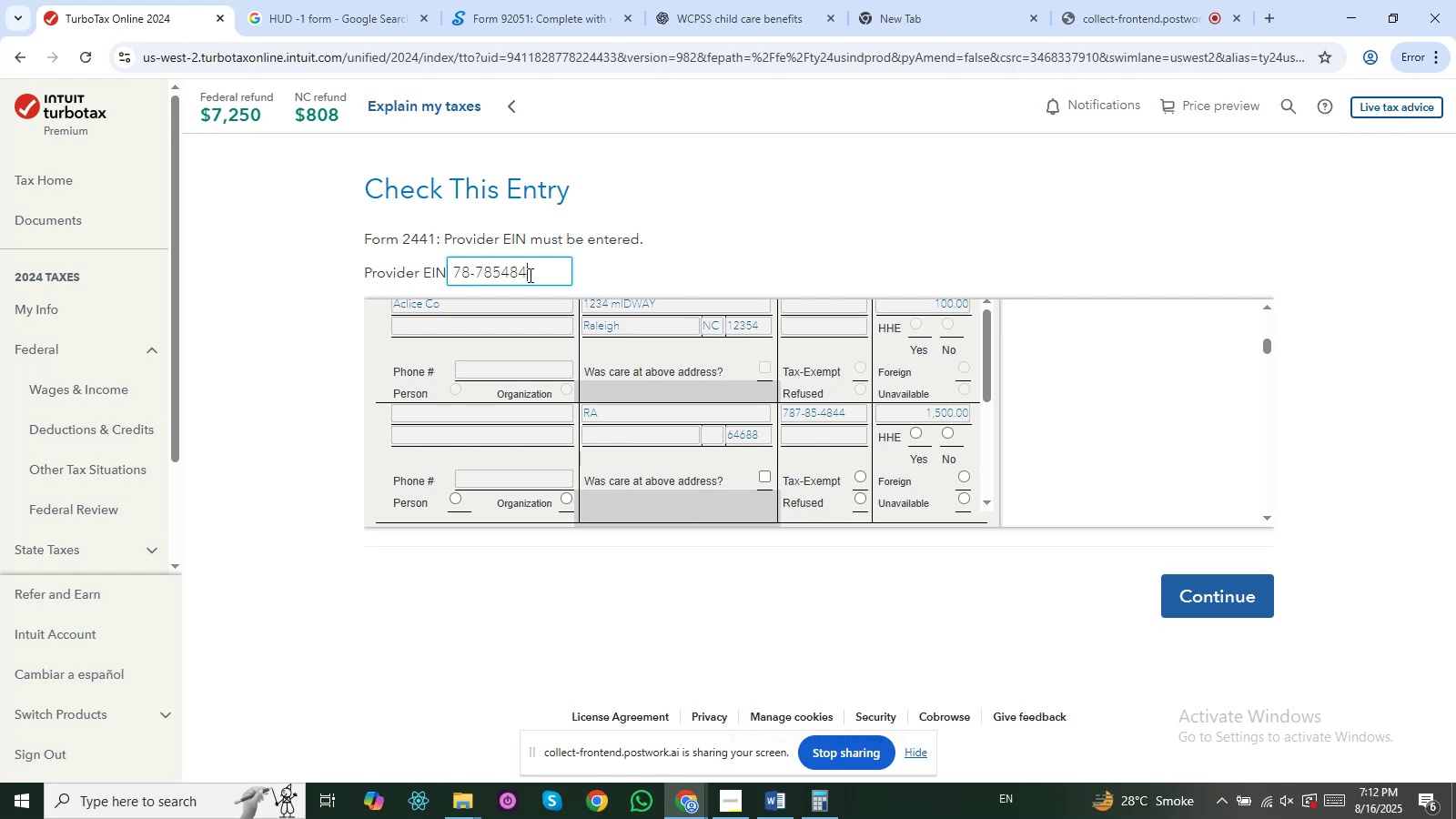 
key(Numpad4)
 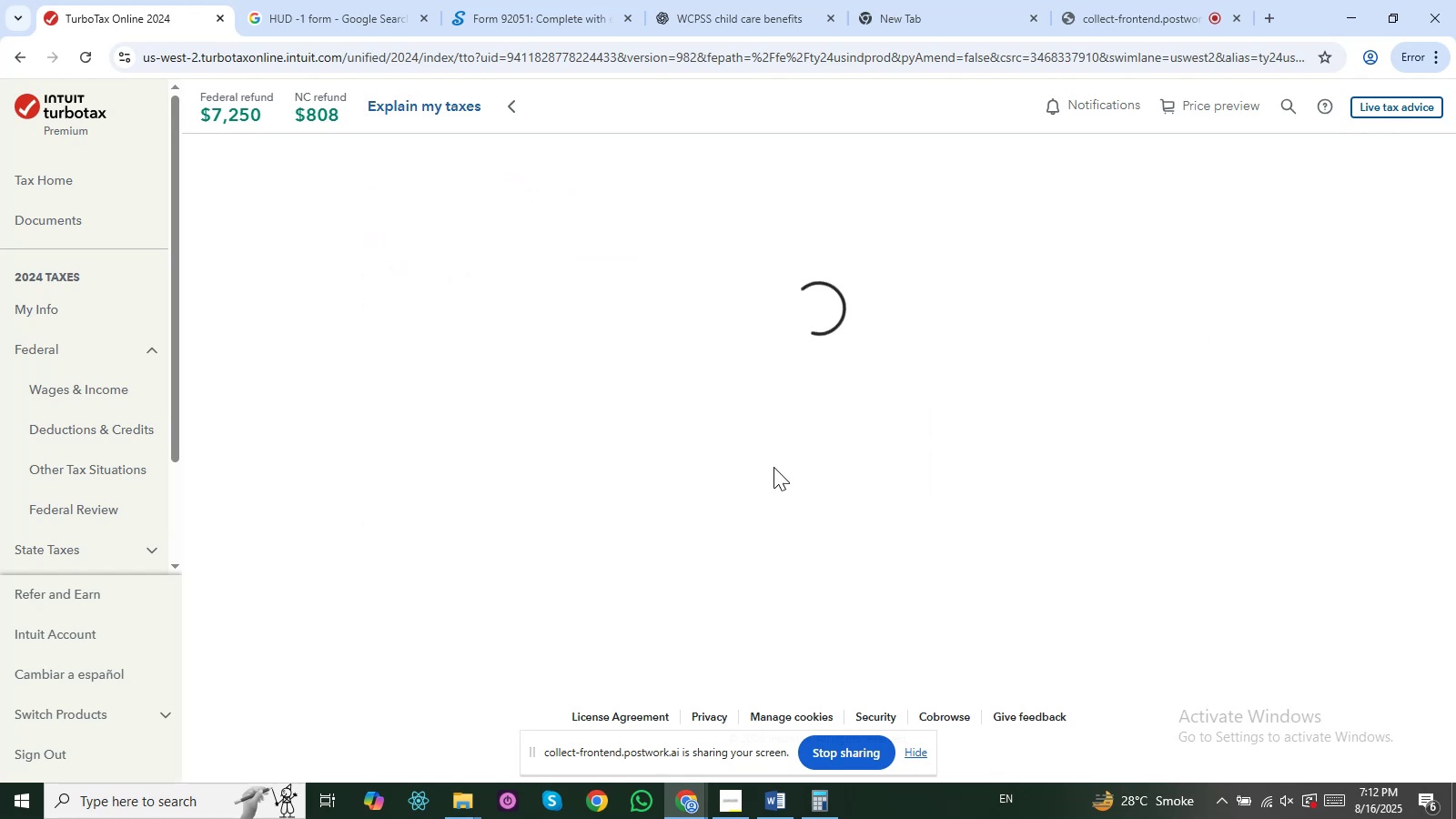 
left_click([471, 273])
 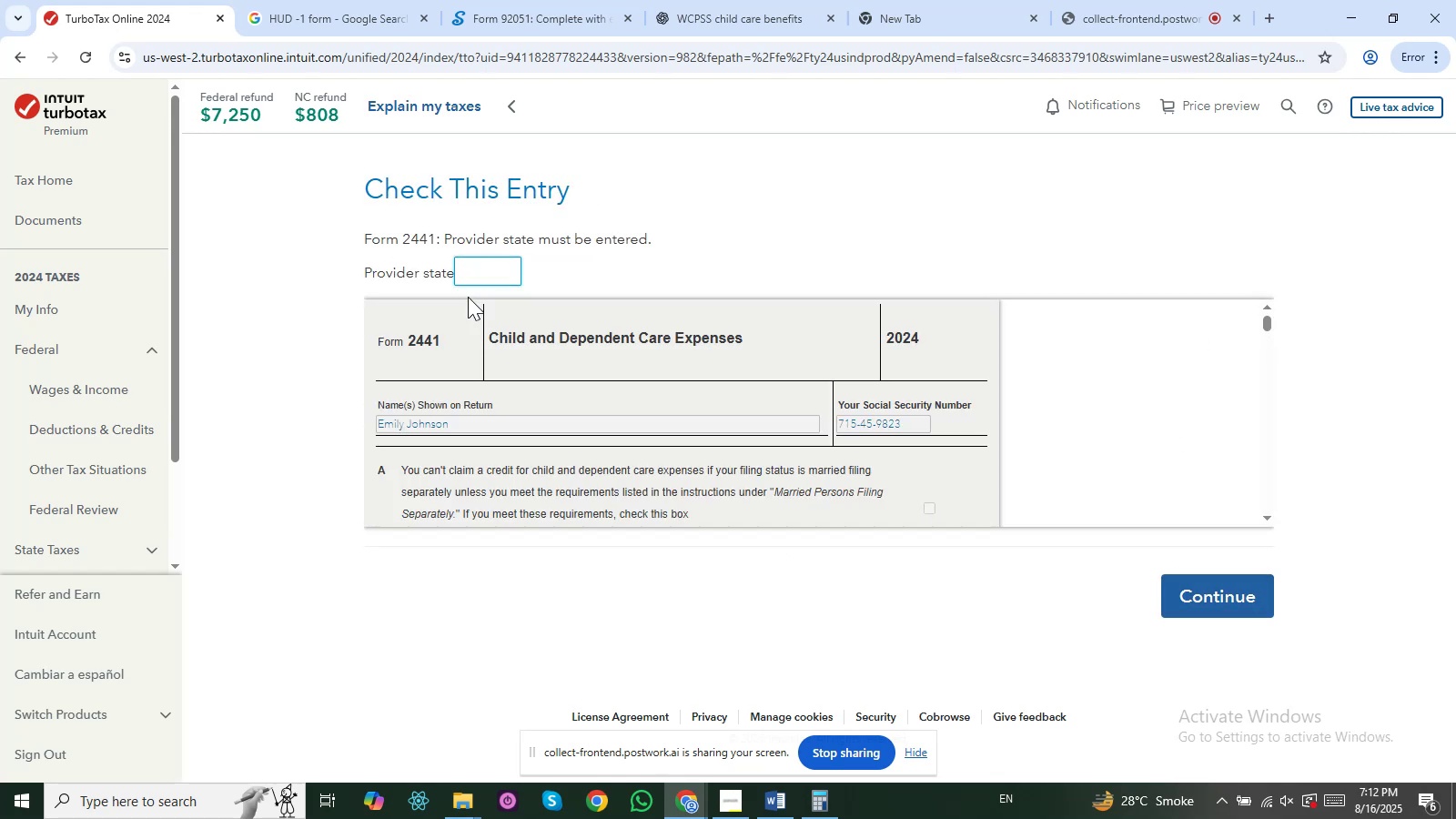 
type(NC)
 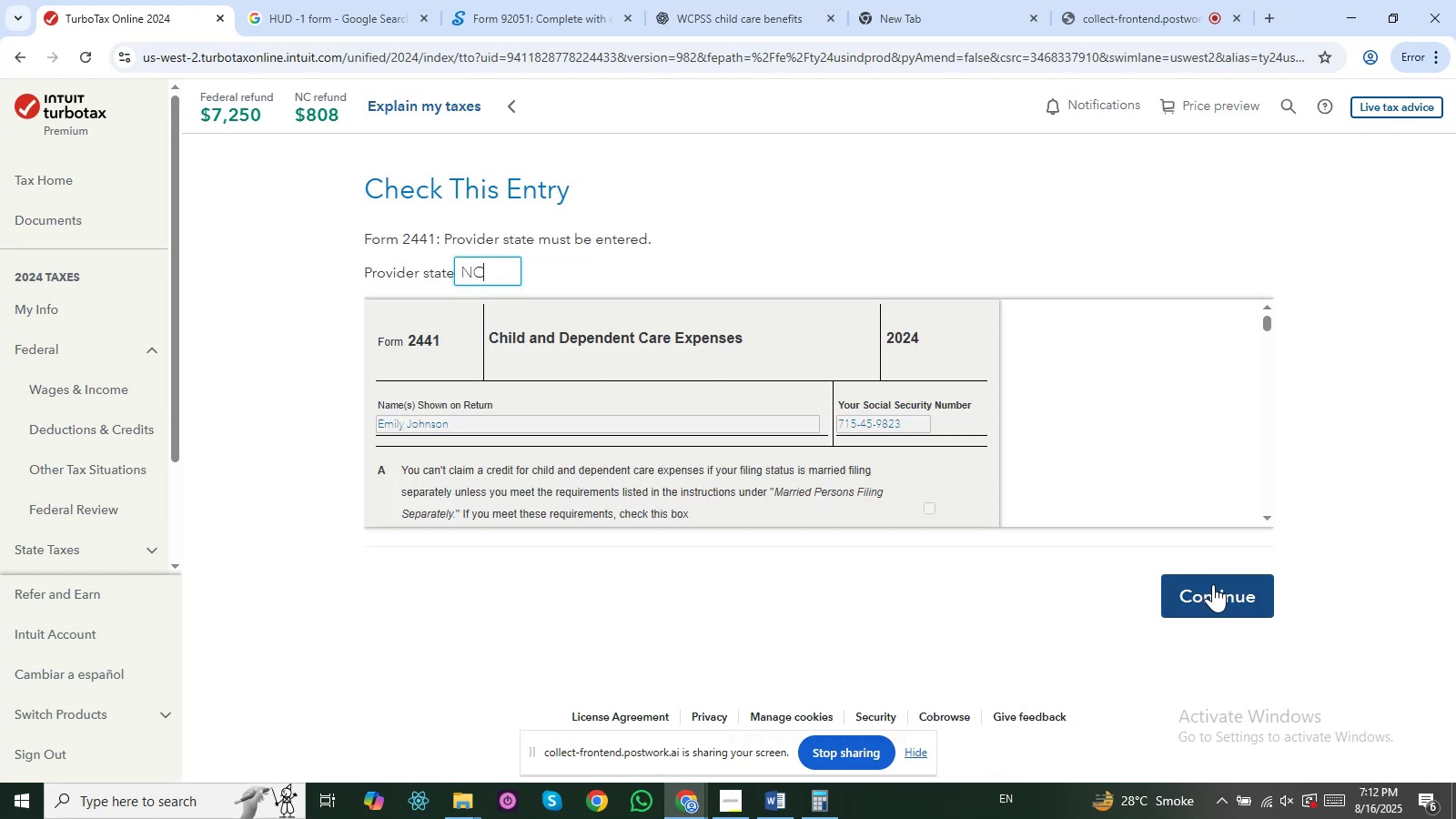 
left_click([1213, 587])
 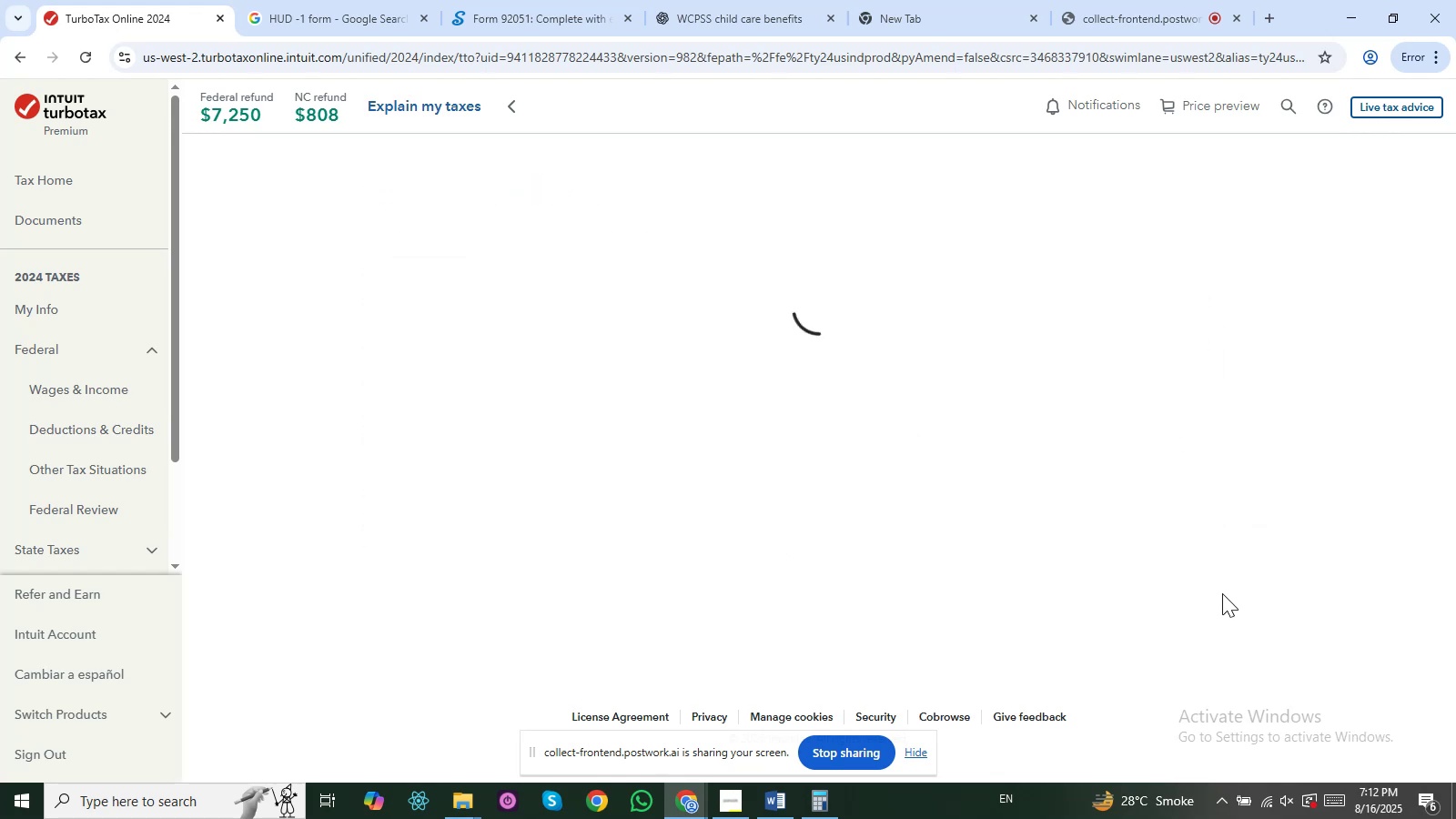 
left_click([1226, 594])
 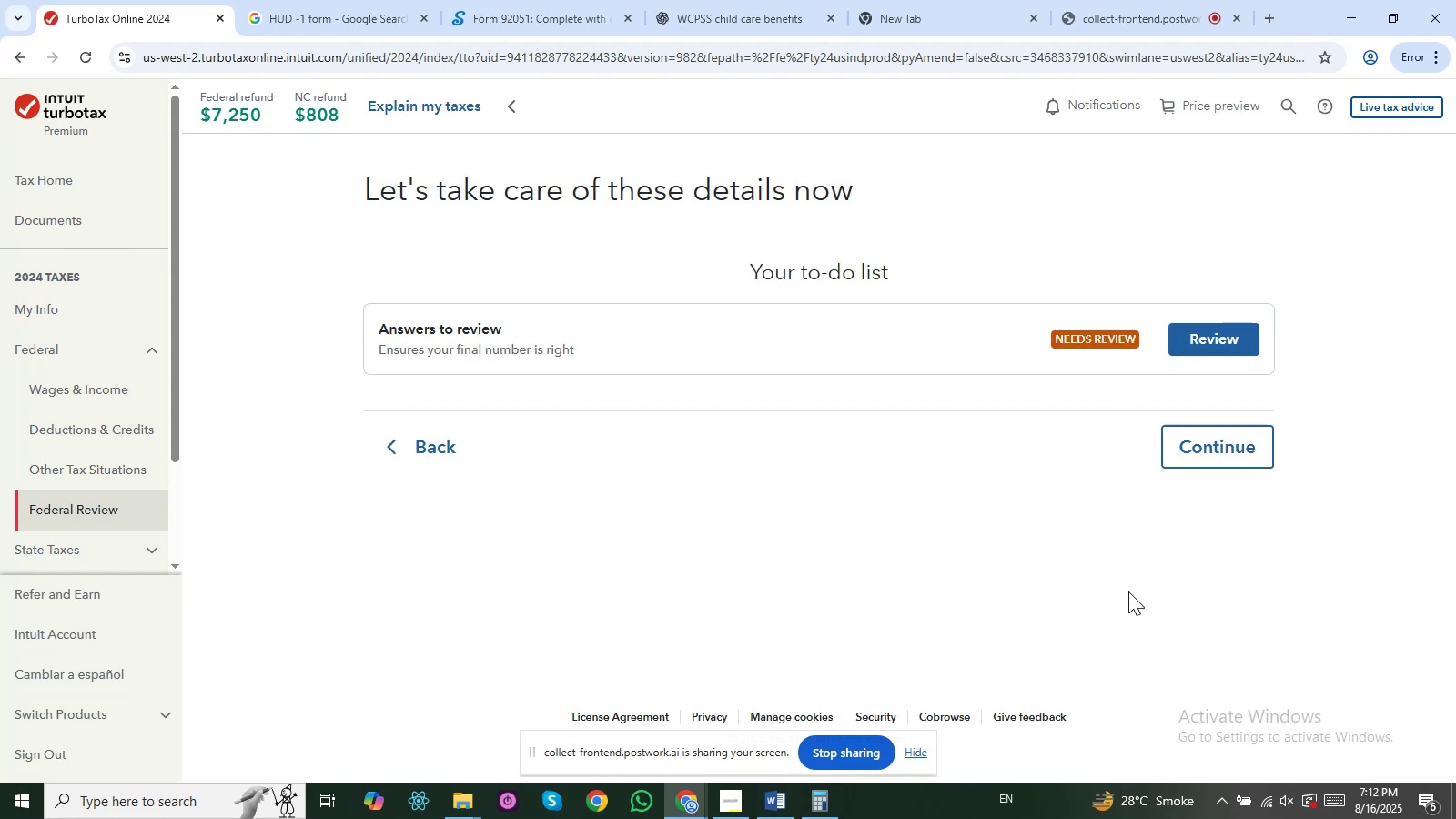 
left_click([1072, 337])
 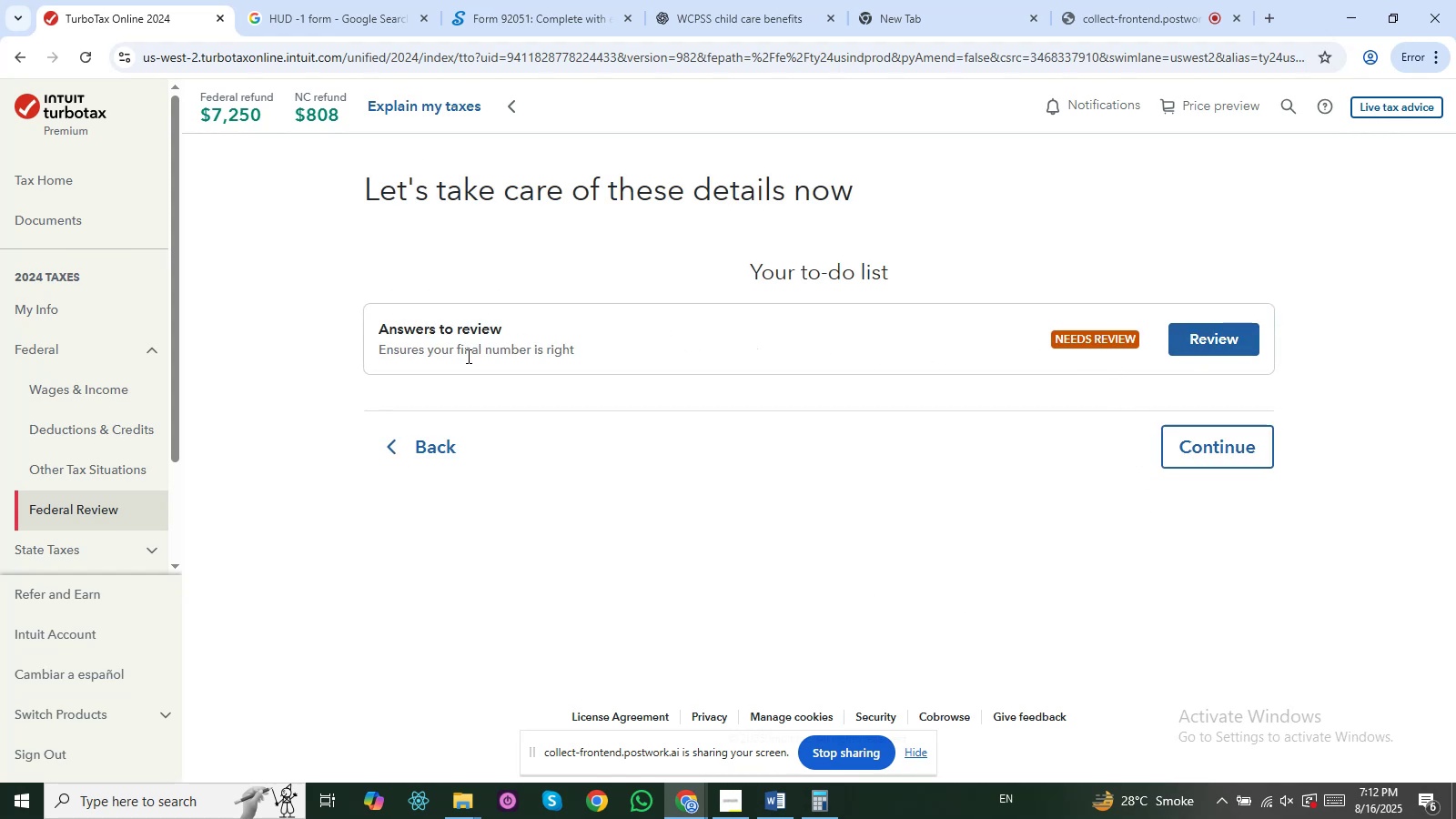 
left_click([1214, 448])
 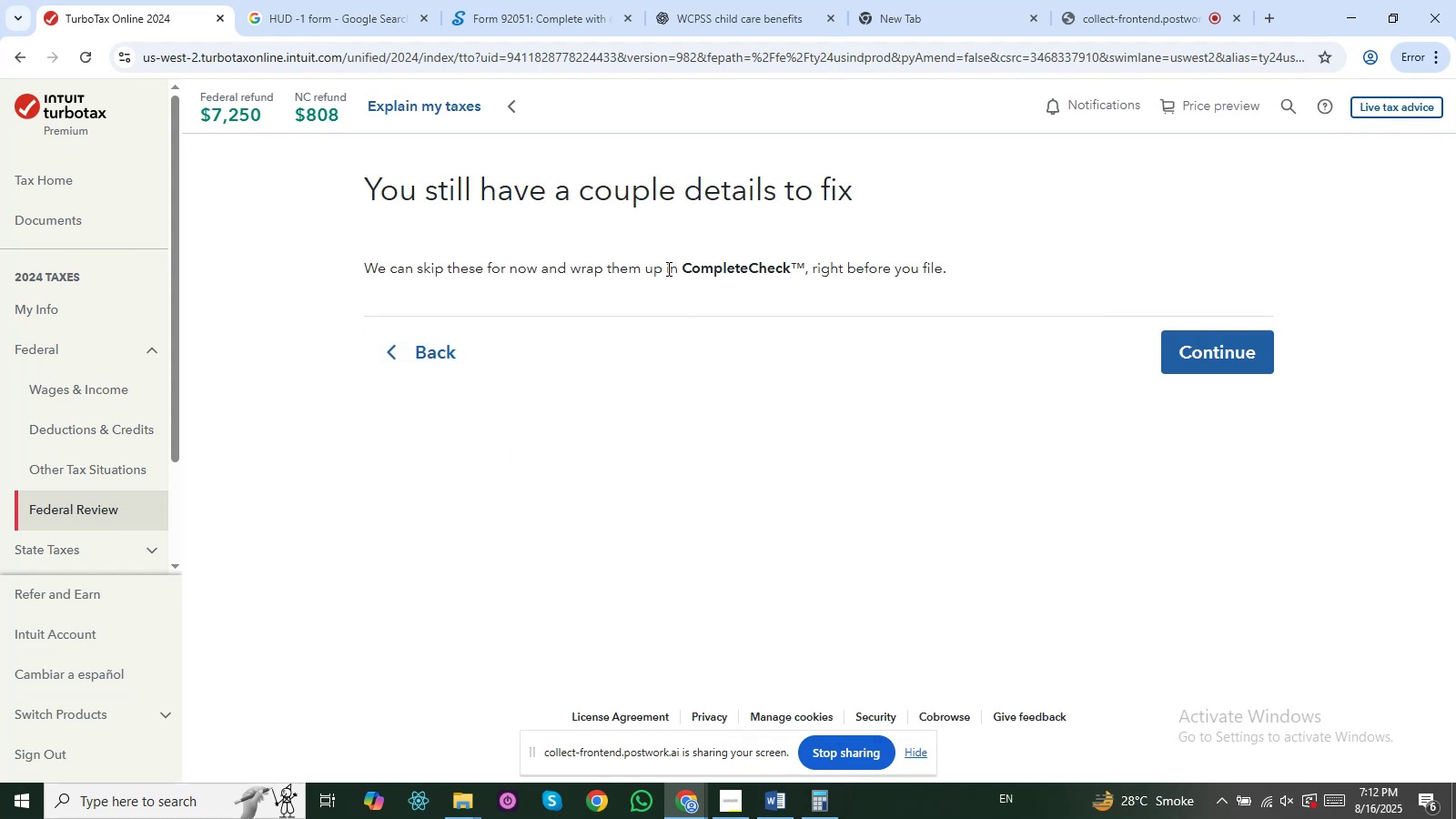 
left_click([1170, 361])
 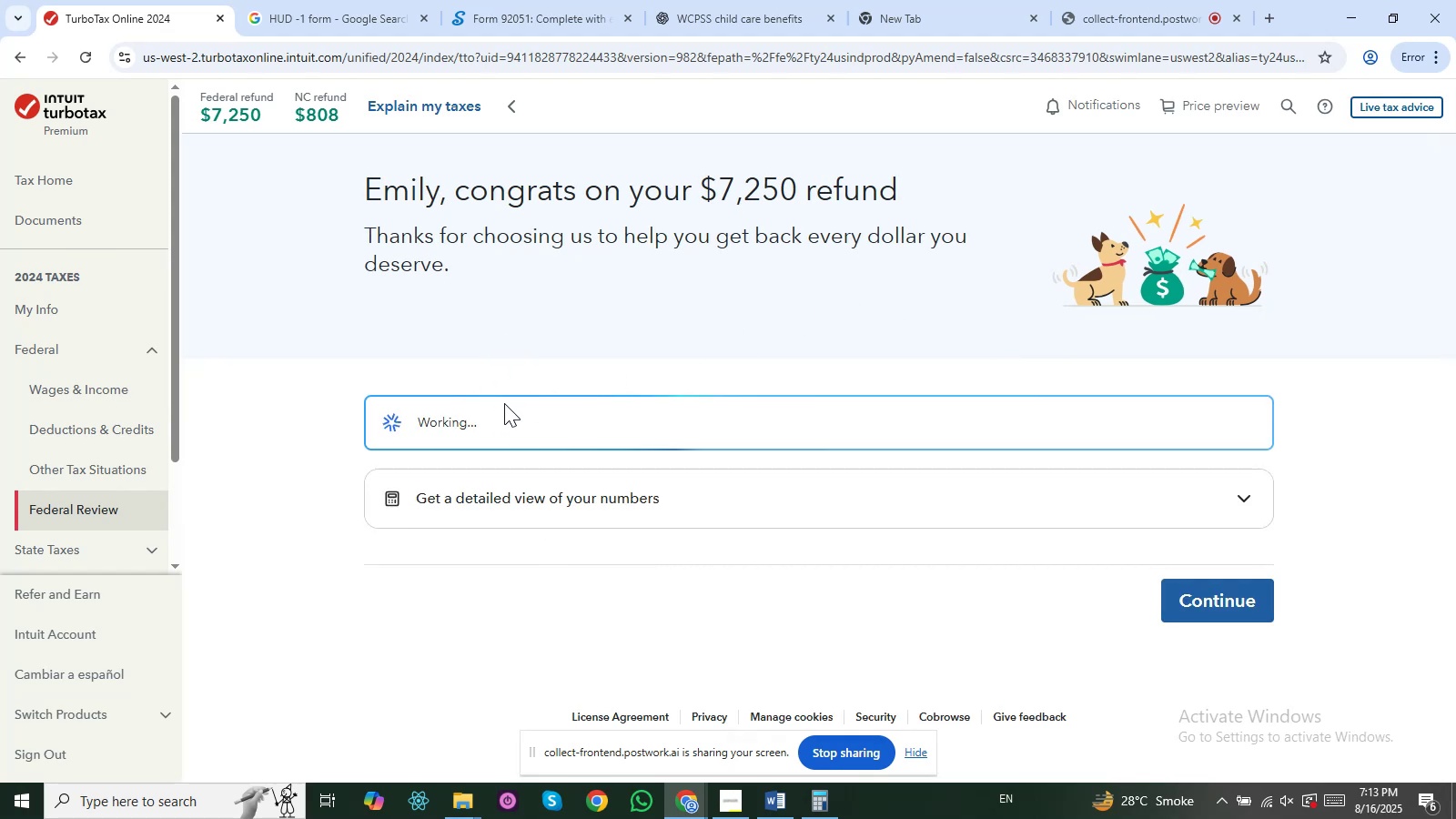 
wait(10.09)
 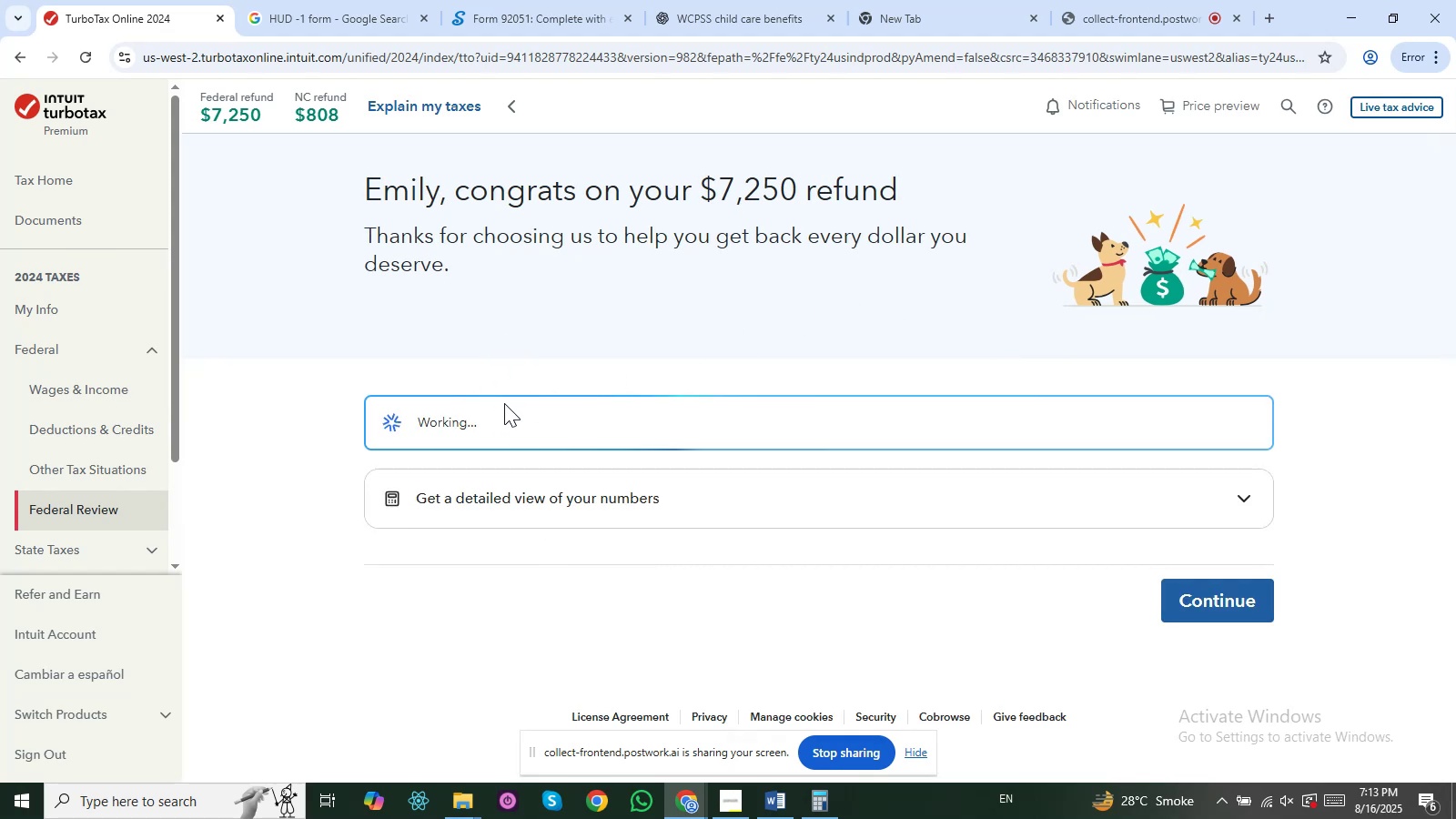 
left_click_drag(start_coordinate=[400, 415], to_coordinate=[498, 430])
 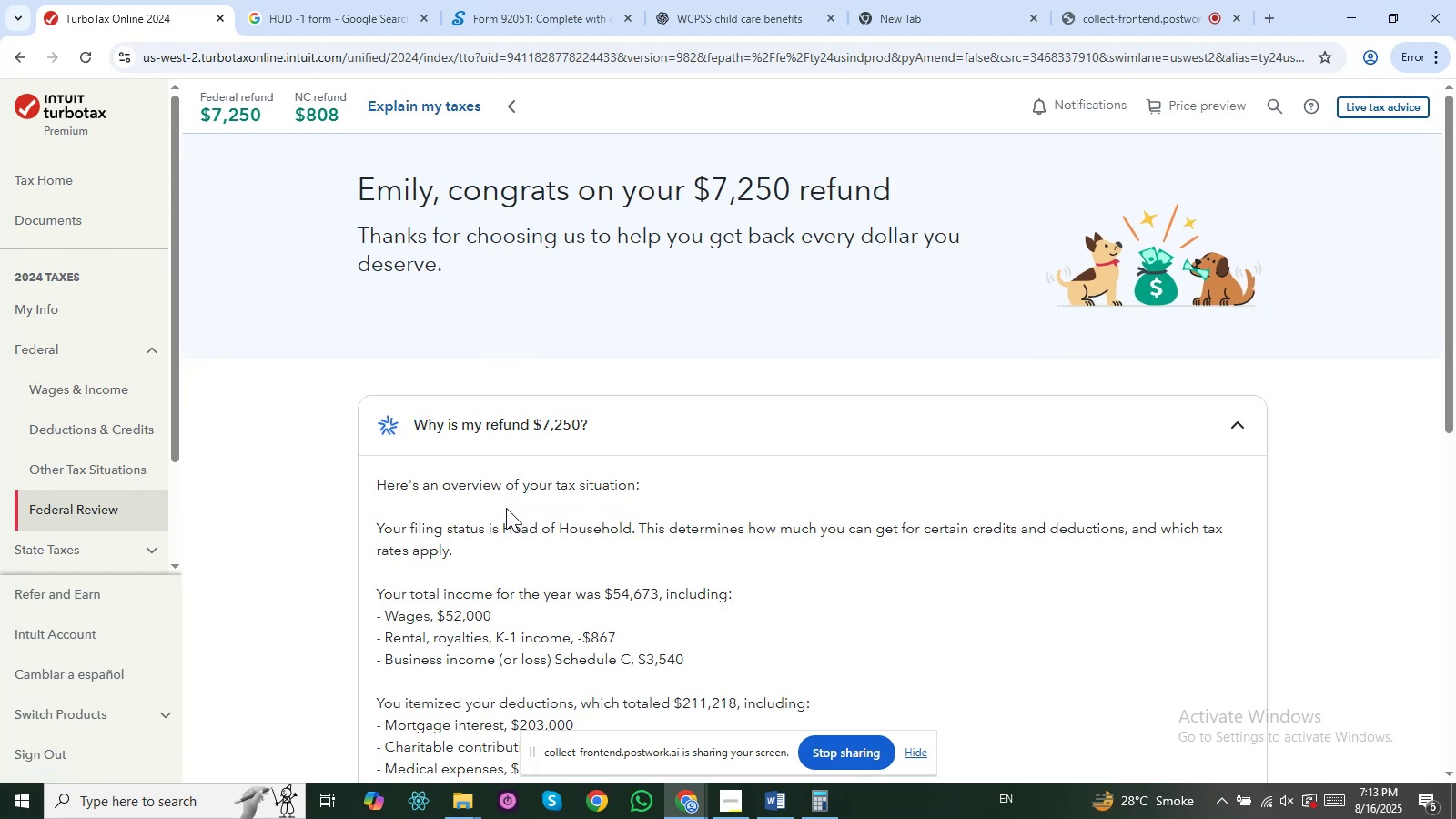 
scroll: coordinate [508, 508], scroll_direction: down, amount: 1.0
 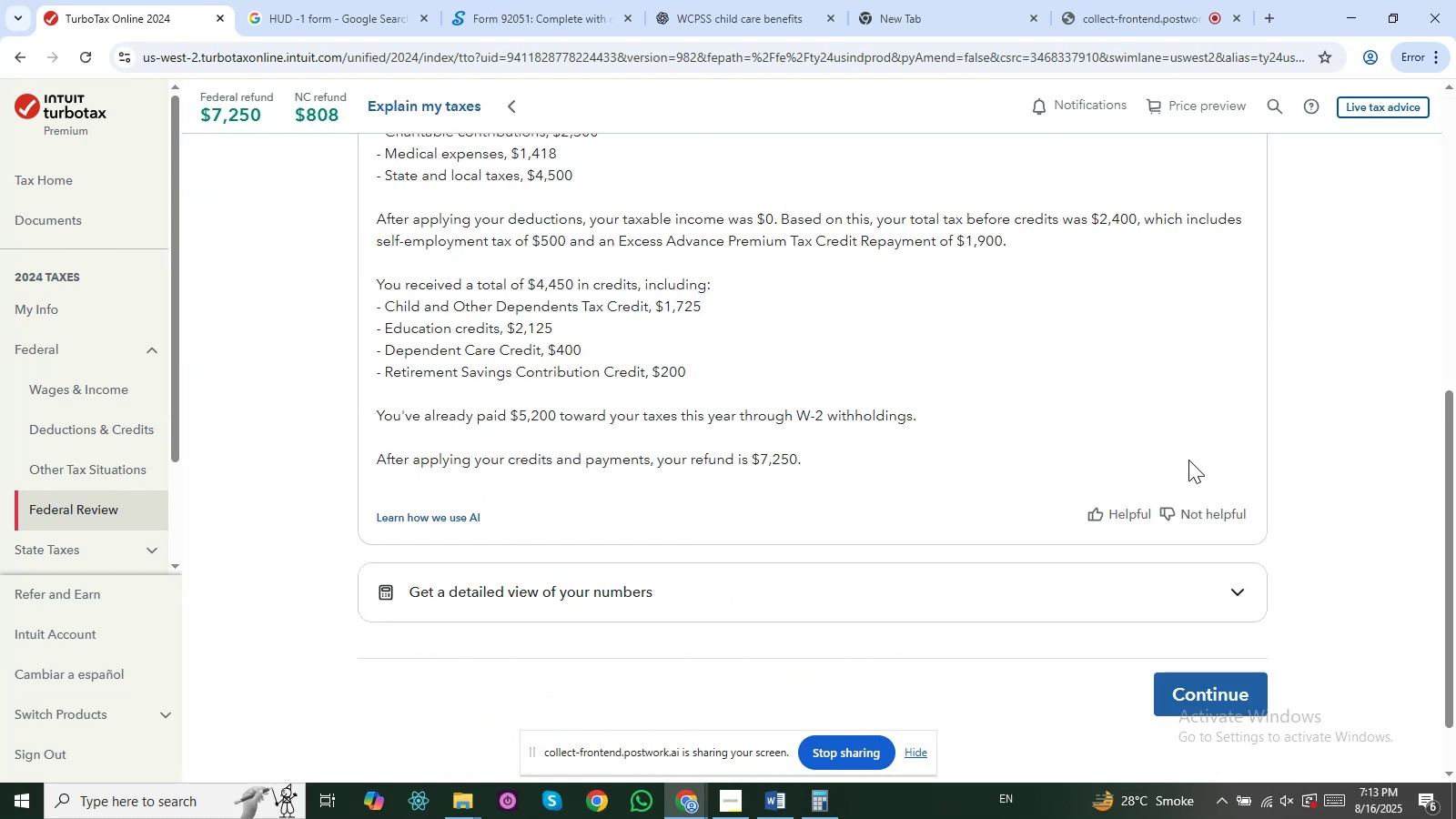 
left_click_drag(start_coordinate=[1451, 516], to_coordinate=[1455, 406])
 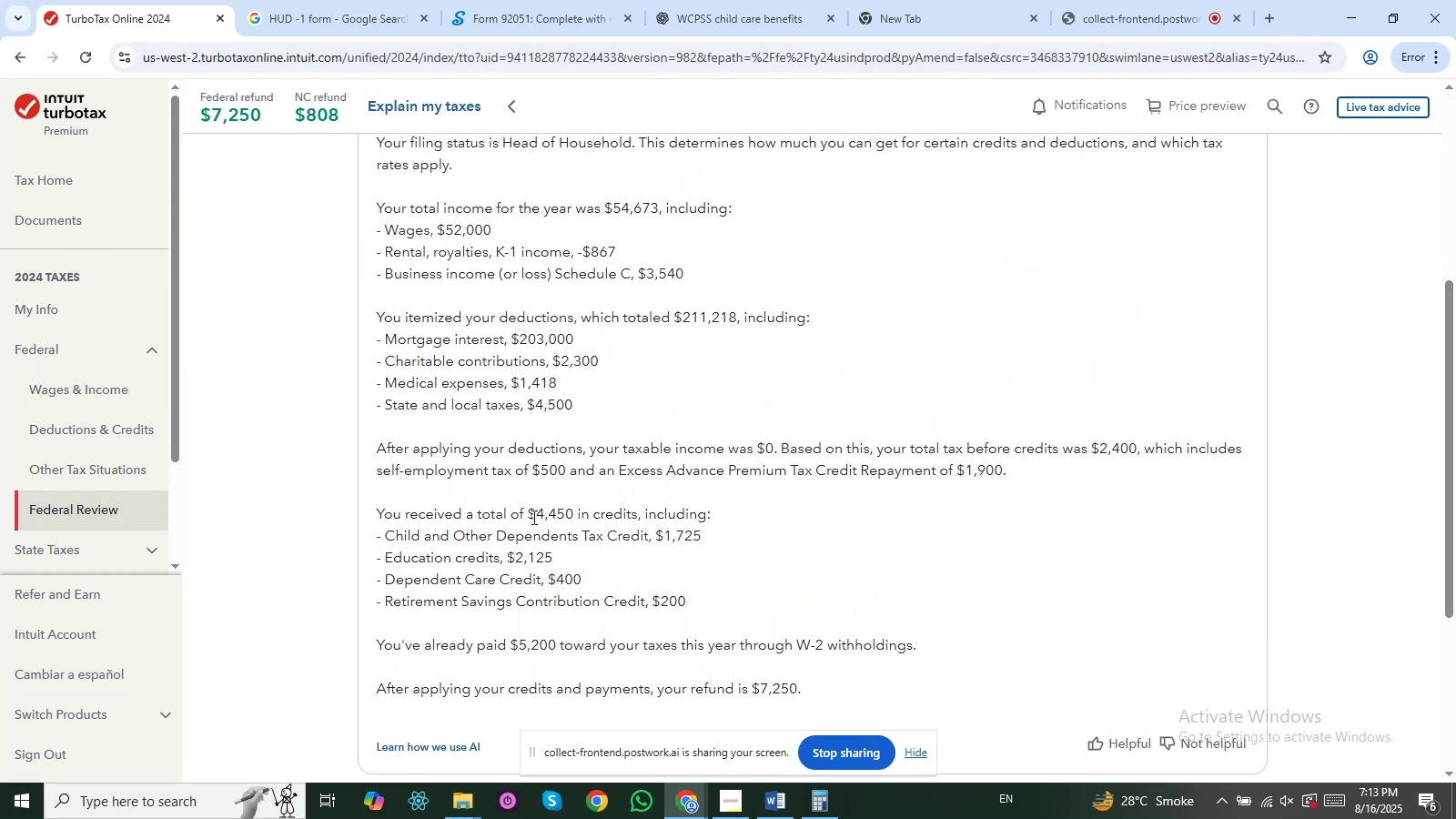 
left_click_drag(start_coordinate=[514, 521], to_coordinate=[693, 604])
 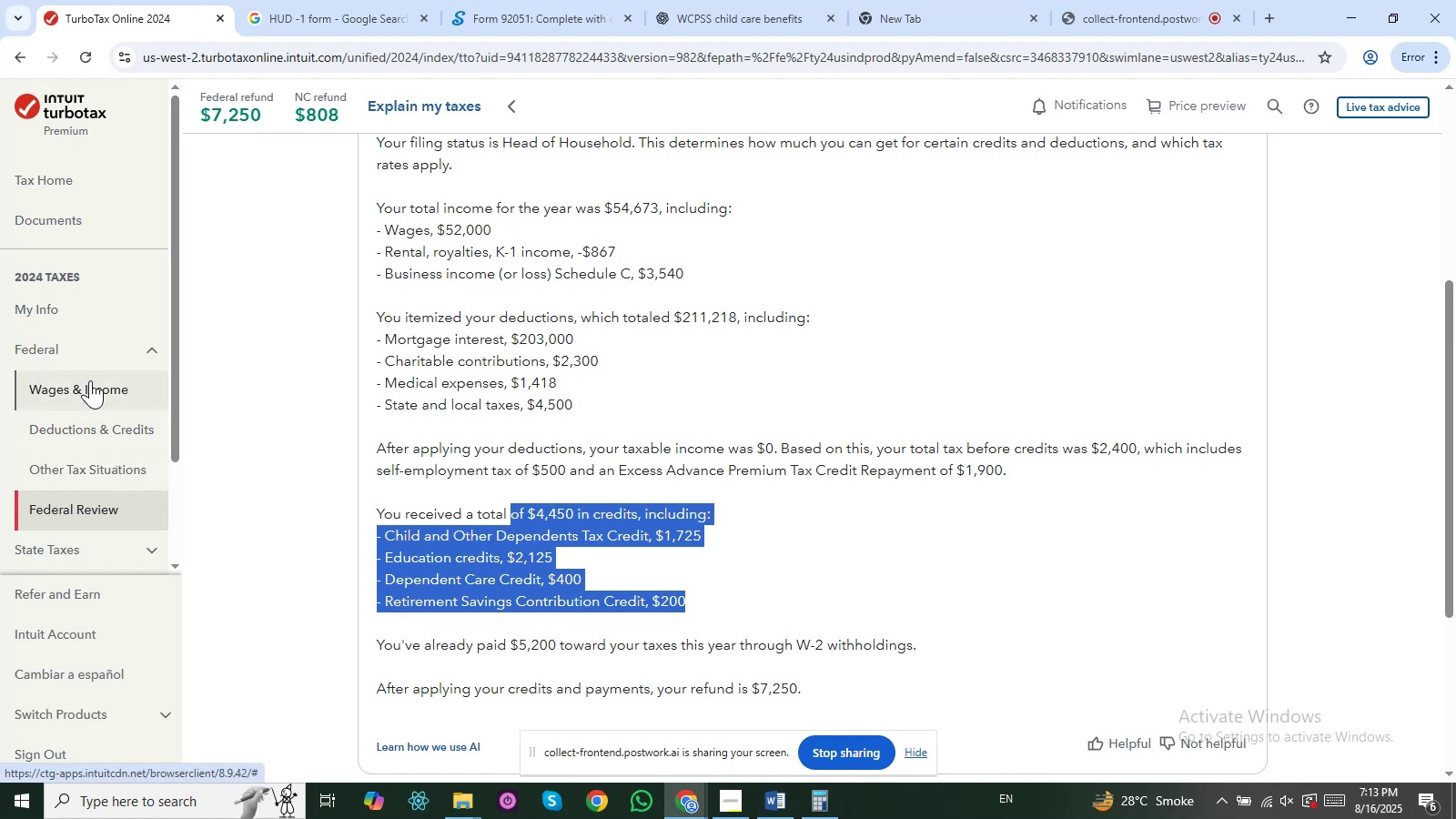 
left_click([90, 380])
 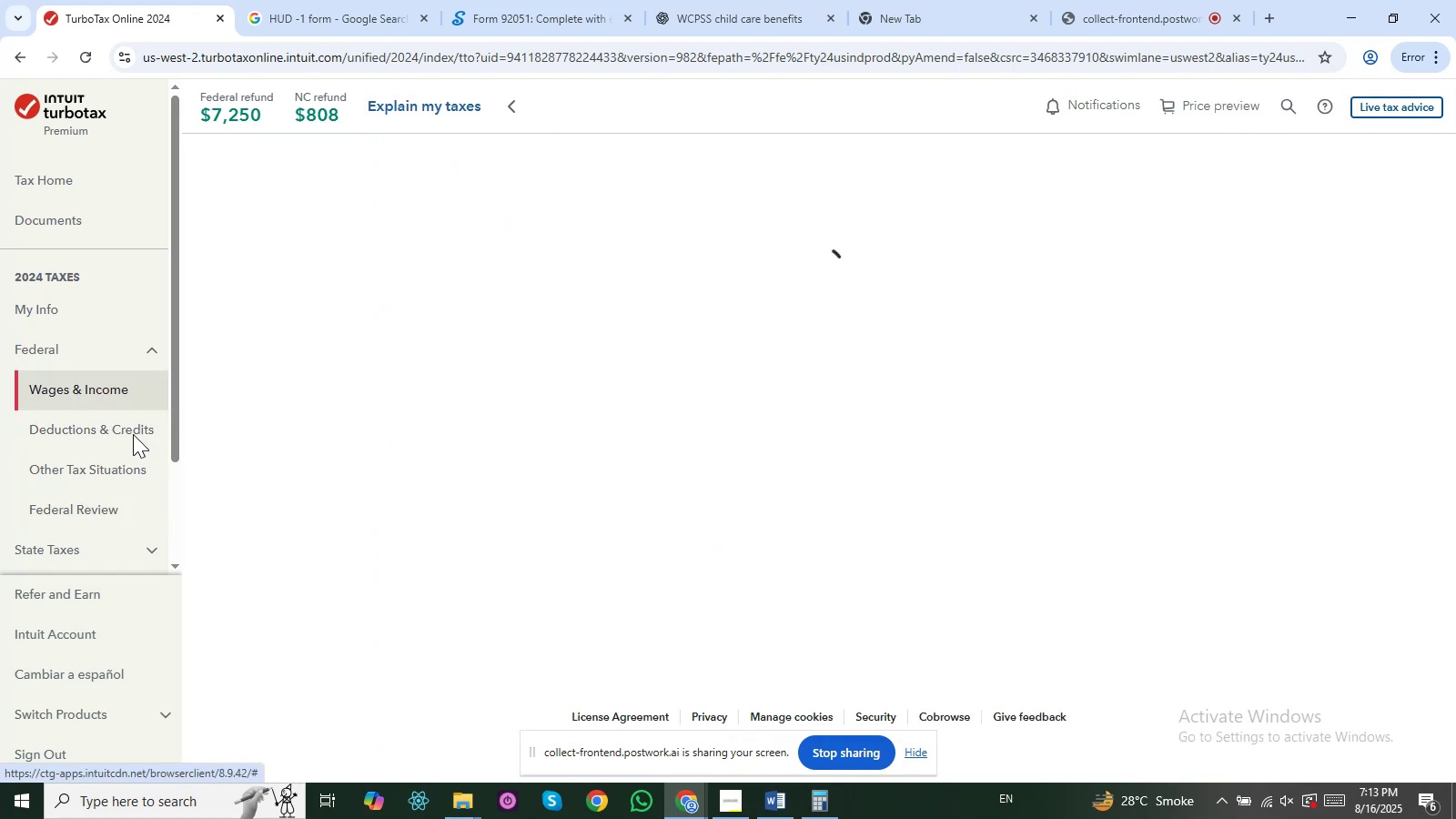 
wait(9.03)
 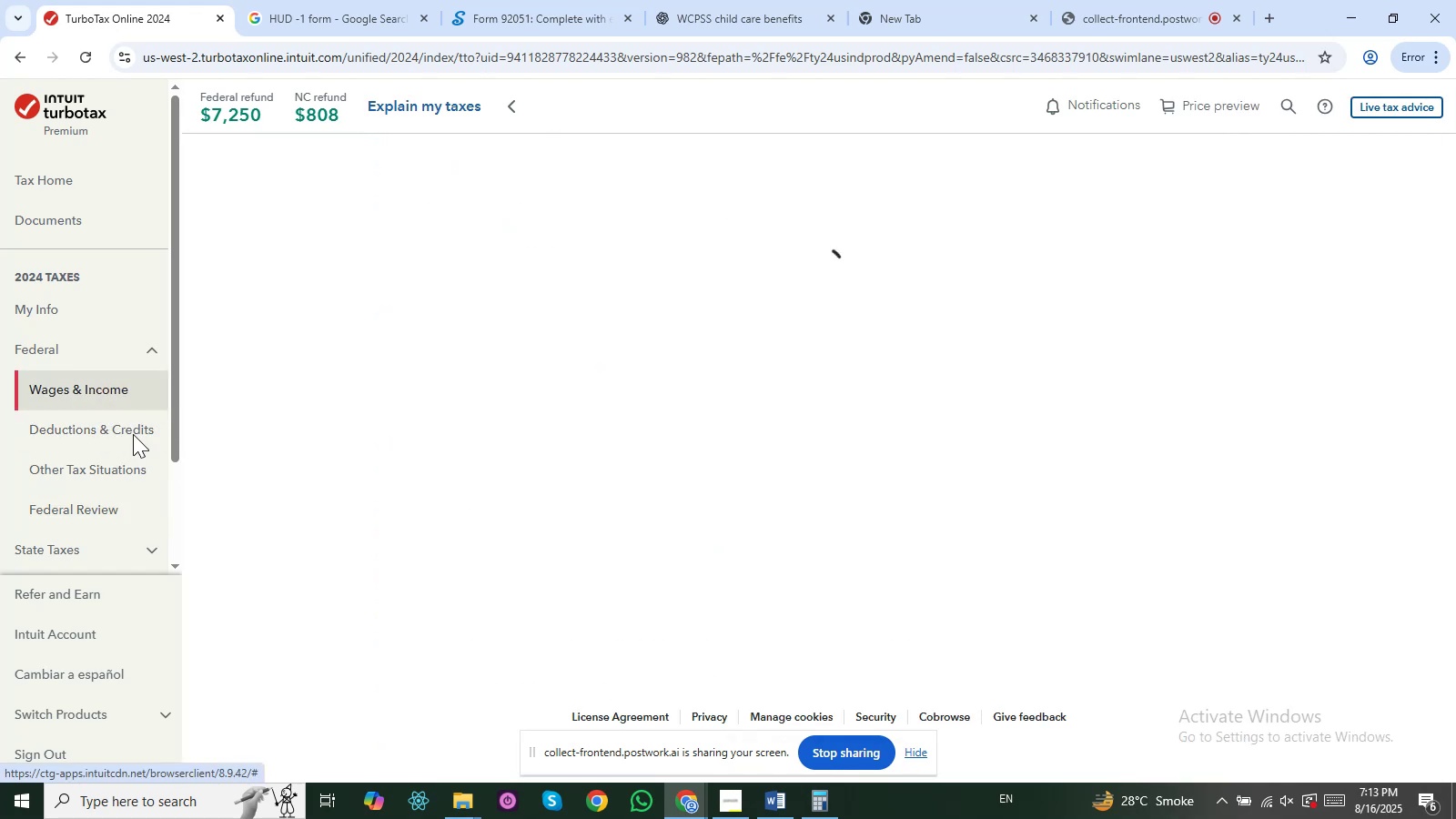 
left_click_drag(start_coordinate=[1448, 258], to_coordinate=[1454, 537])
 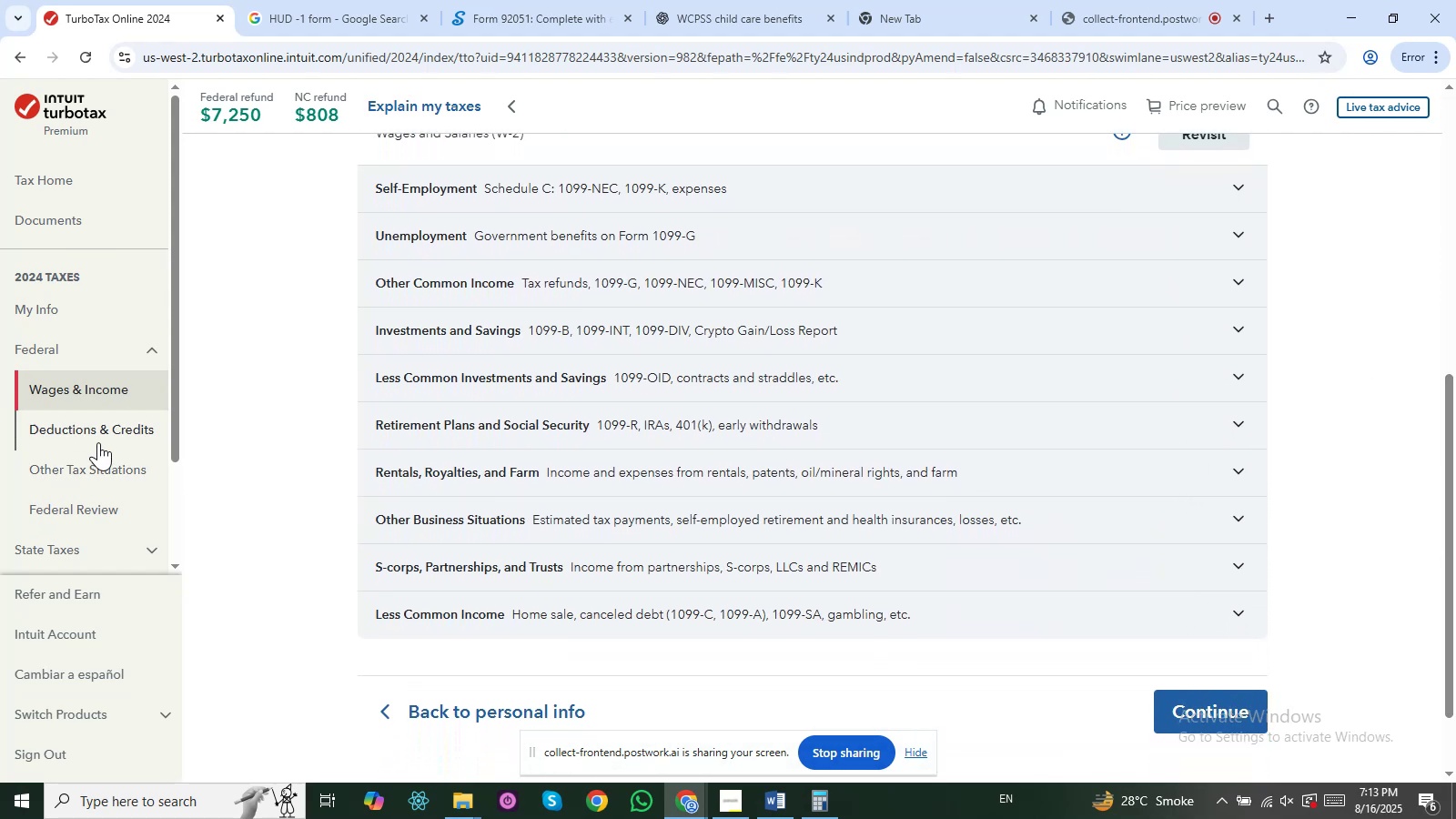 
left_click([99, 441])
 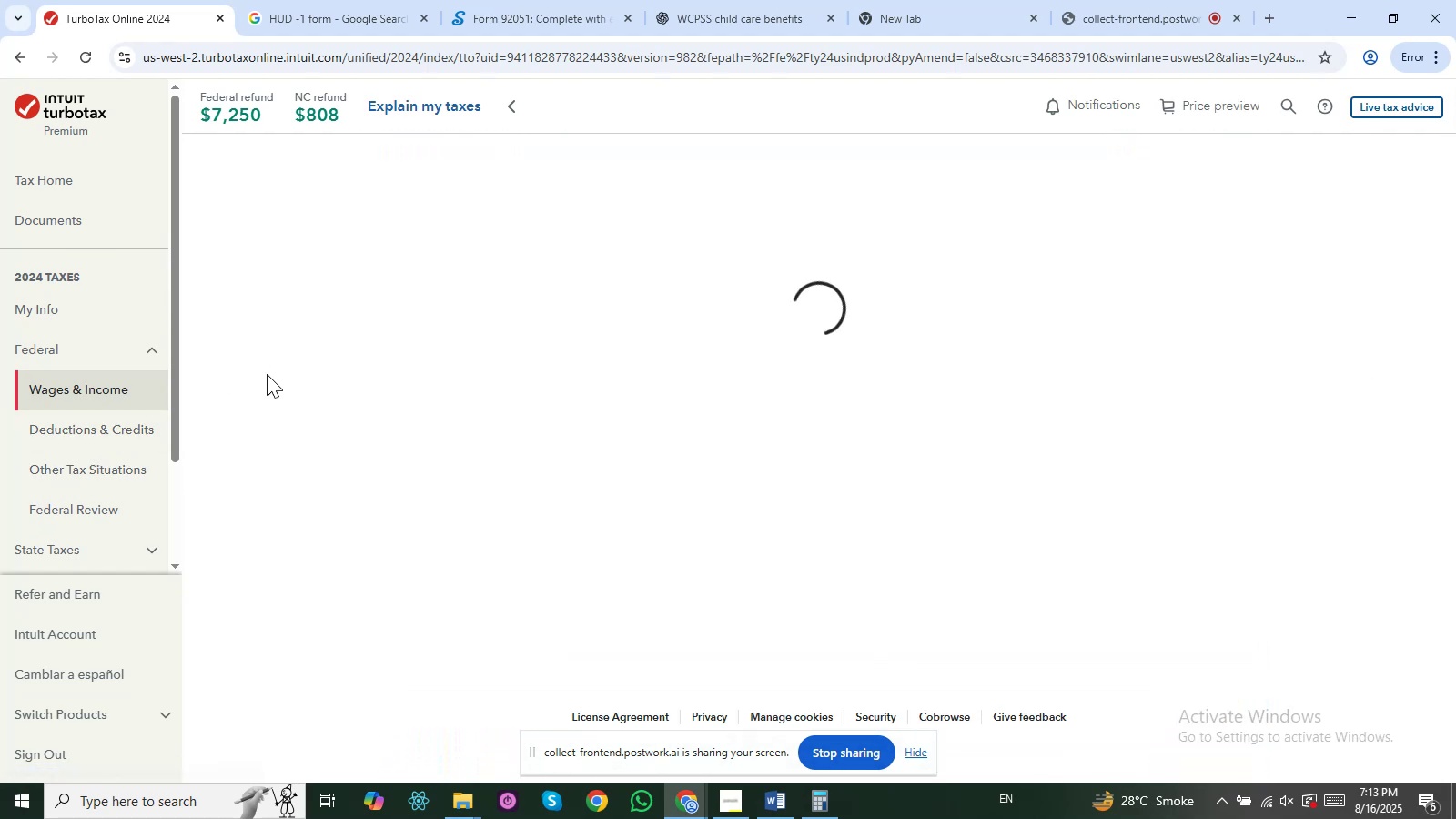 
mouse_move([272, 392])
 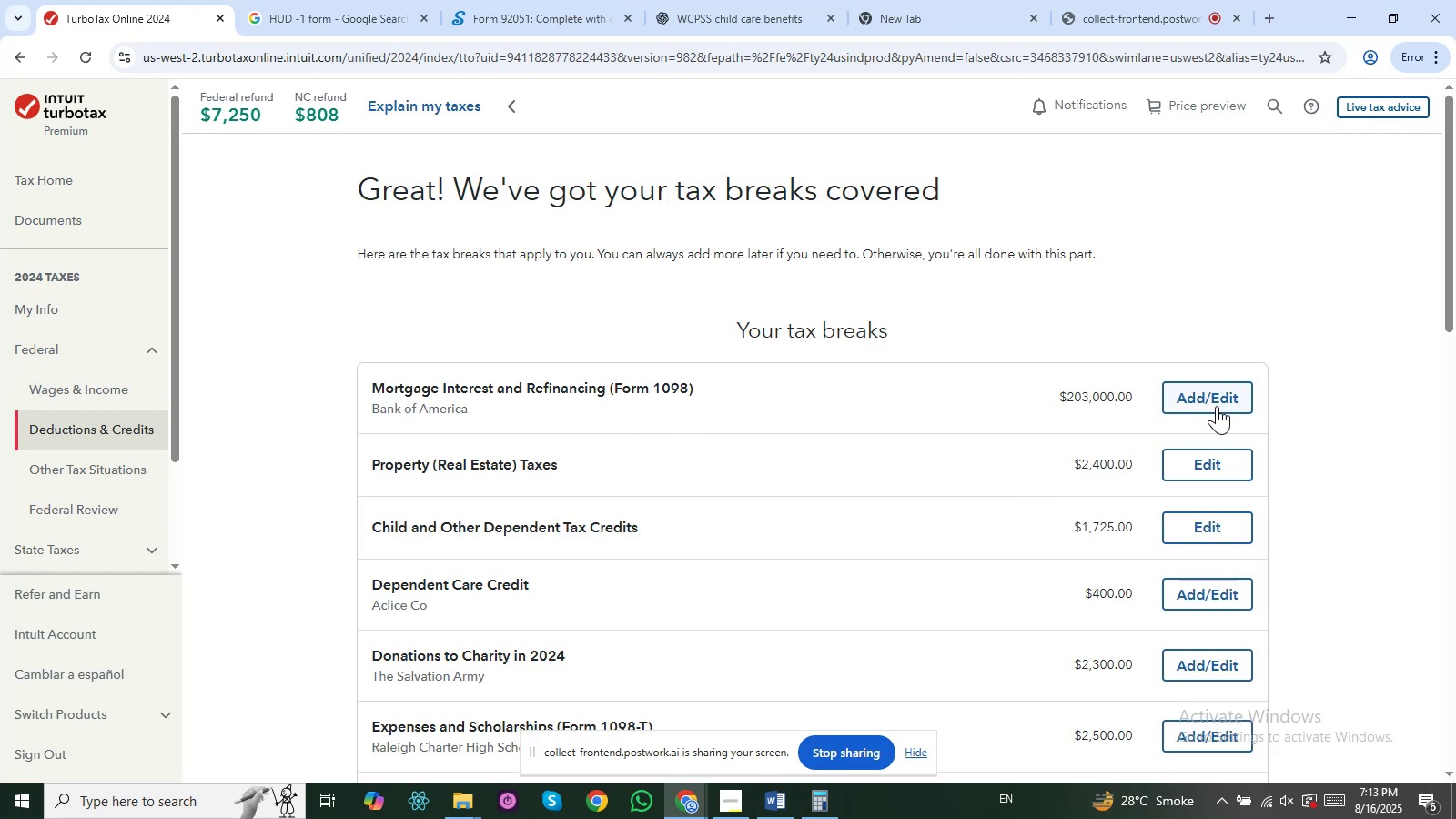 
left_click([1217, 404])
 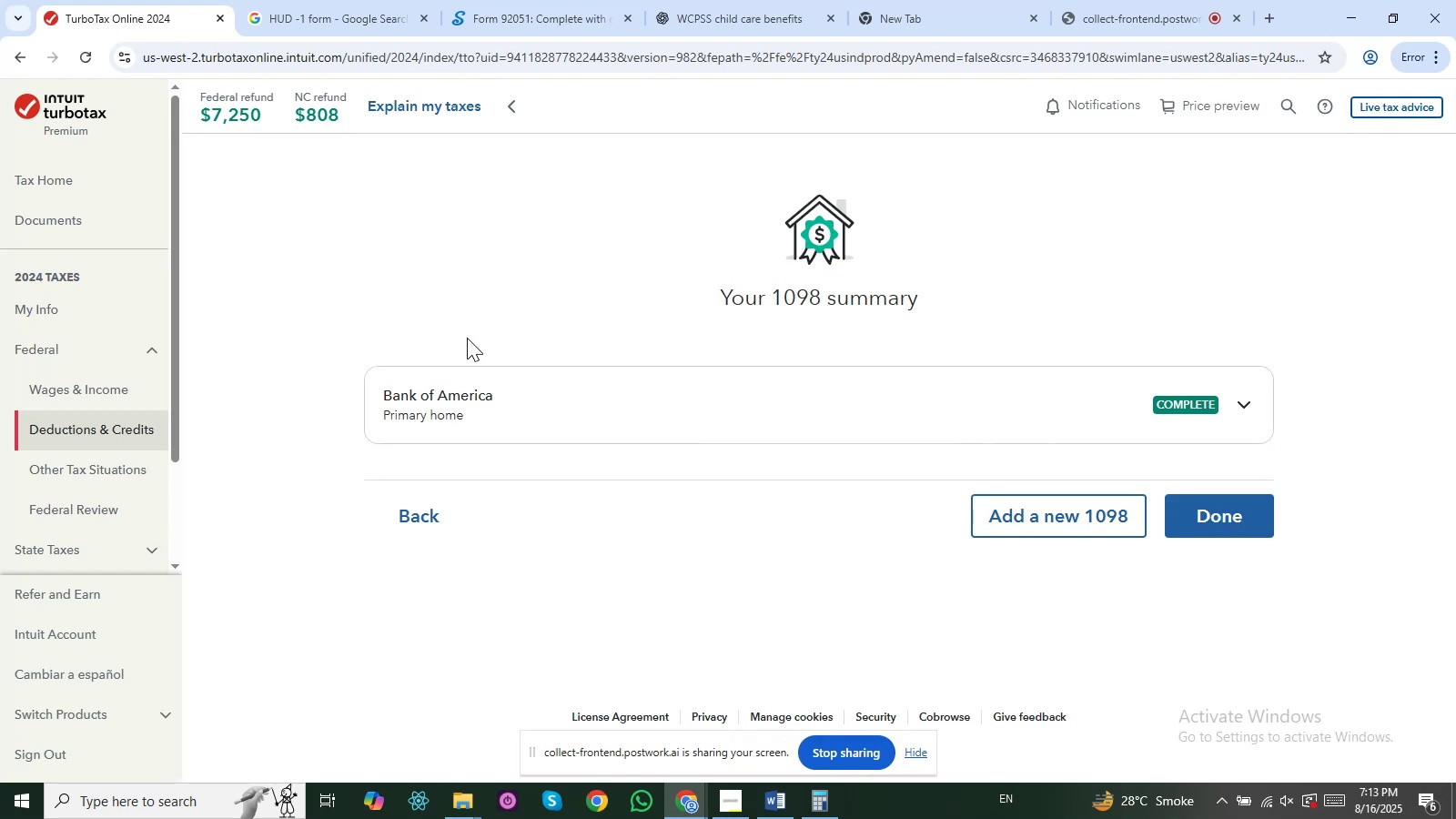 
left_click([1228, 513])
 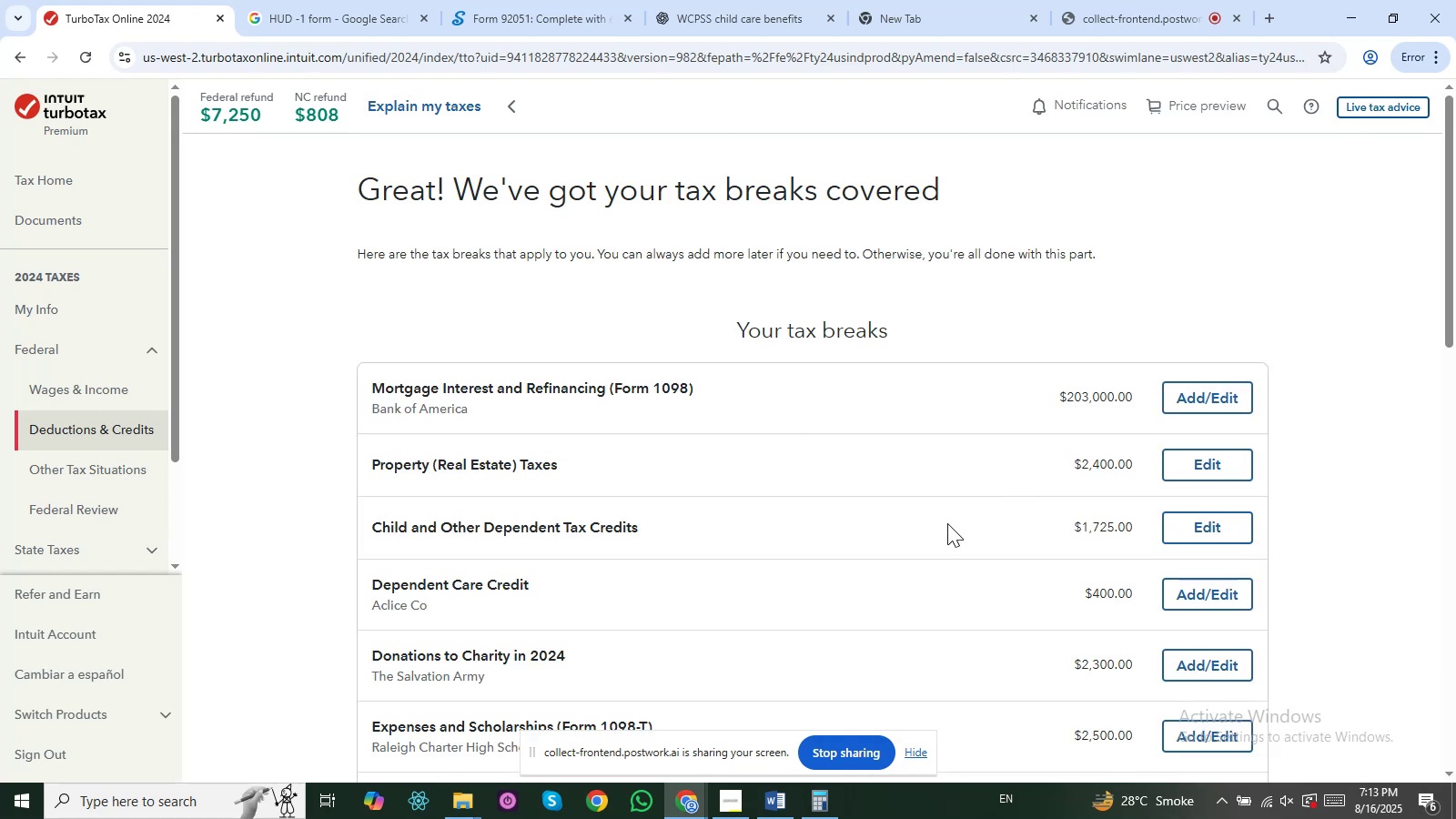 
wait(5.26)
 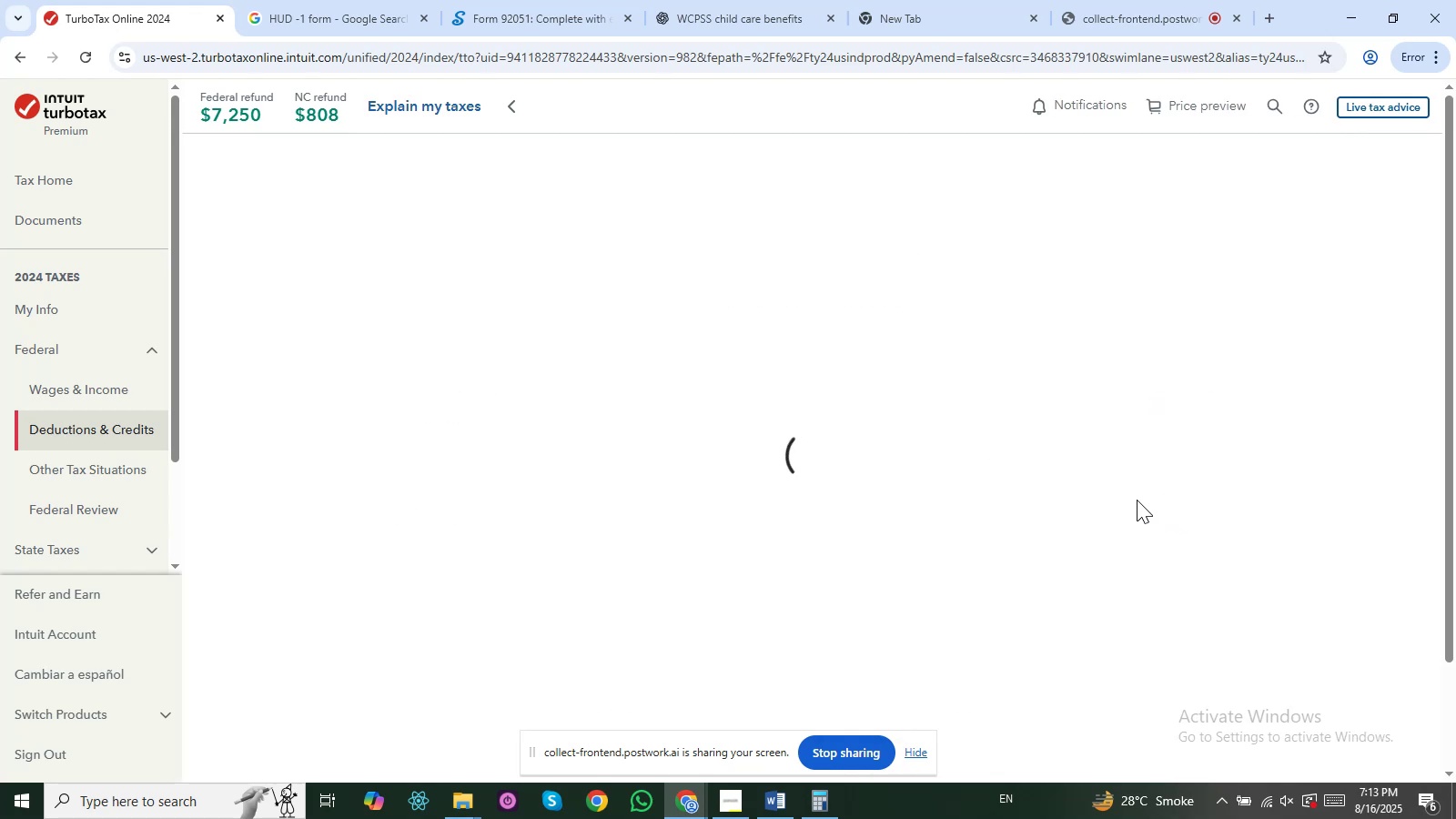 
left_click([1236, 405])
 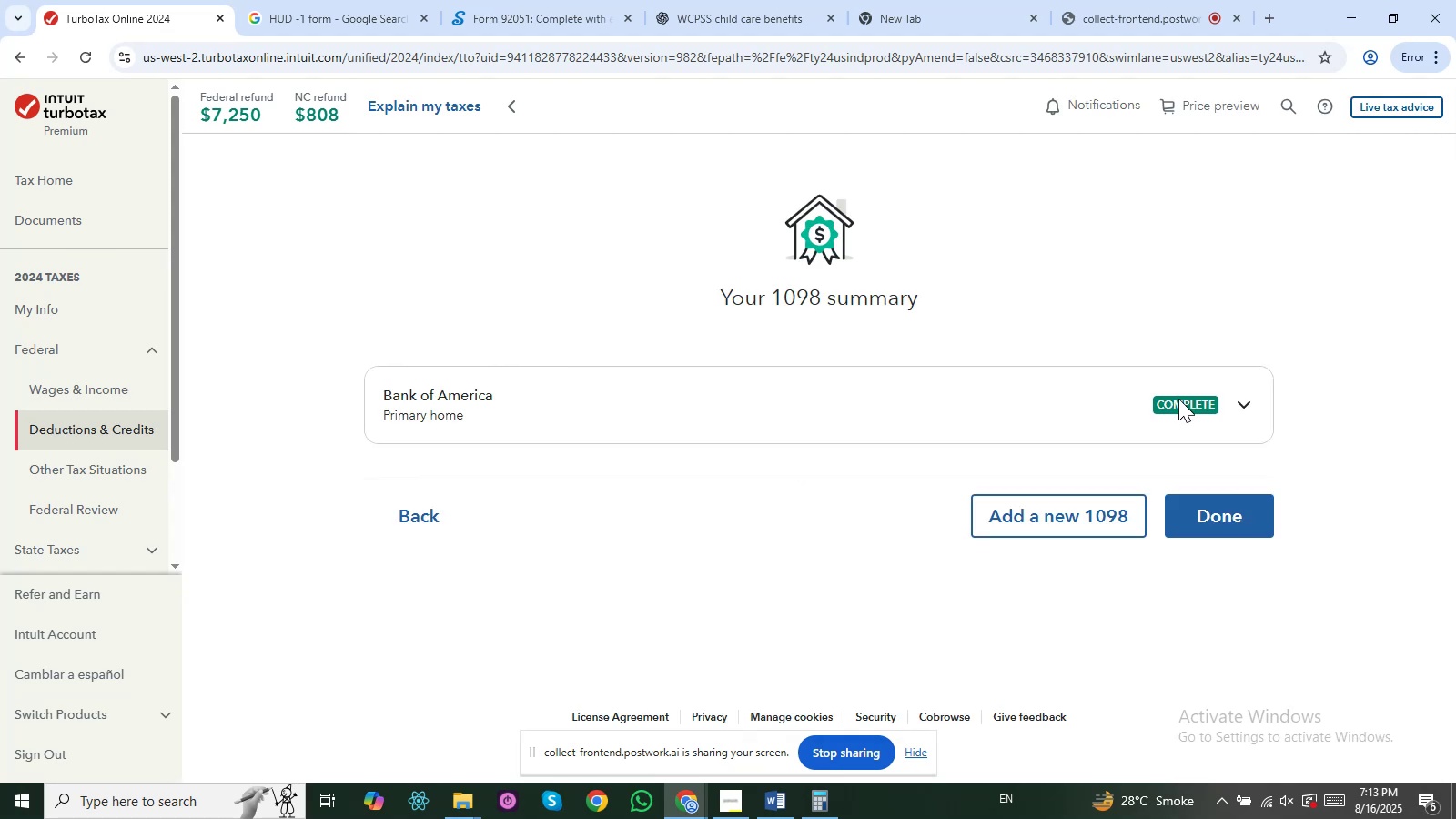 
left_click([1202, 402])
 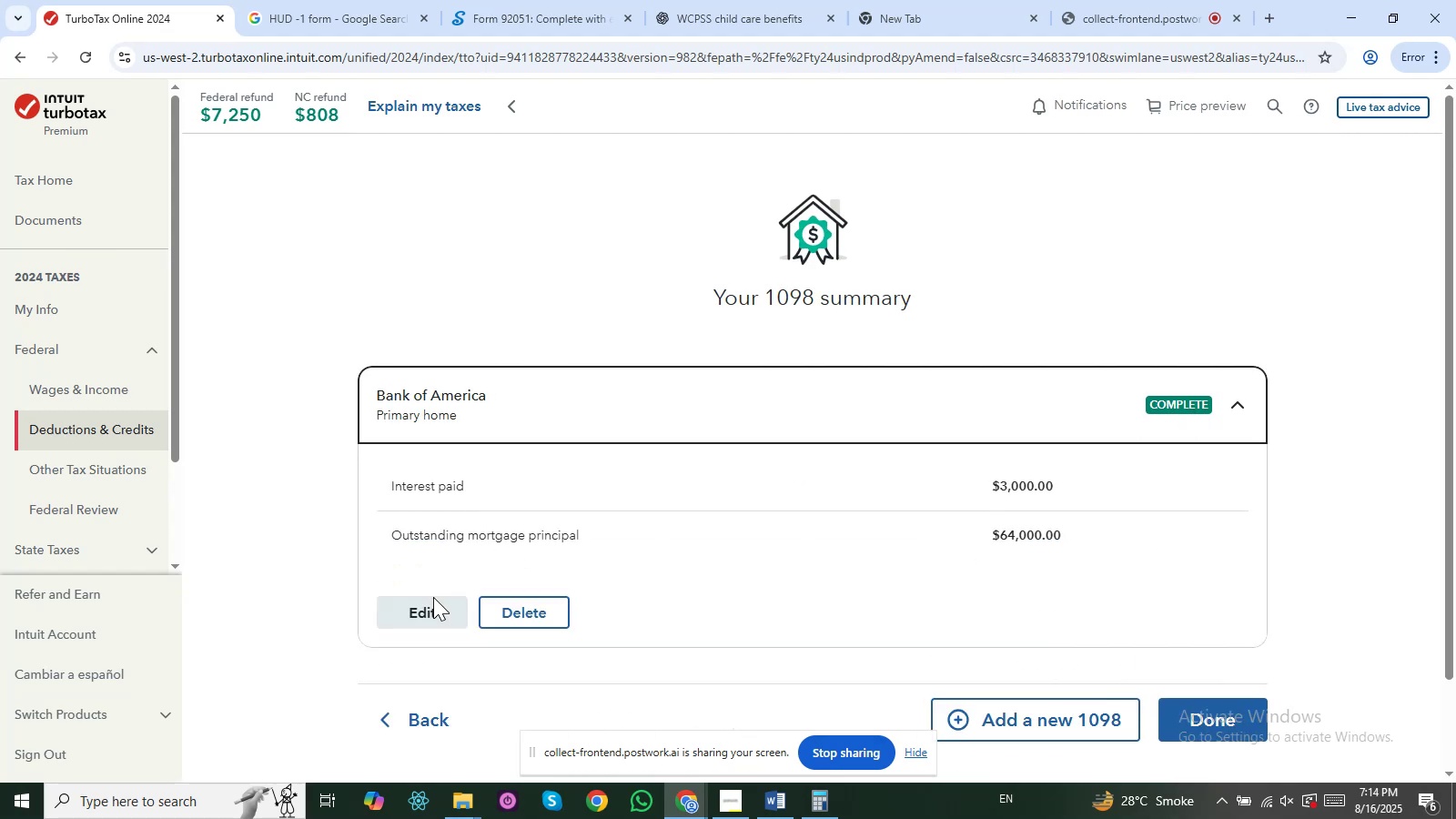 
left_click([427, 608])
 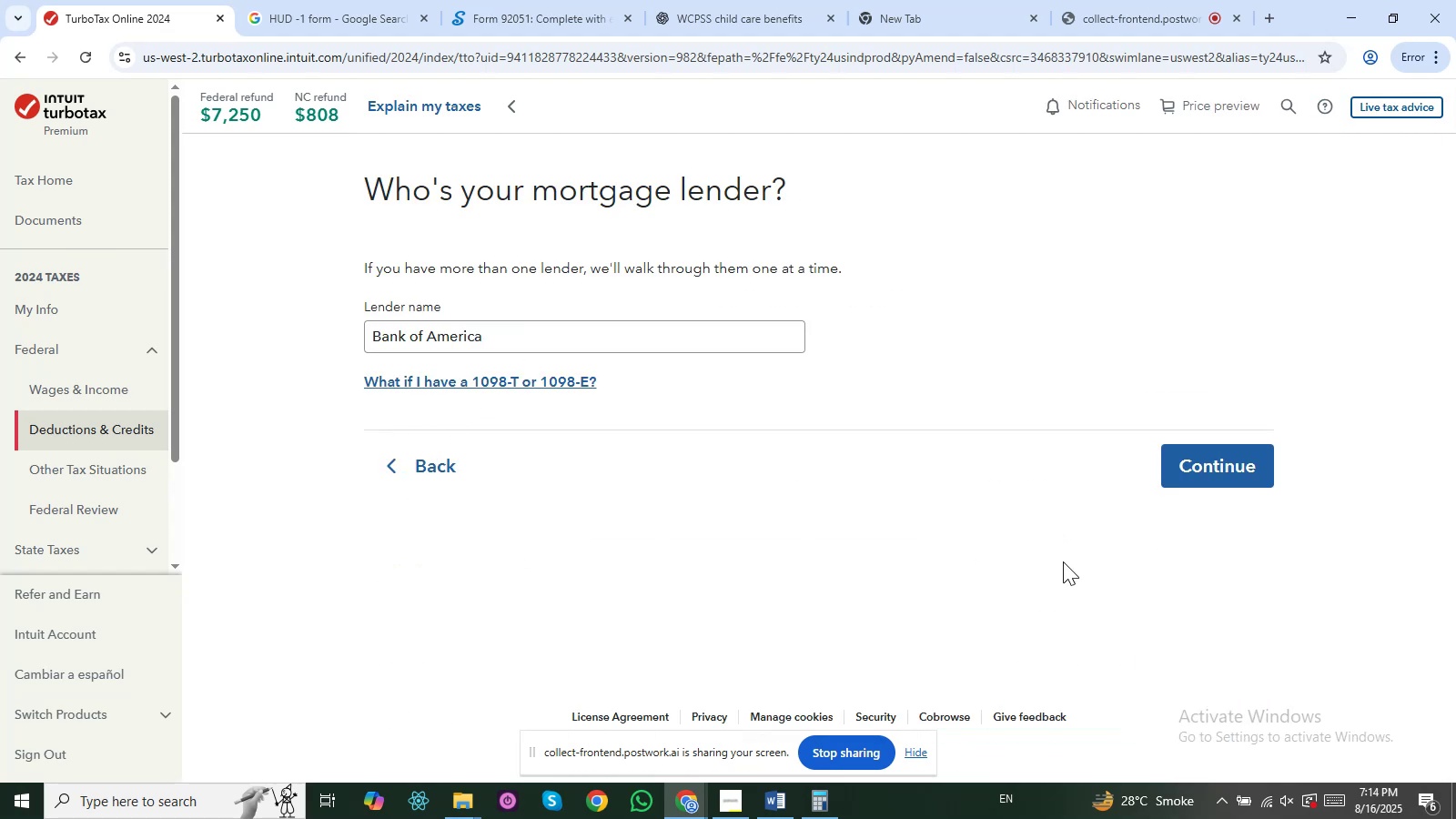 
left_click([1201, 481])
 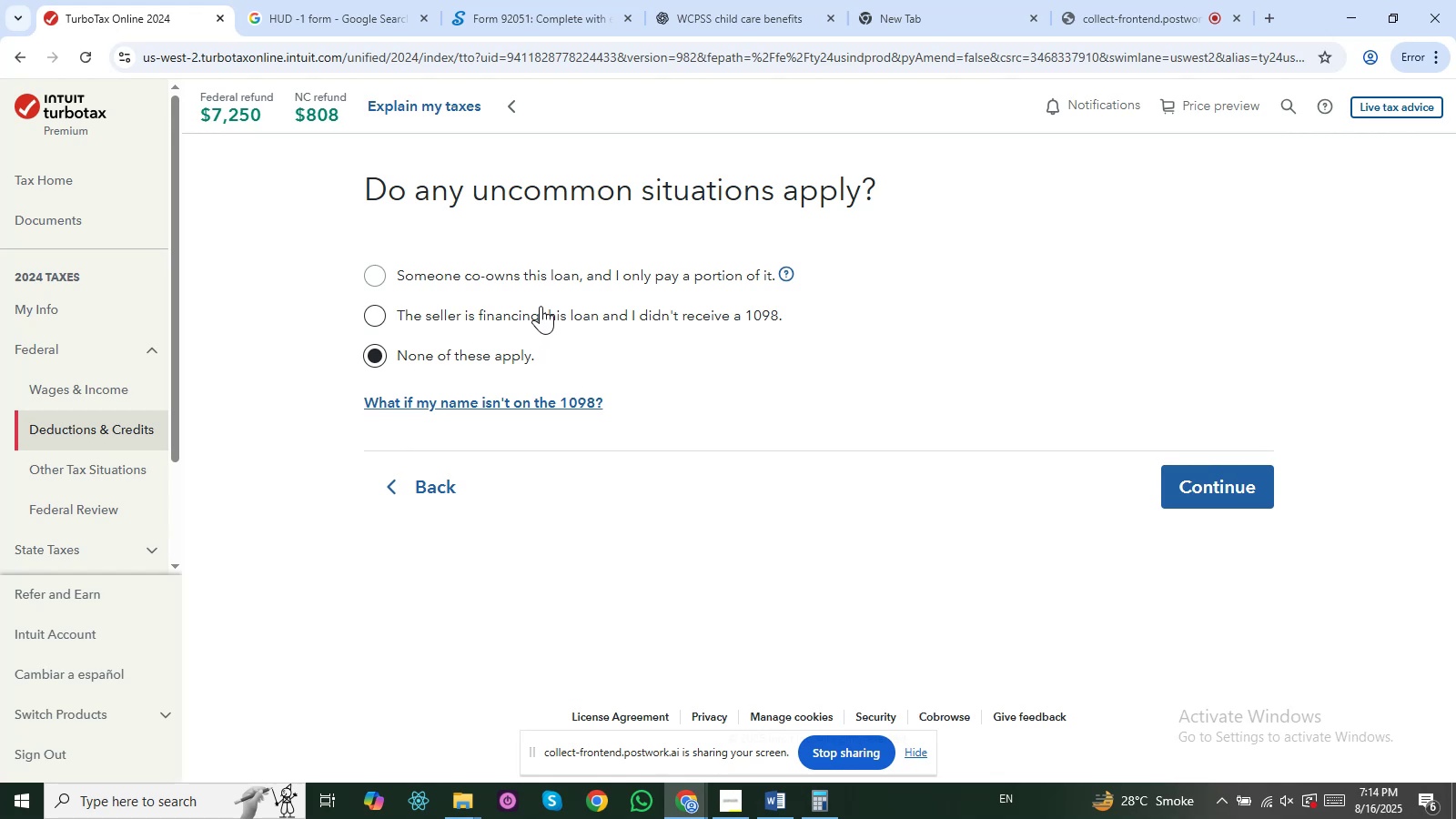 
wait(11.09)
 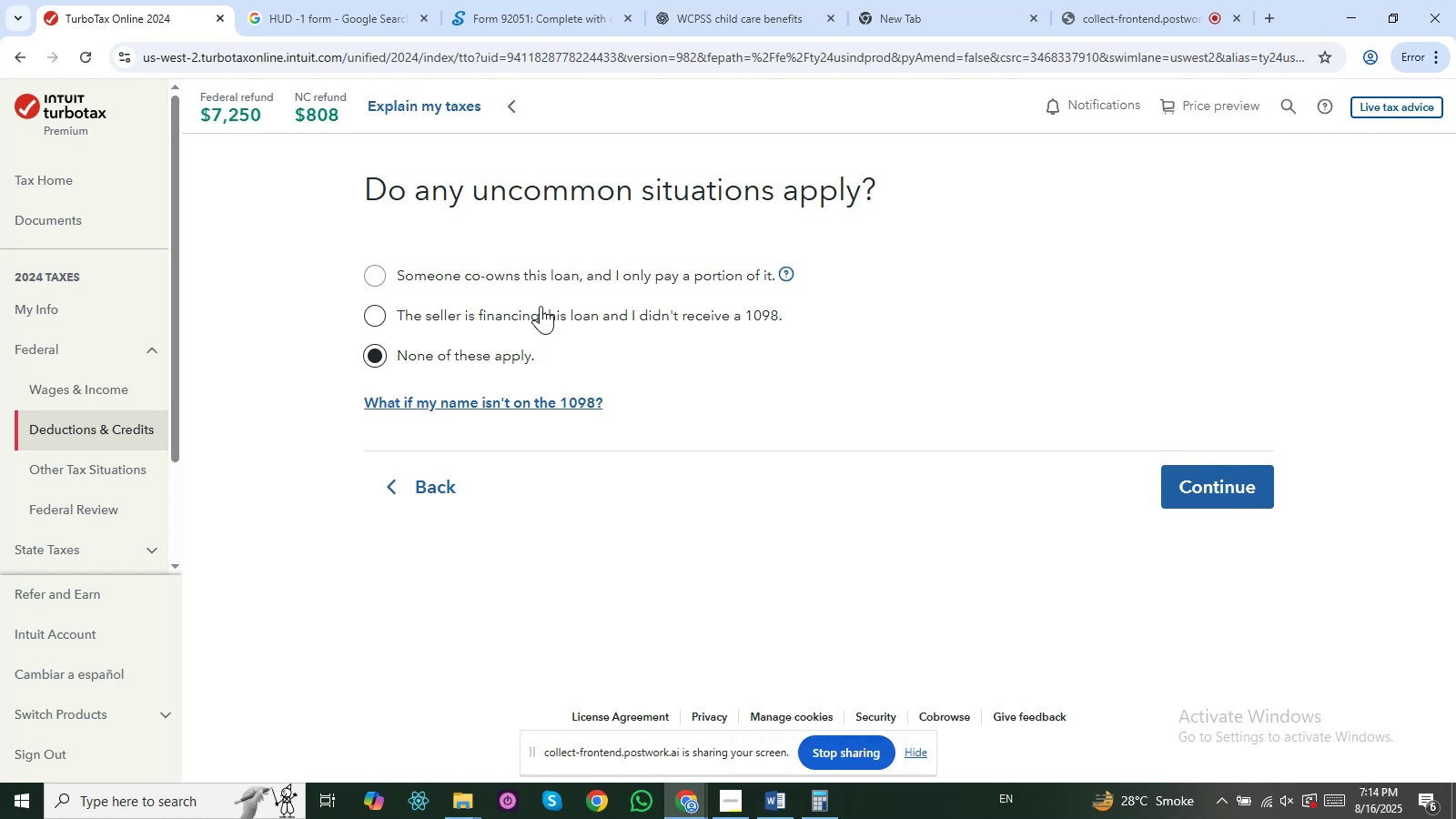 
left_click([1200, 488])
 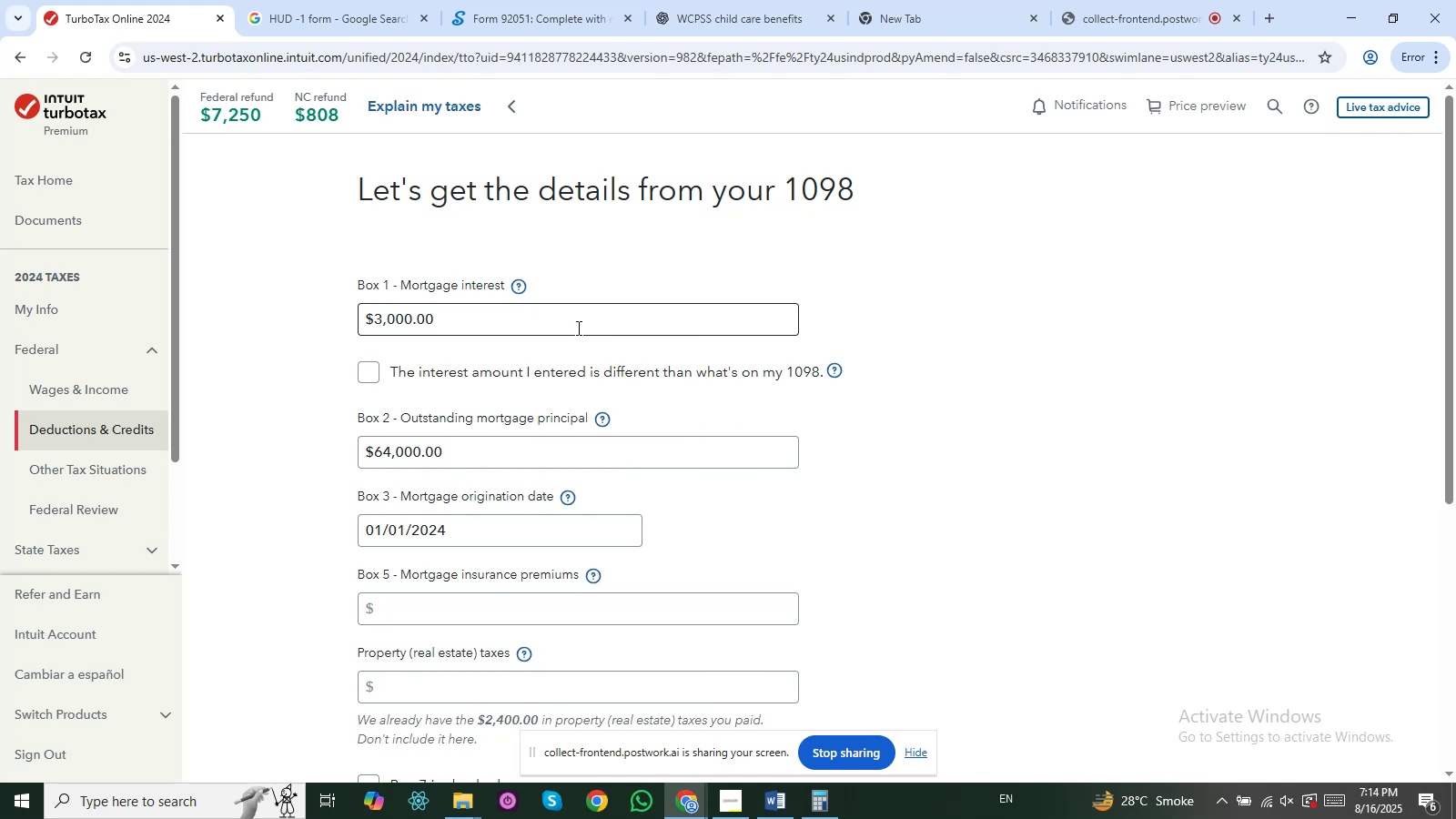 
scroll: coordinate [511, 446], scroll_direction: down, amount: 1.0
 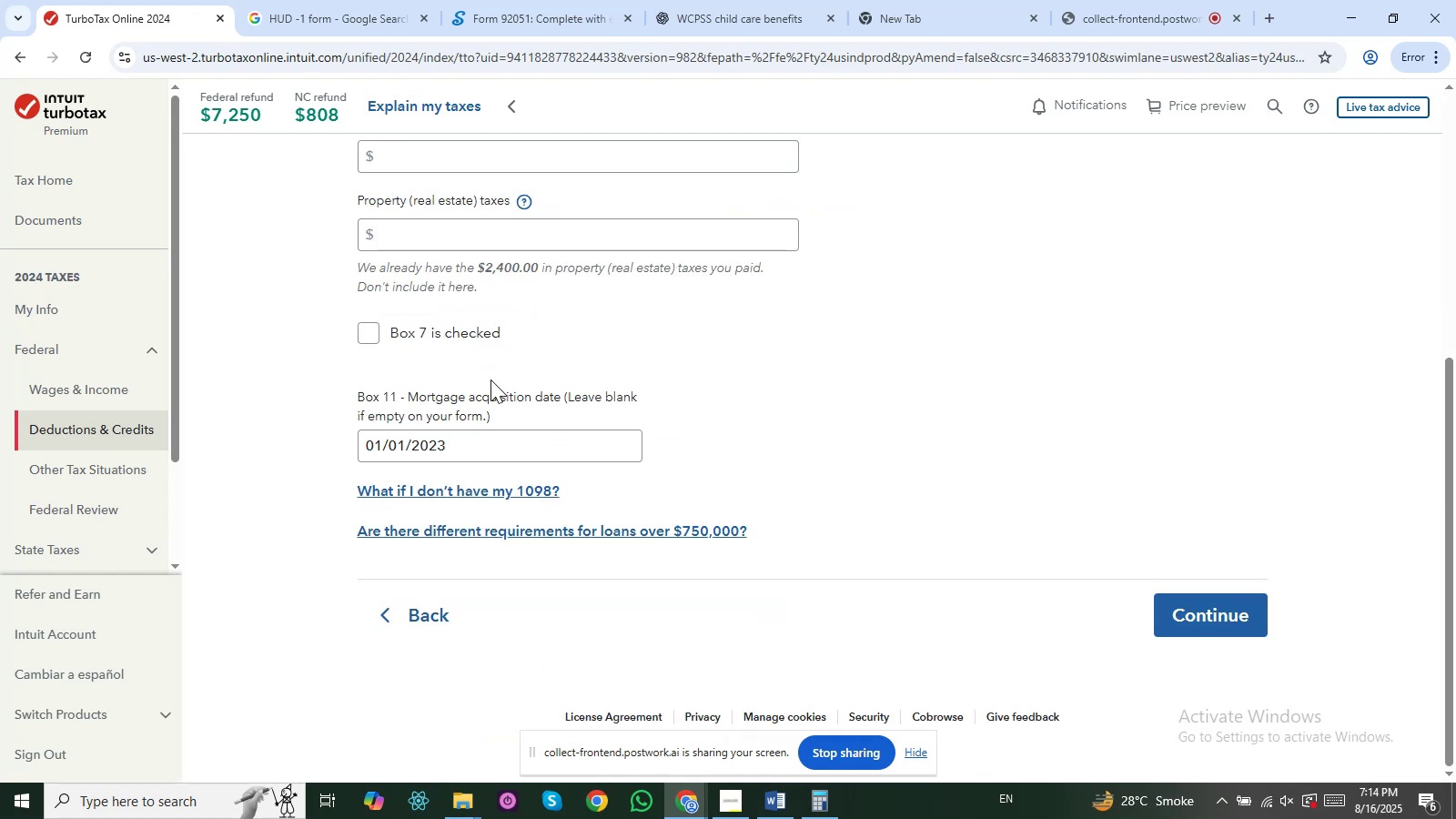 
scroll: coordinate [490, 379], scroll_direction: up, amount: 1.0
 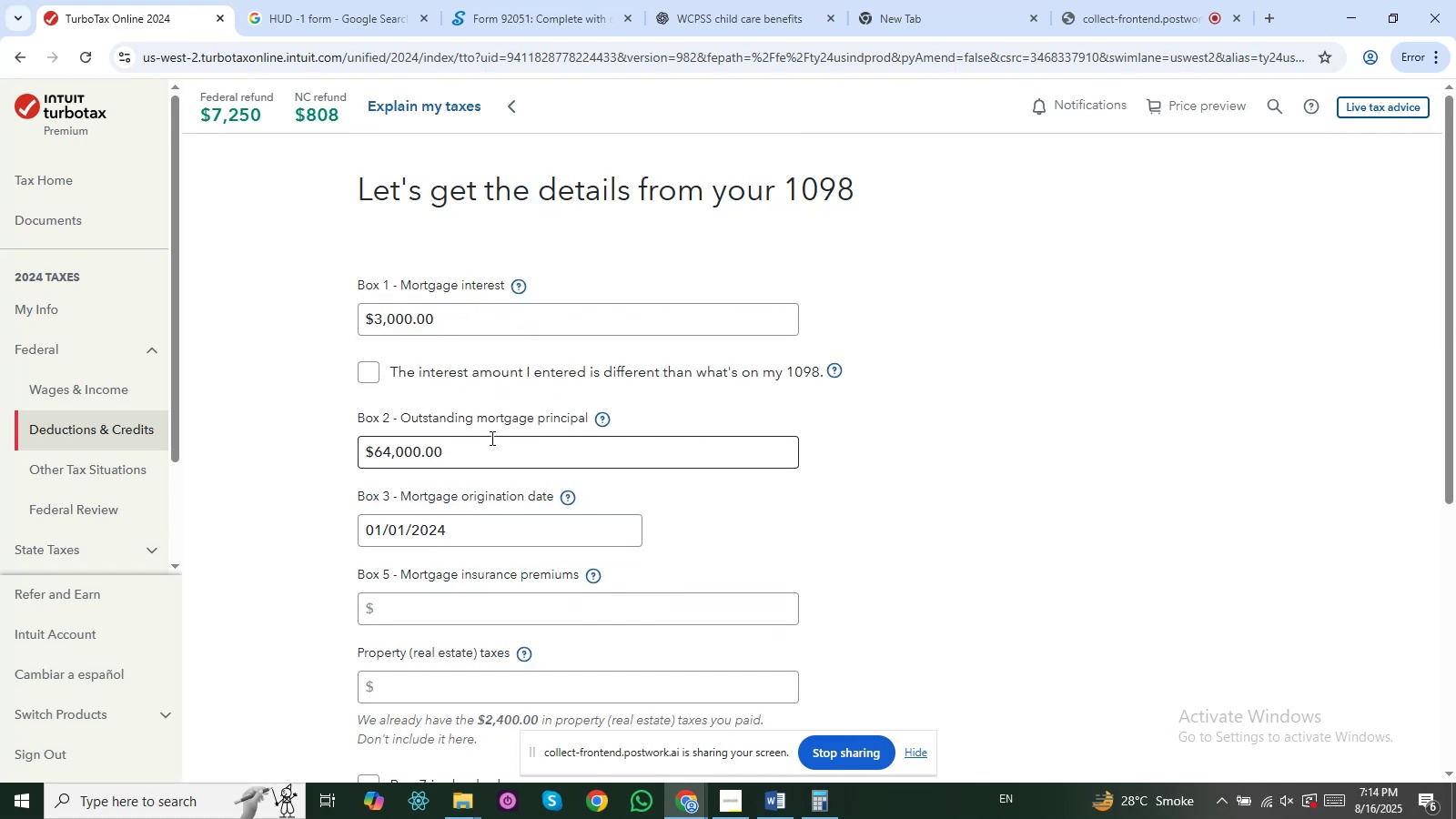 
scroll: coordinate [492, 428], scroll_direction: down, amount: 1.0
 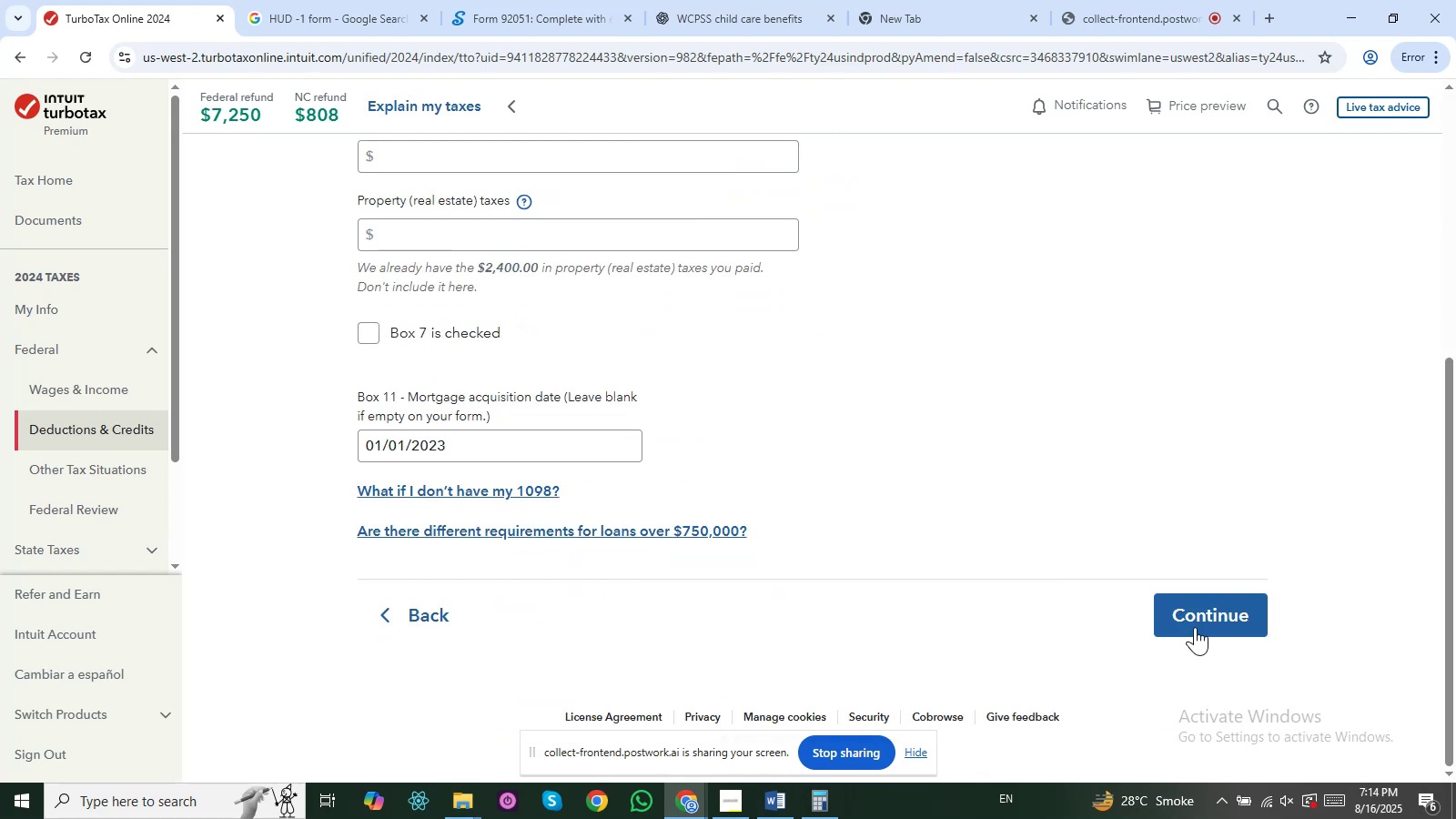 
left_click([1214, 604])
 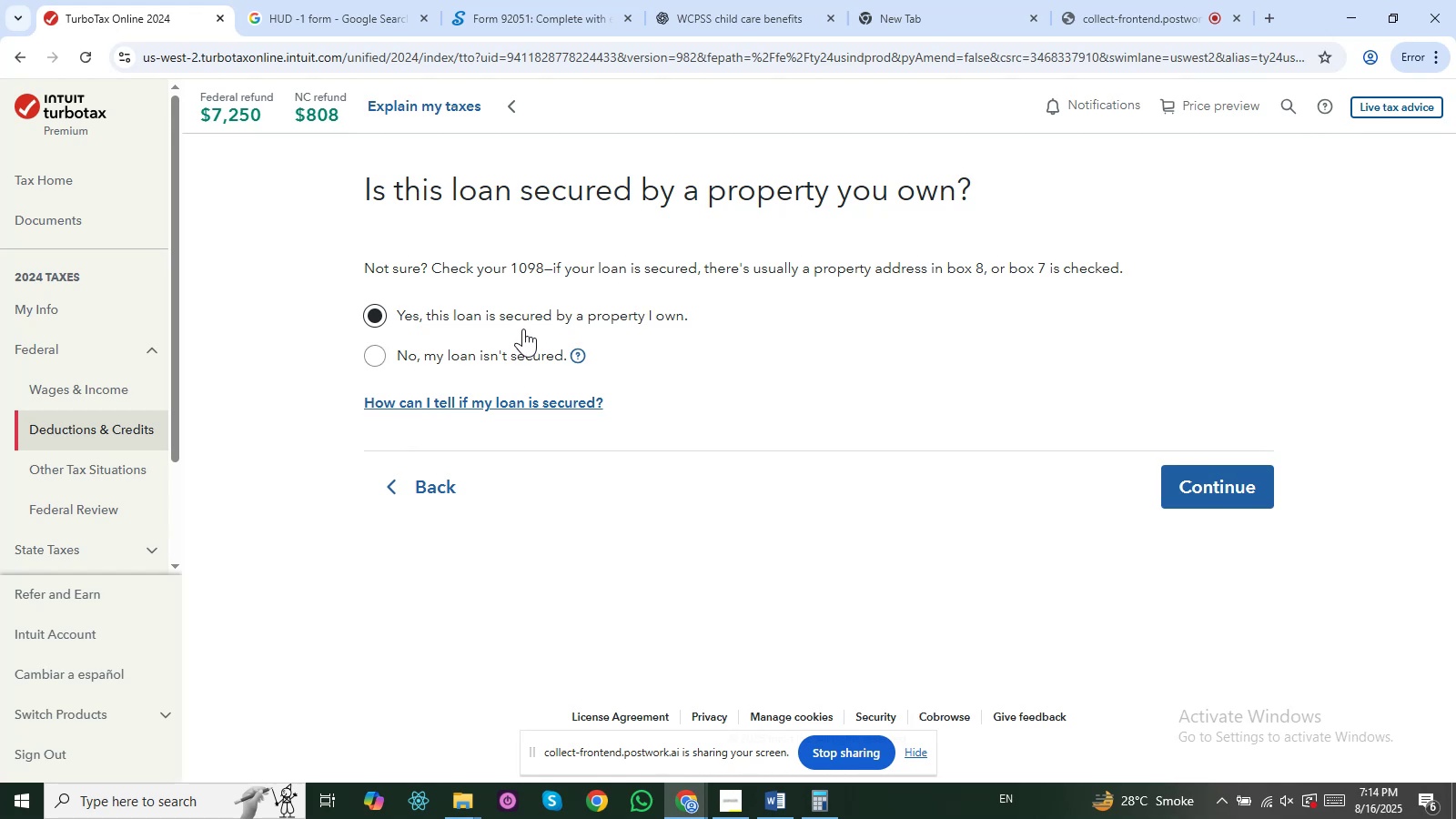 
left_click([535, 362])
 